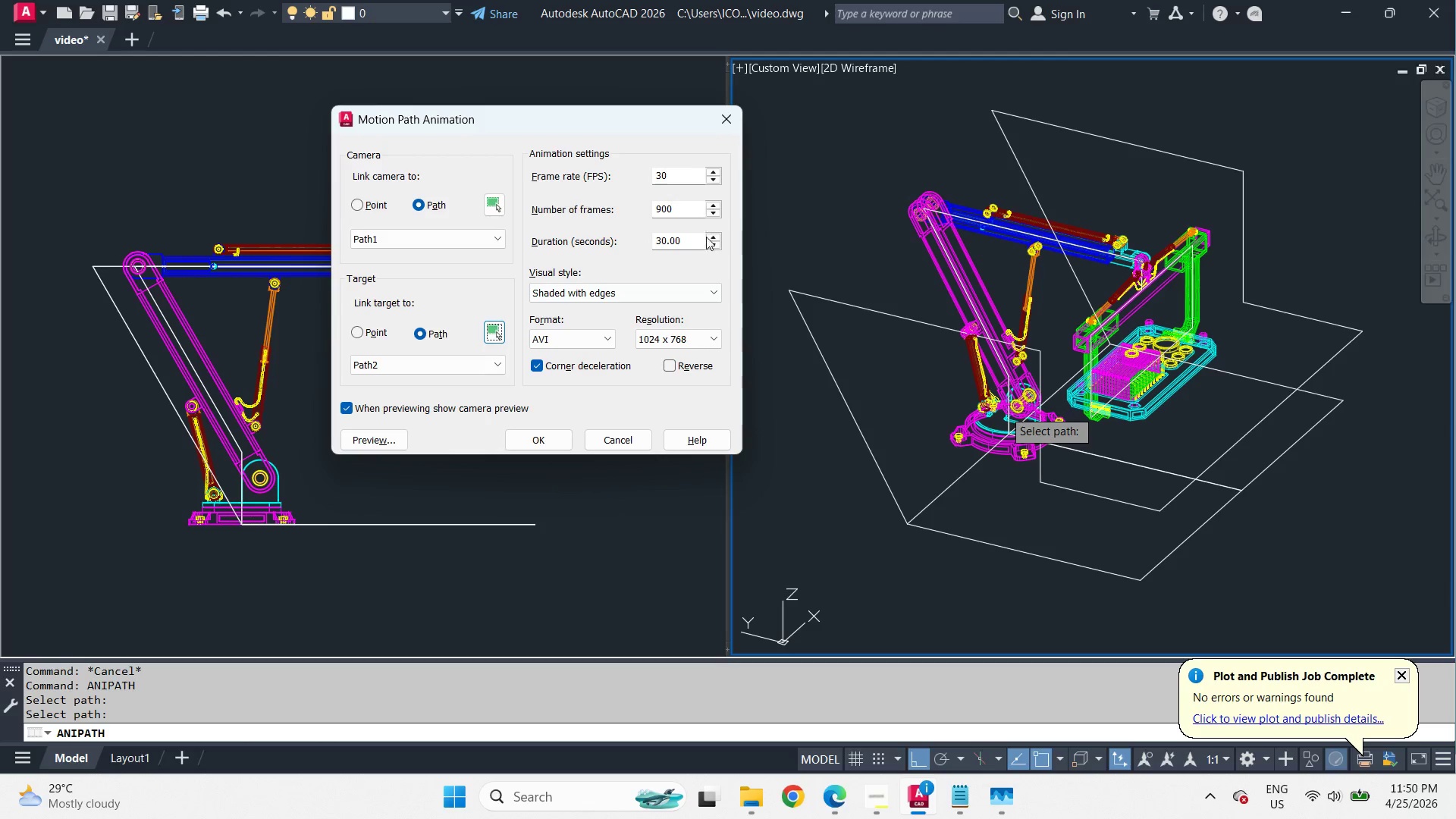 
left_click([718, 242])
 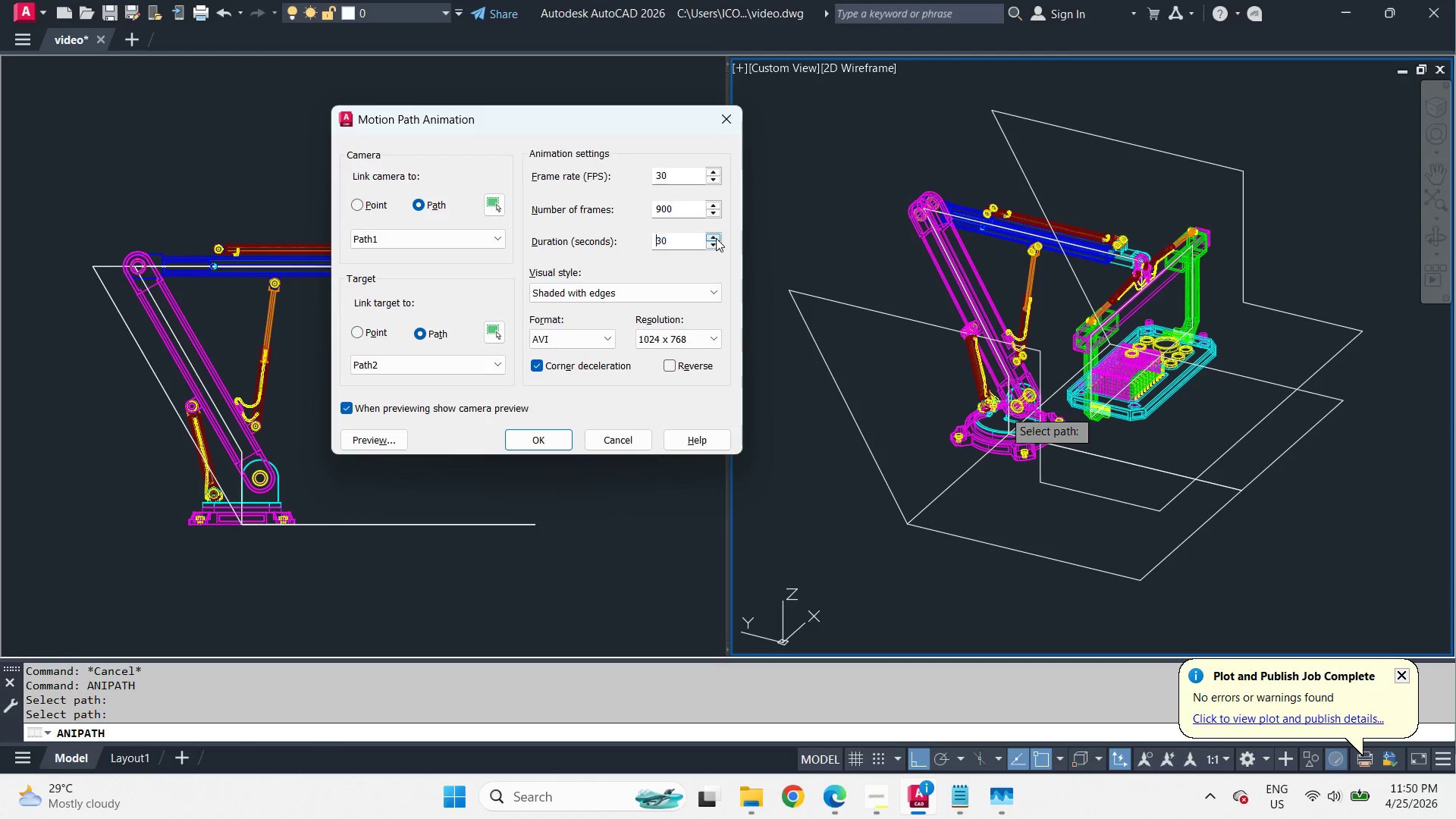 
double_click([716, 238])
 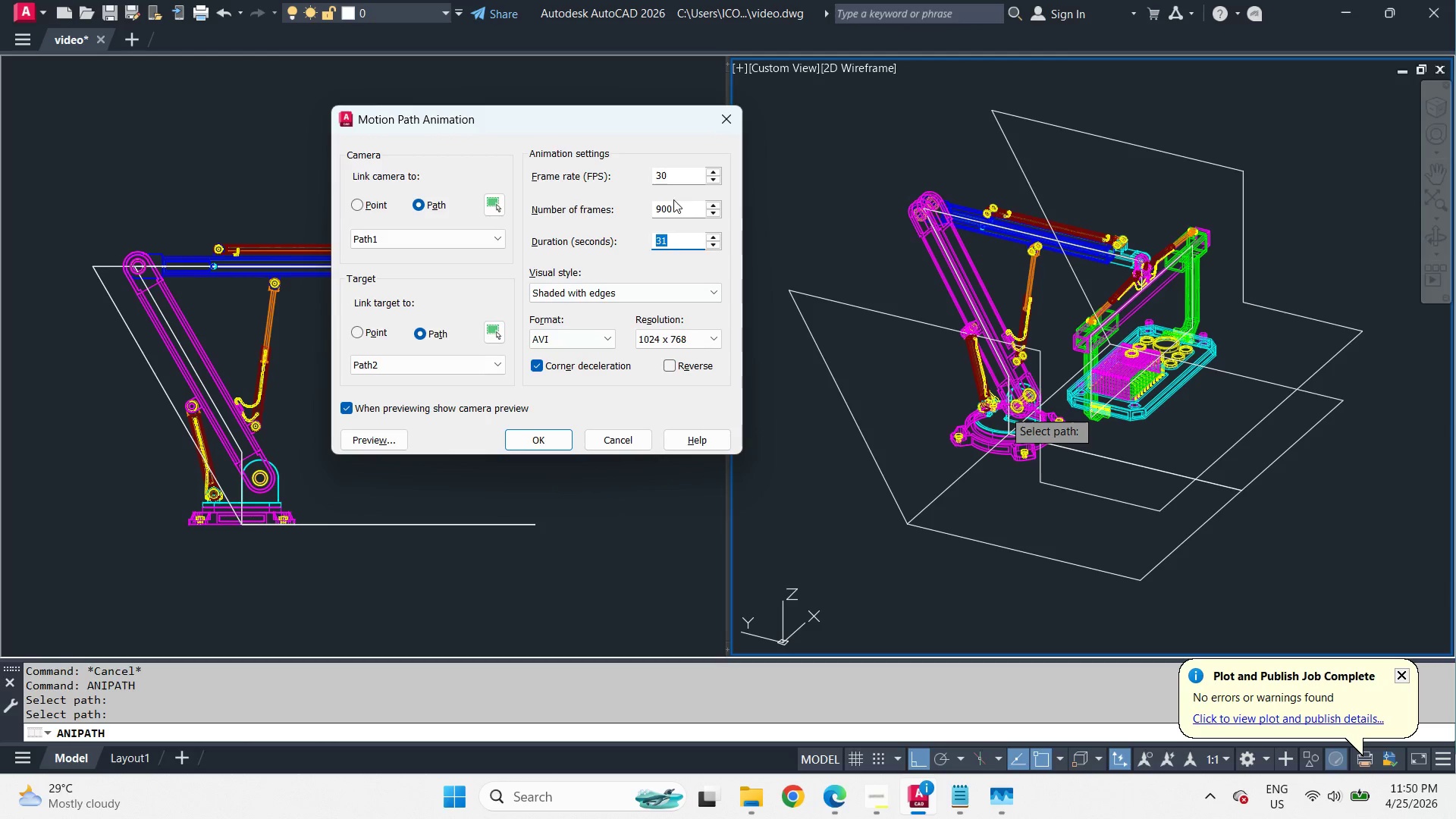 
left_click([672, 178])
 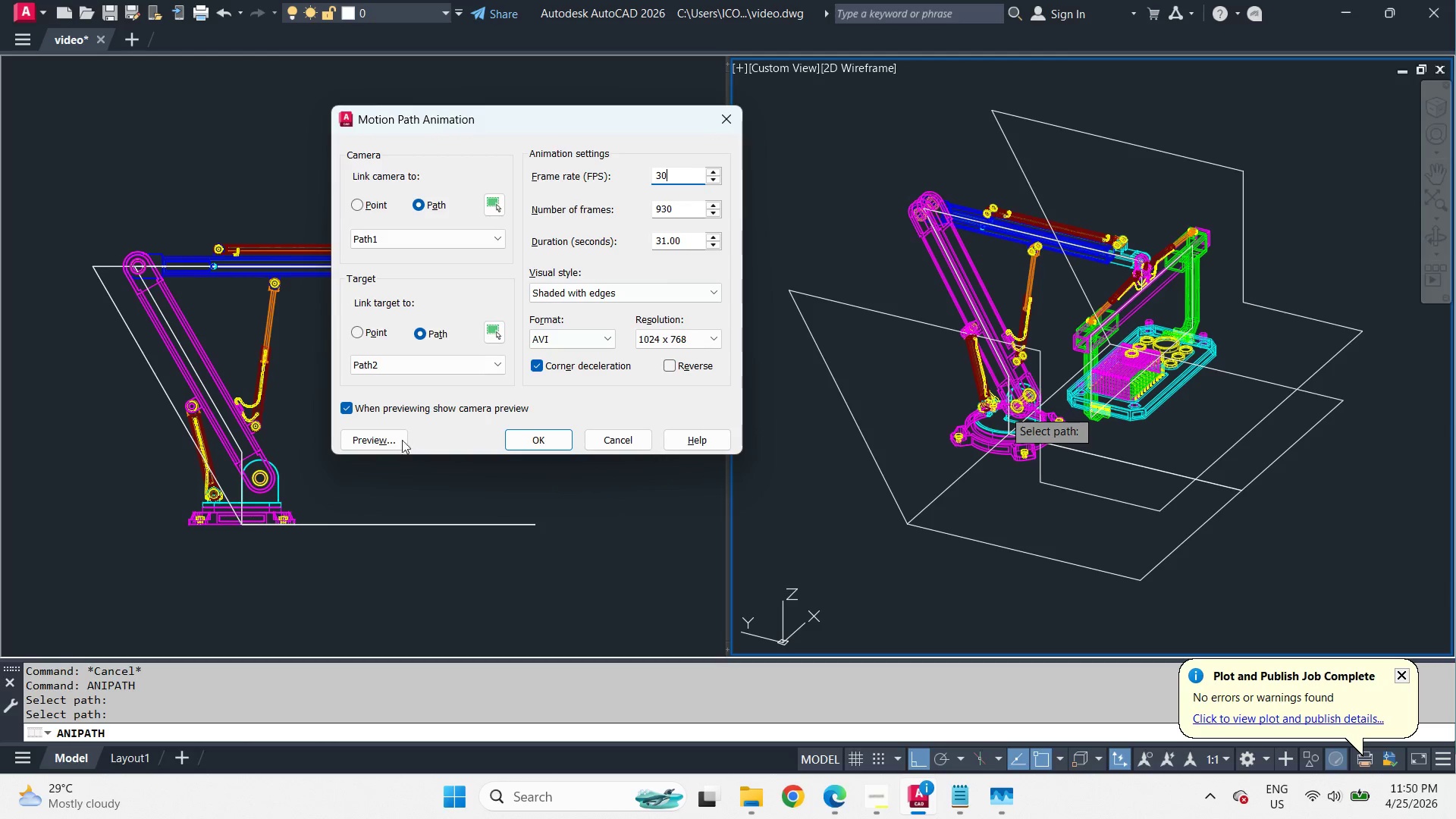 
left_click([384, 444])
 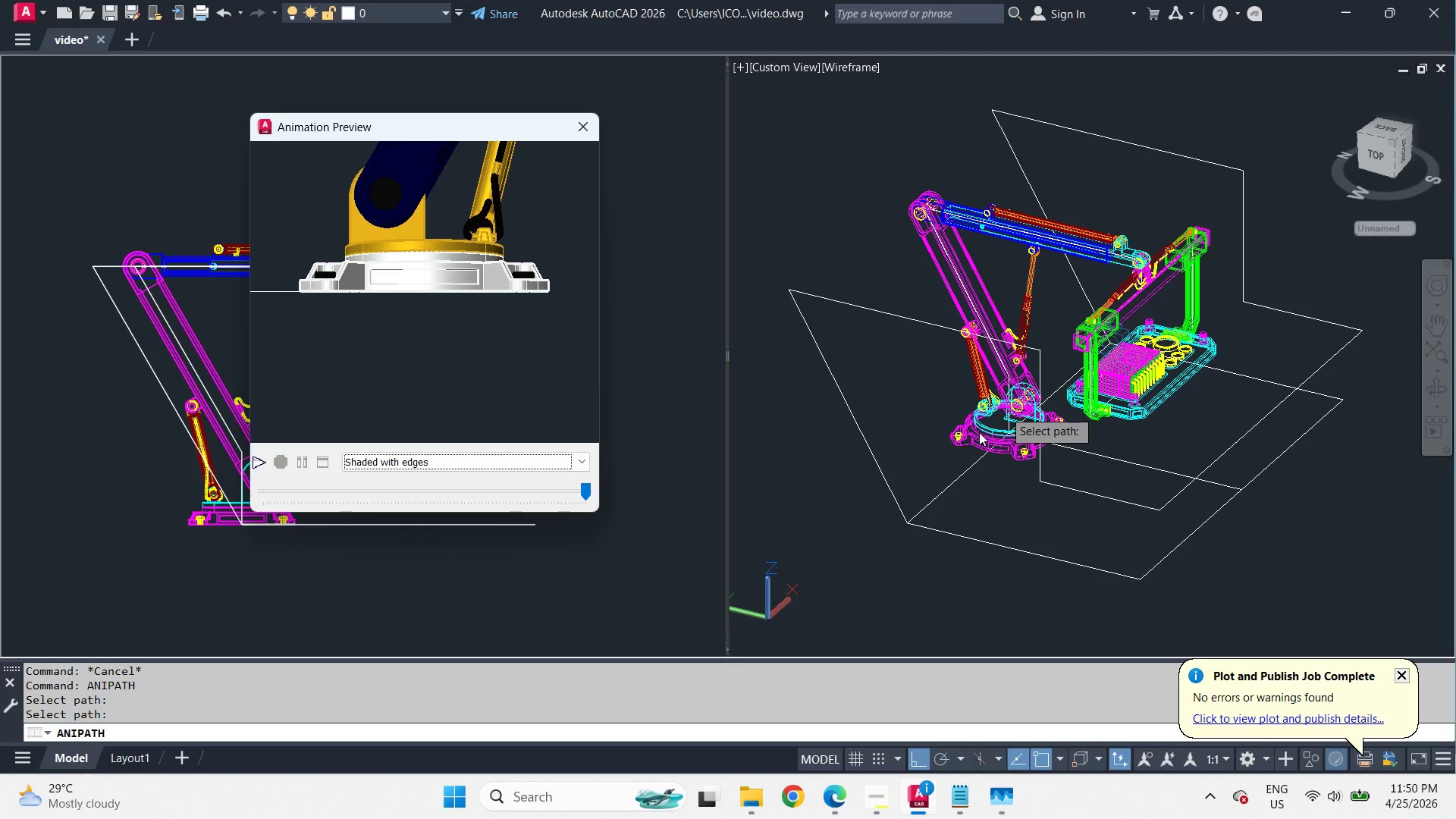 
wait(24.95)
 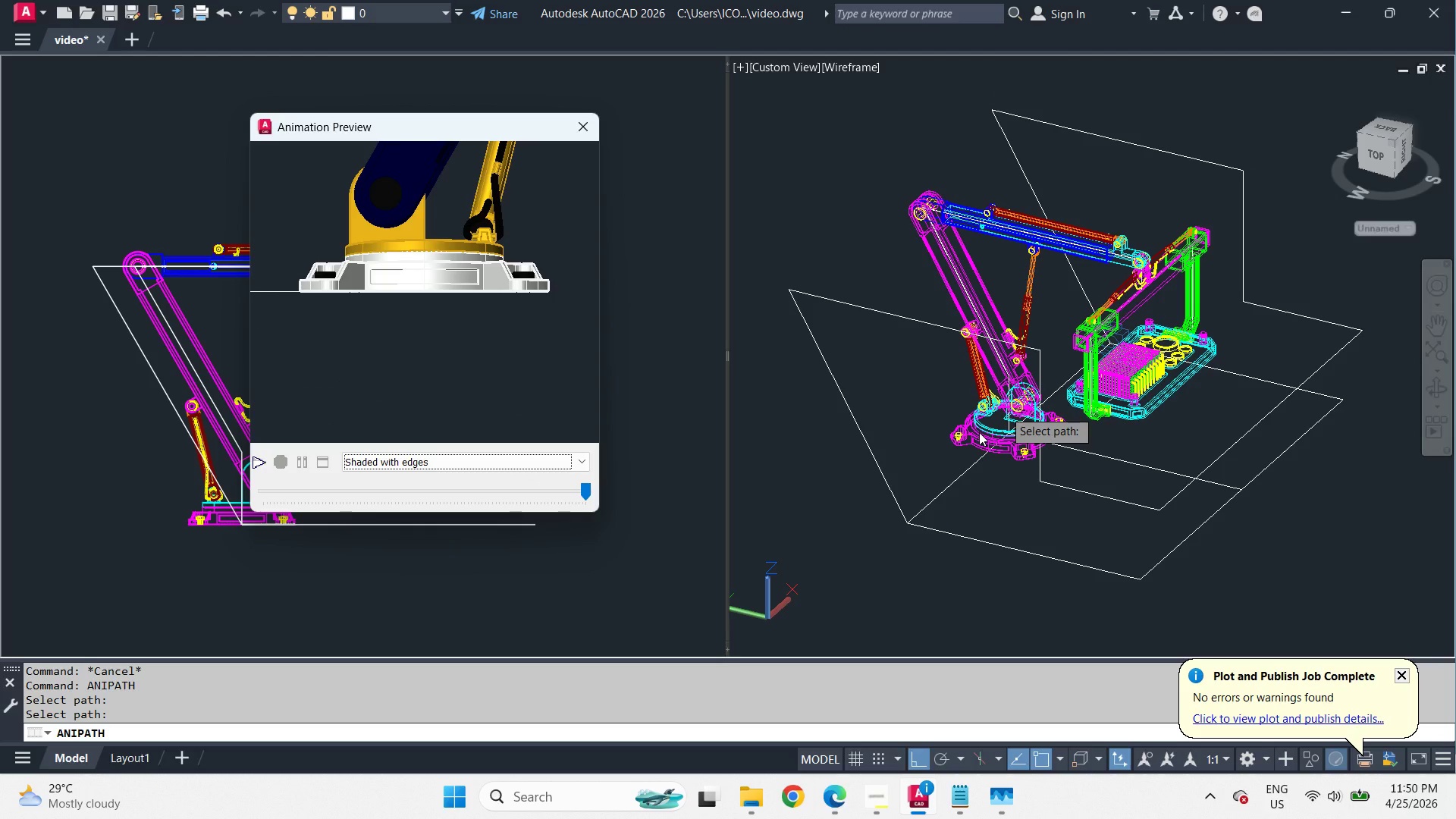 
left_click_drag(start_coordinate=[582, 497], to_coordinate=[451, 484])
 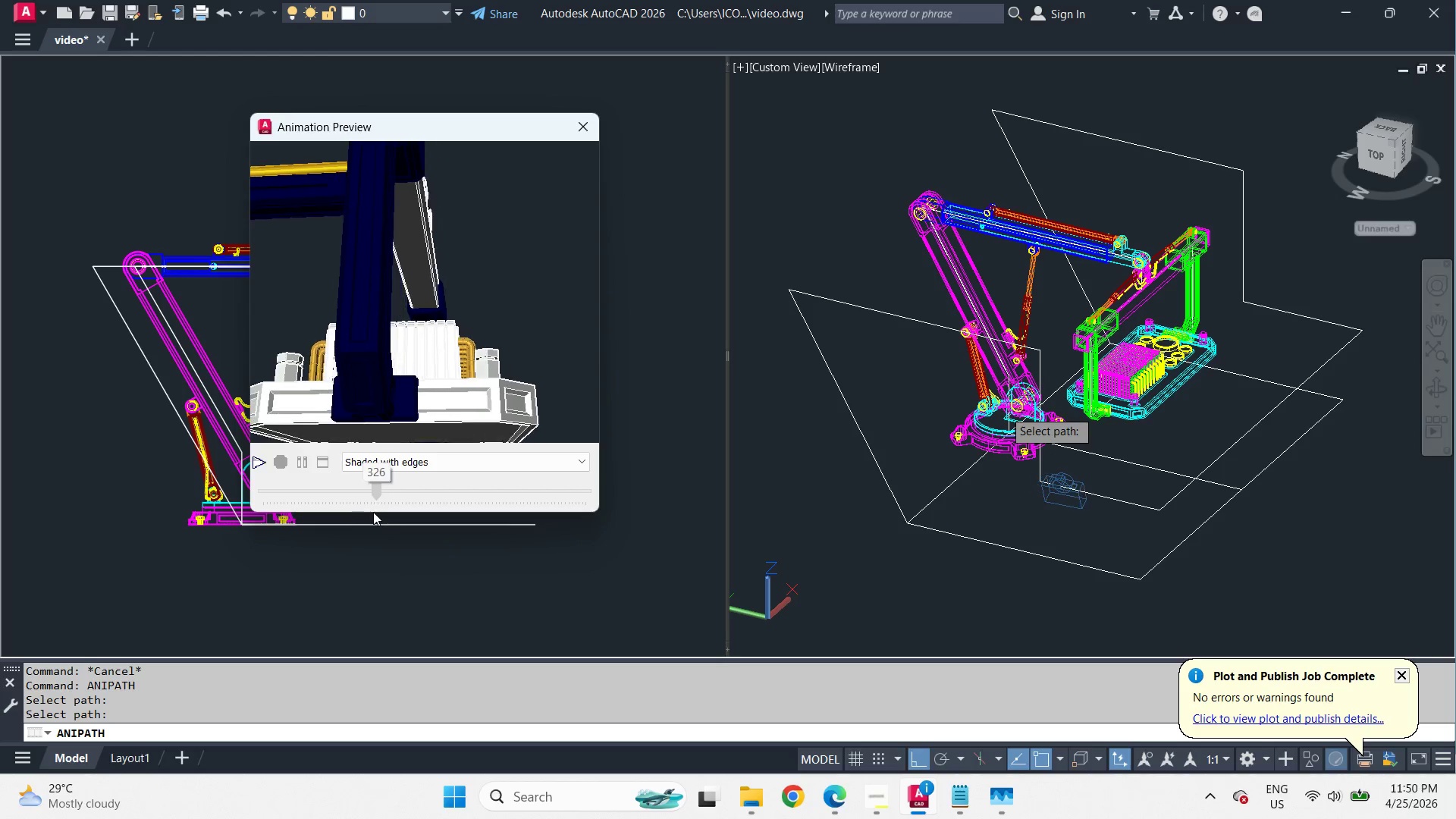 
wait(15.44)
 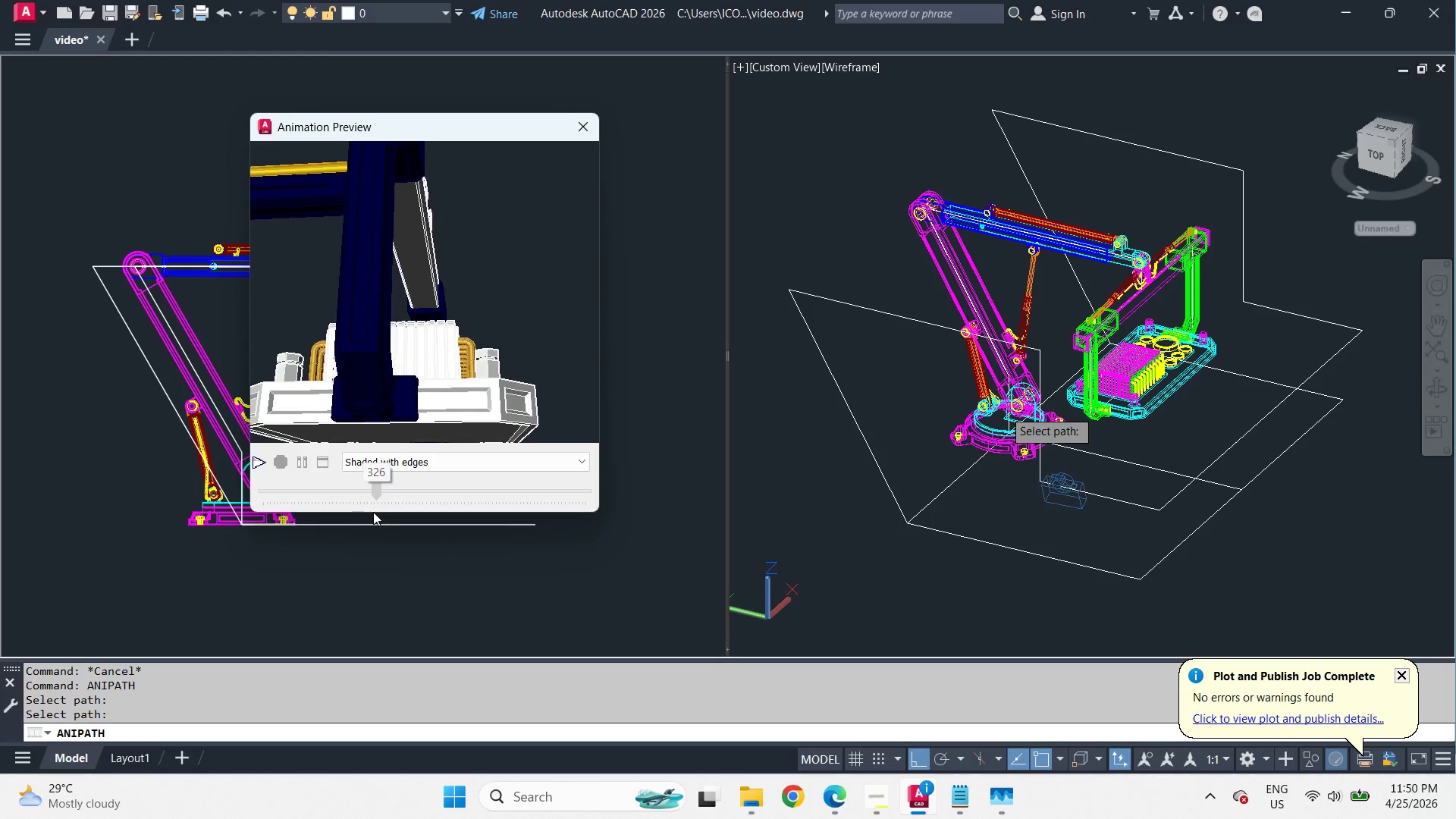 
left_click([1199, 440])
 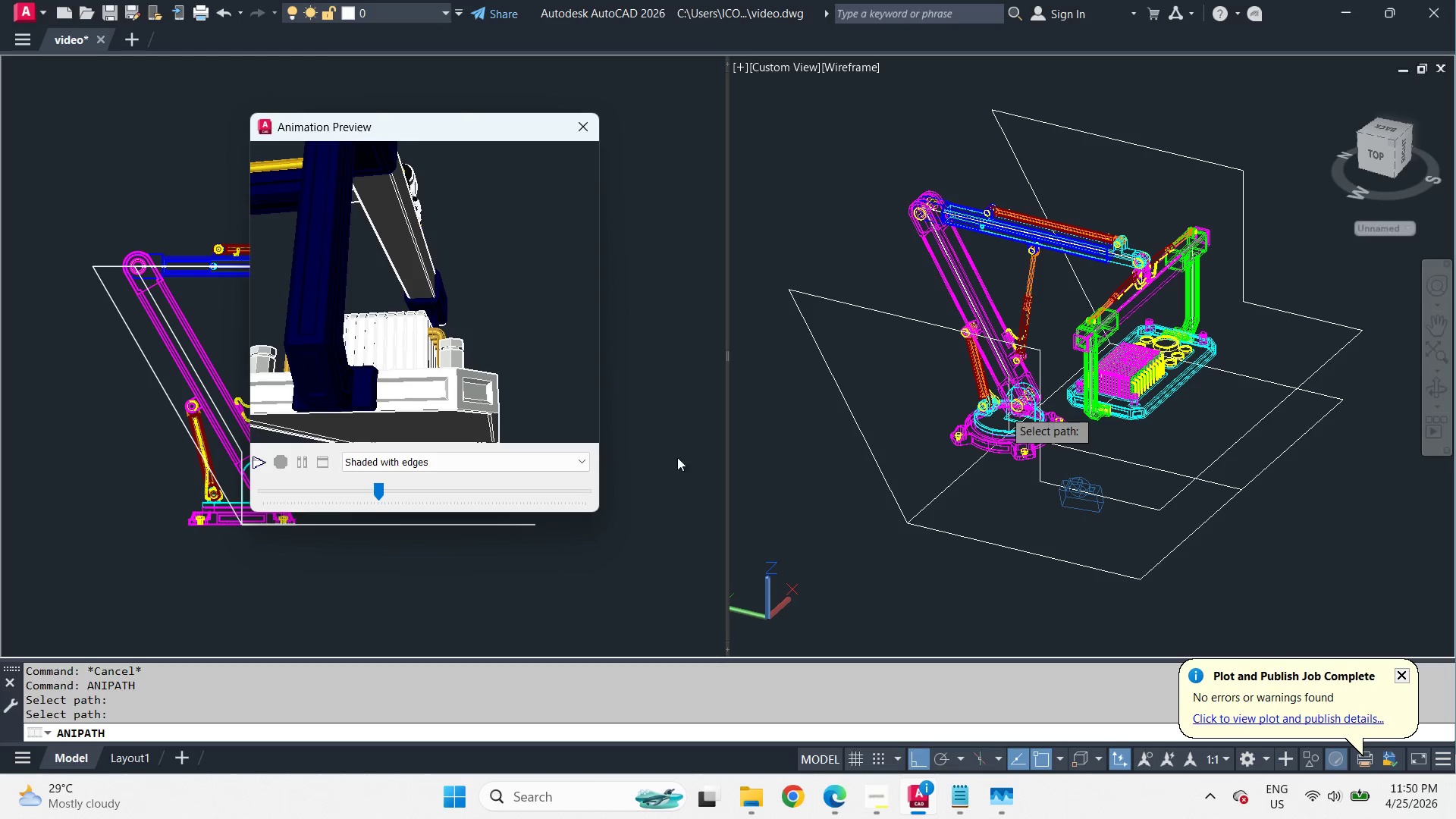 
left_click_drag(start_coordinate=[382, 489], to_coordinate=[485, 514])
 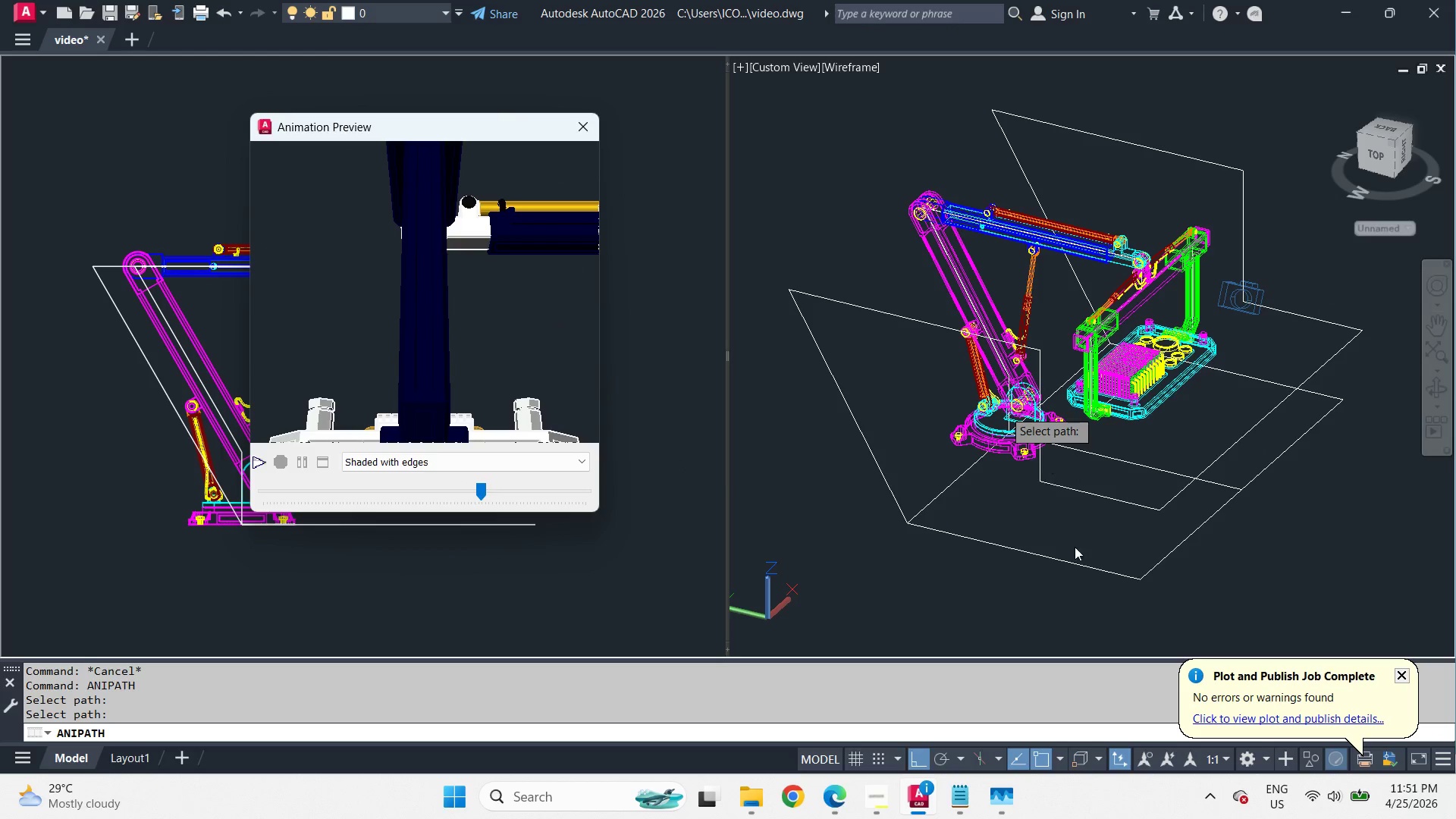 
left_click([1092, 536])
 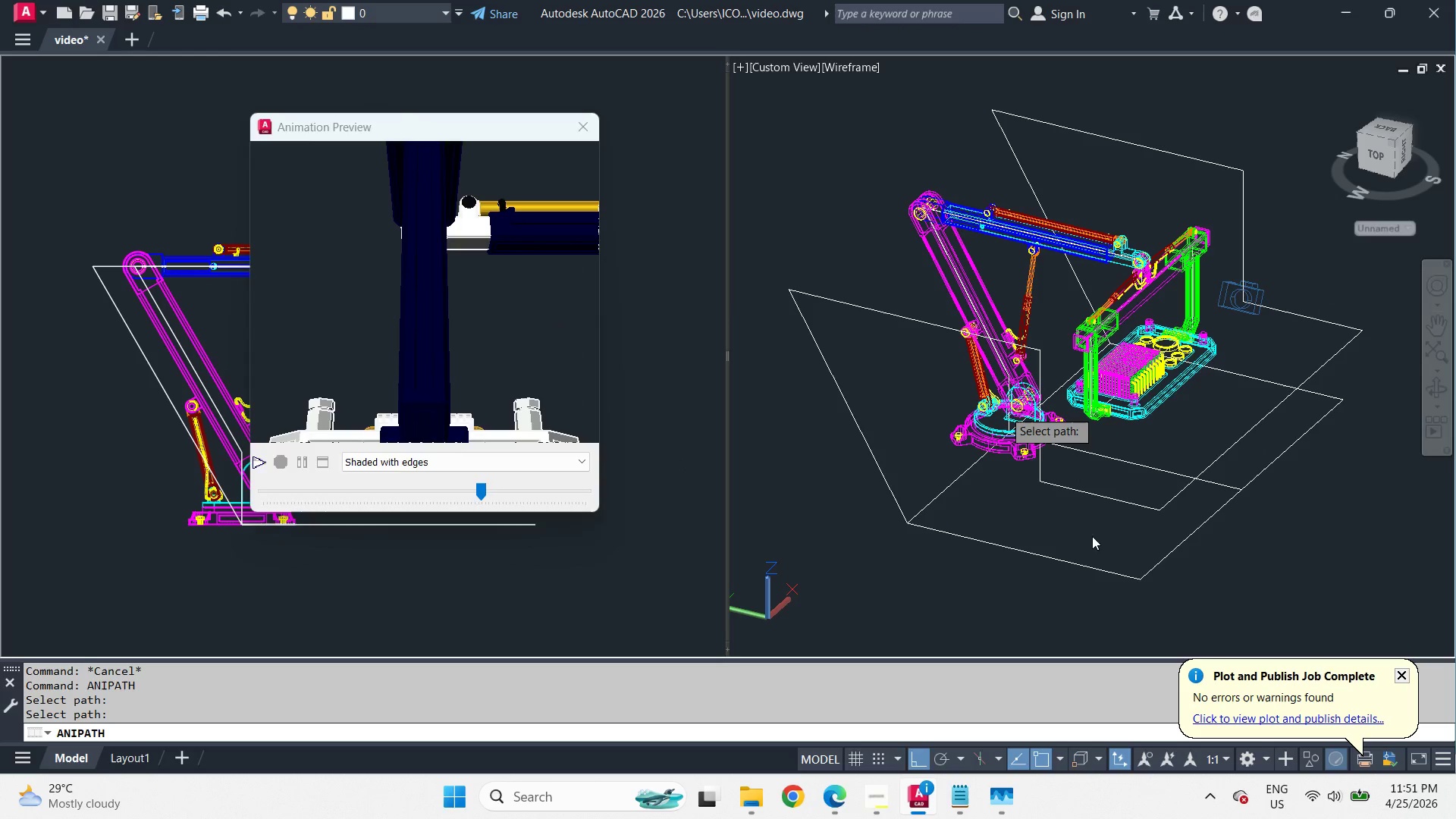 
key(Escape)
 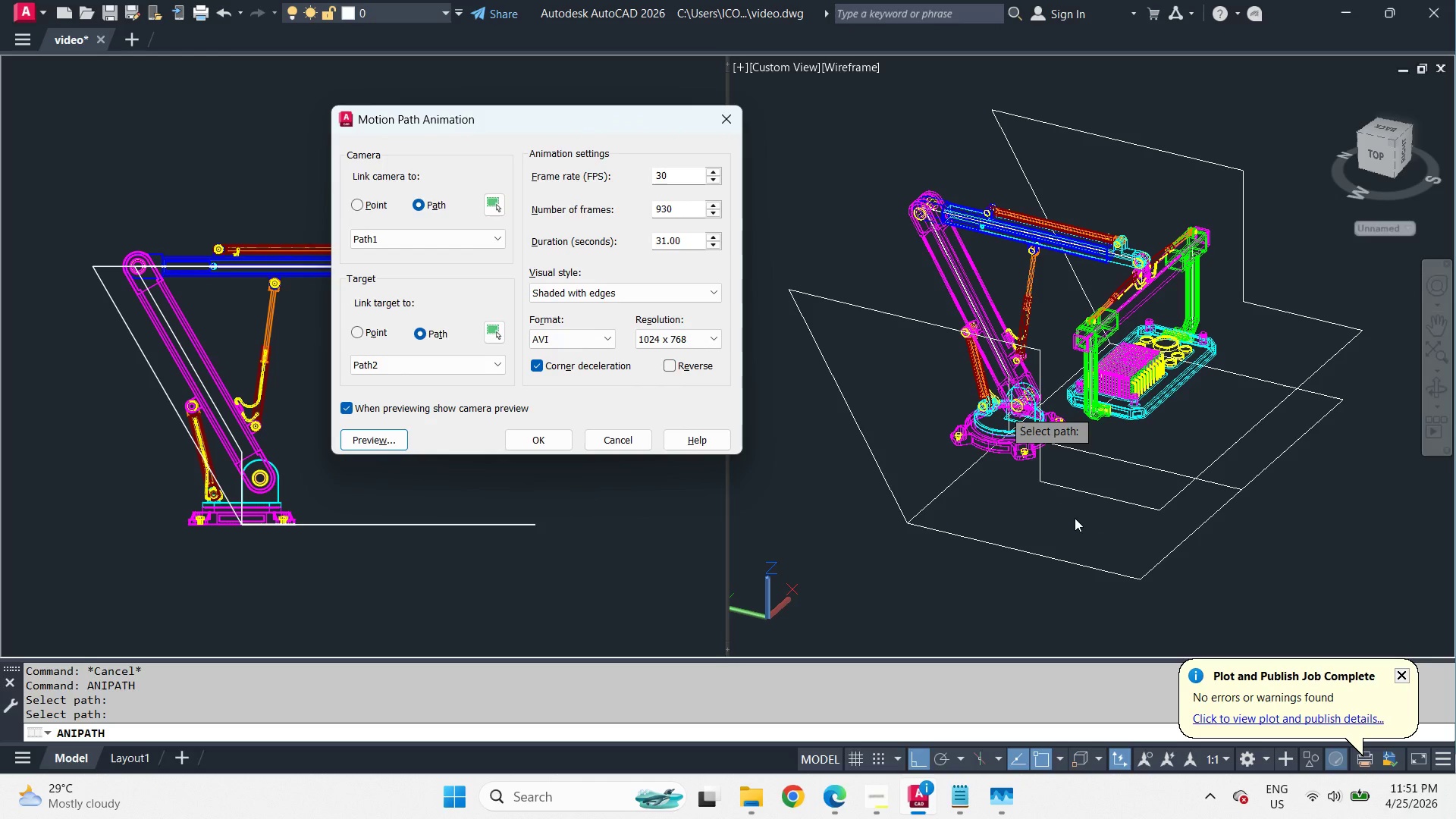 
key(Escape)
 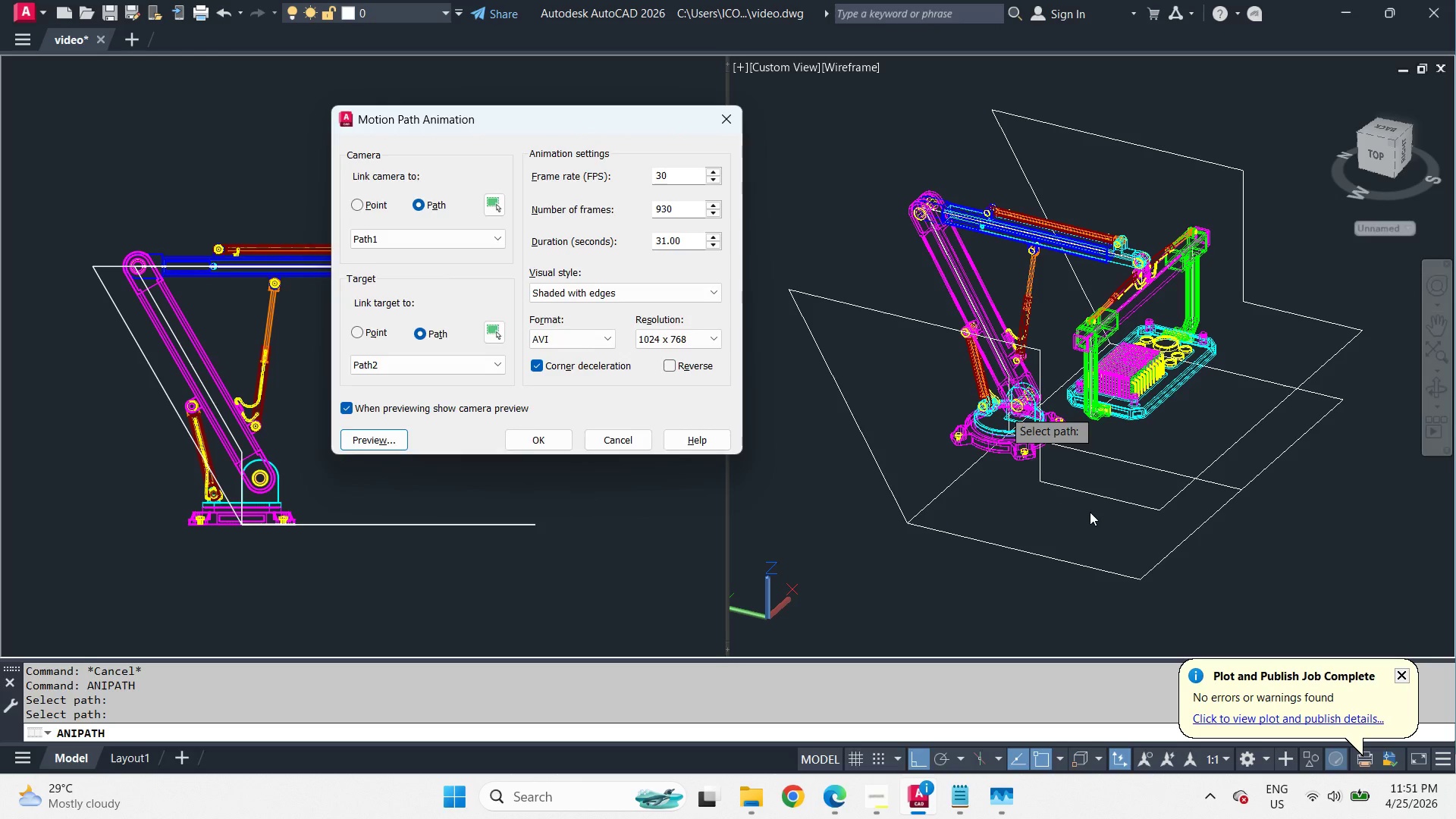 
key(Escape)
 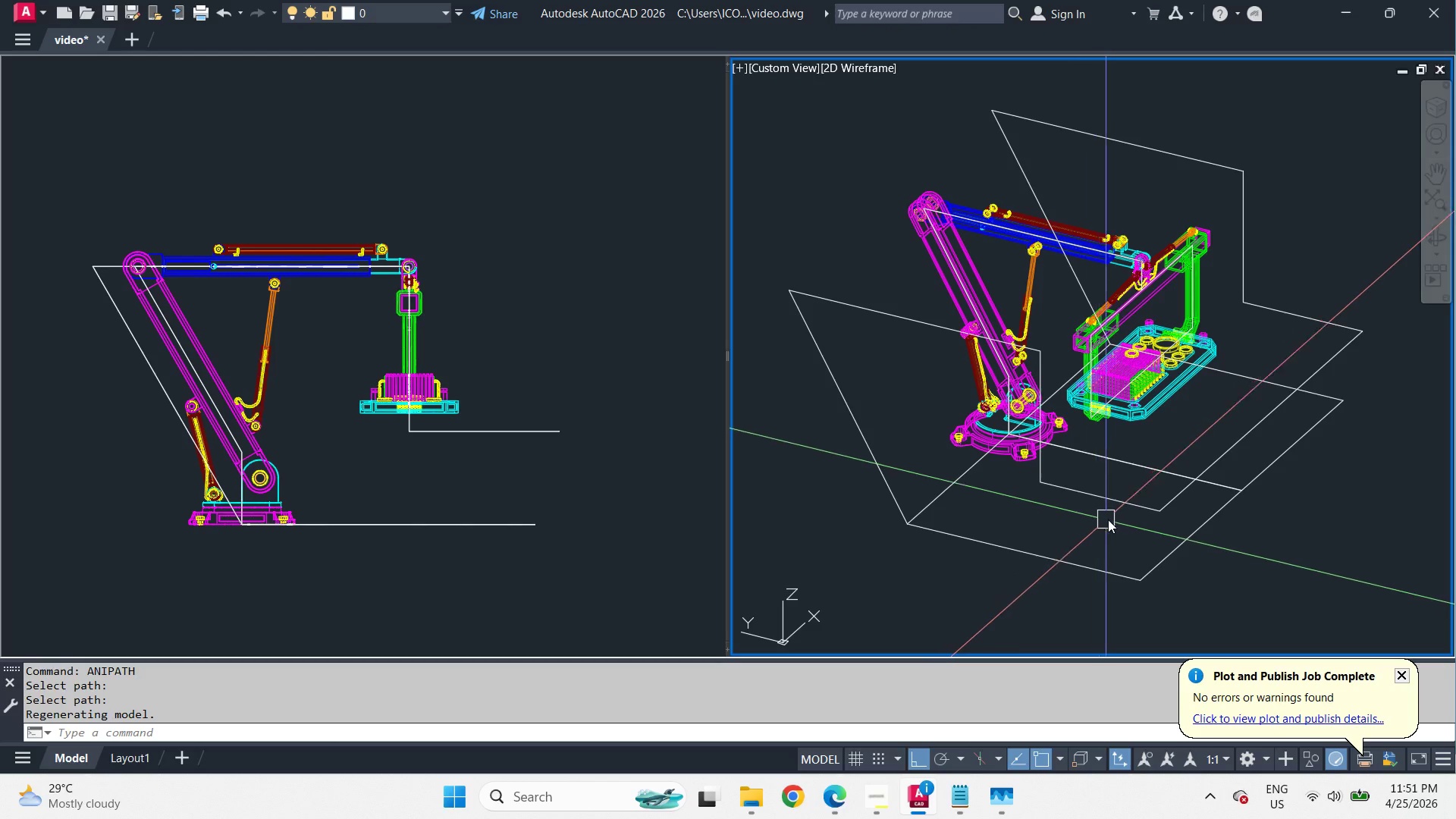 
scroll: coordinate [1122, 516], scroll_direction: up, amount: 2.0
 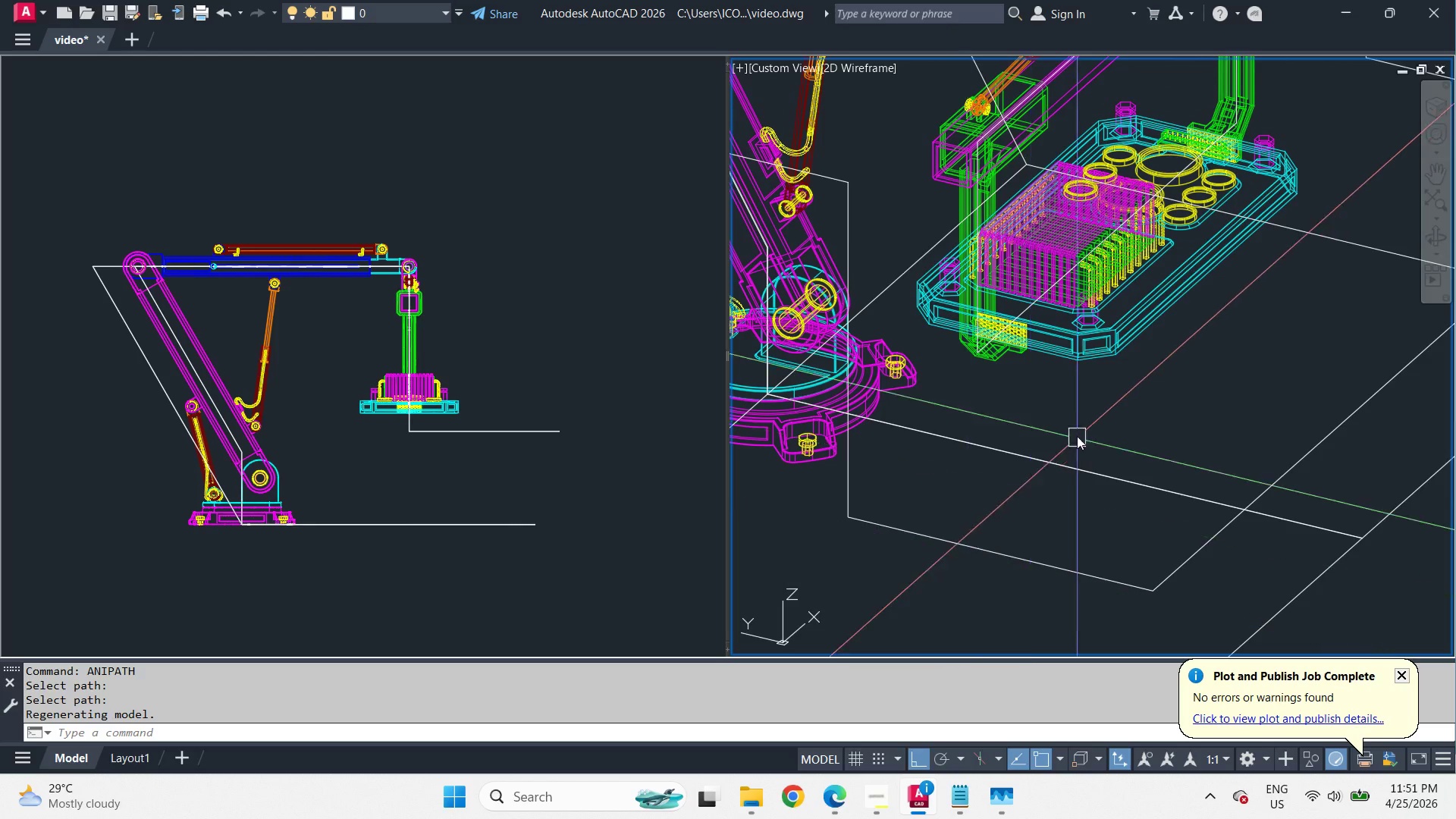 
left_click([1026, 316])
 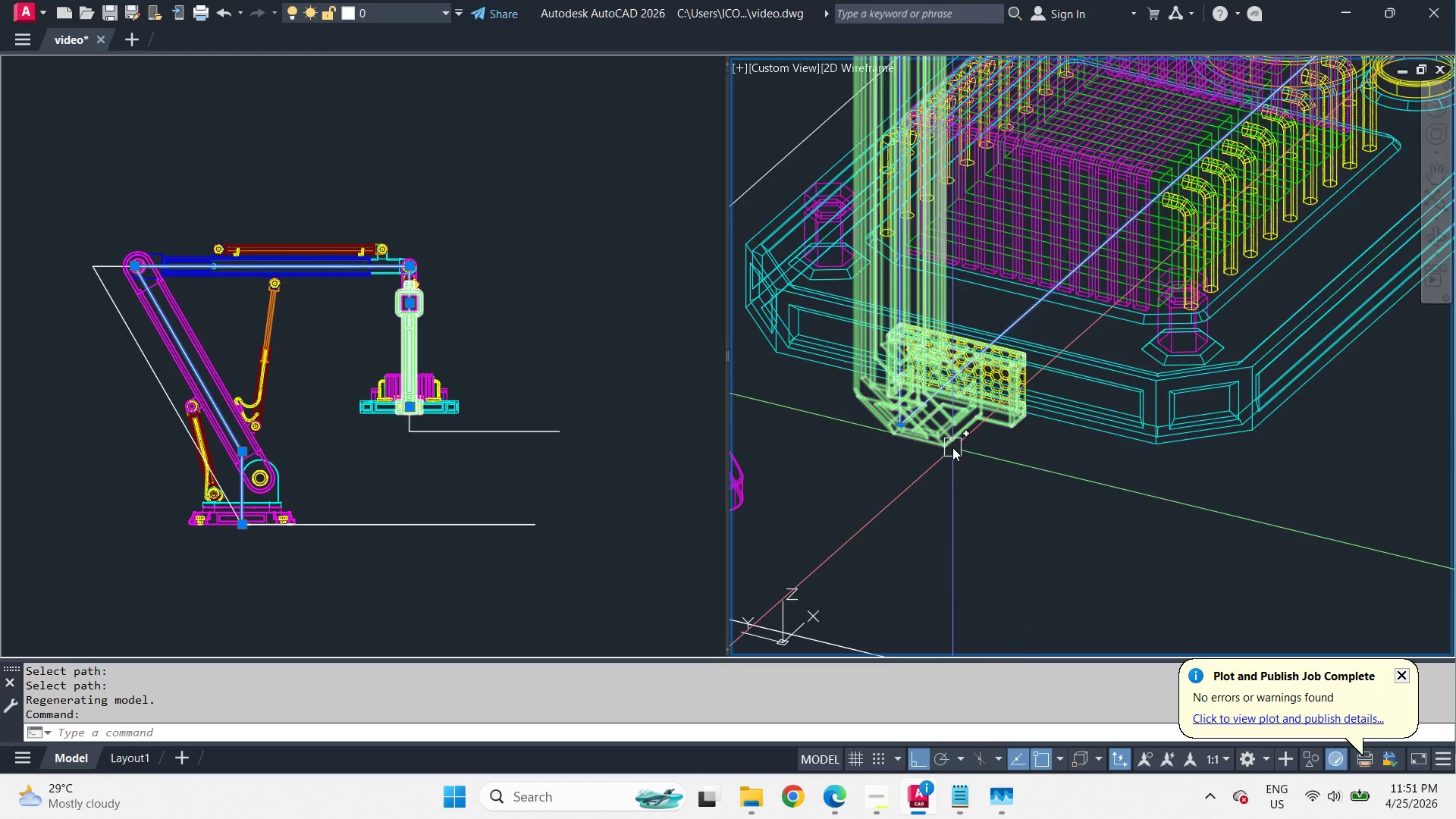 
scroll: coordinate [1025, 306], scroll_direction: up, amount: 2.0
 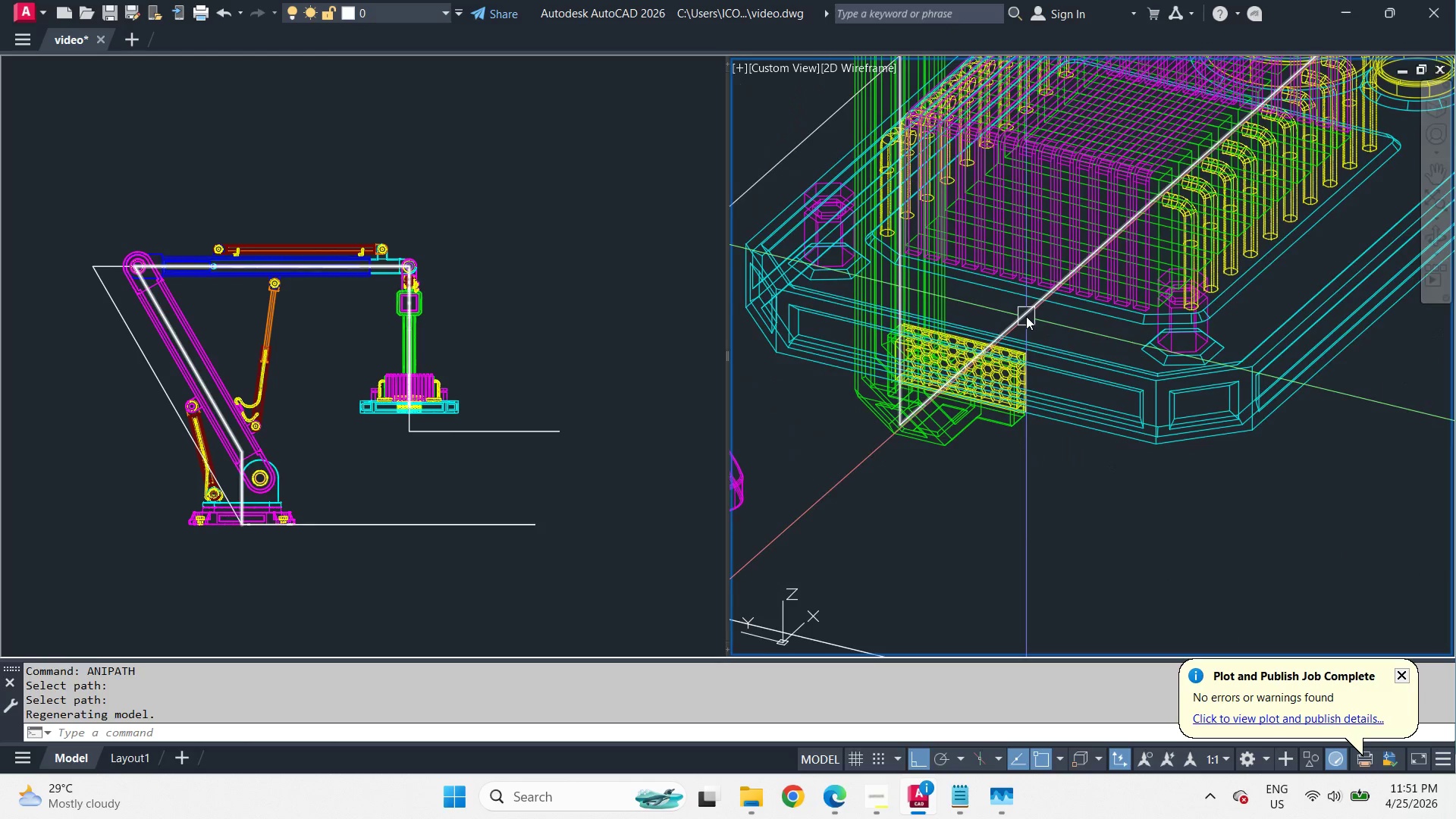 
scroll: coordinate [952, 447], scroll_direction: down, amount: 1.0
 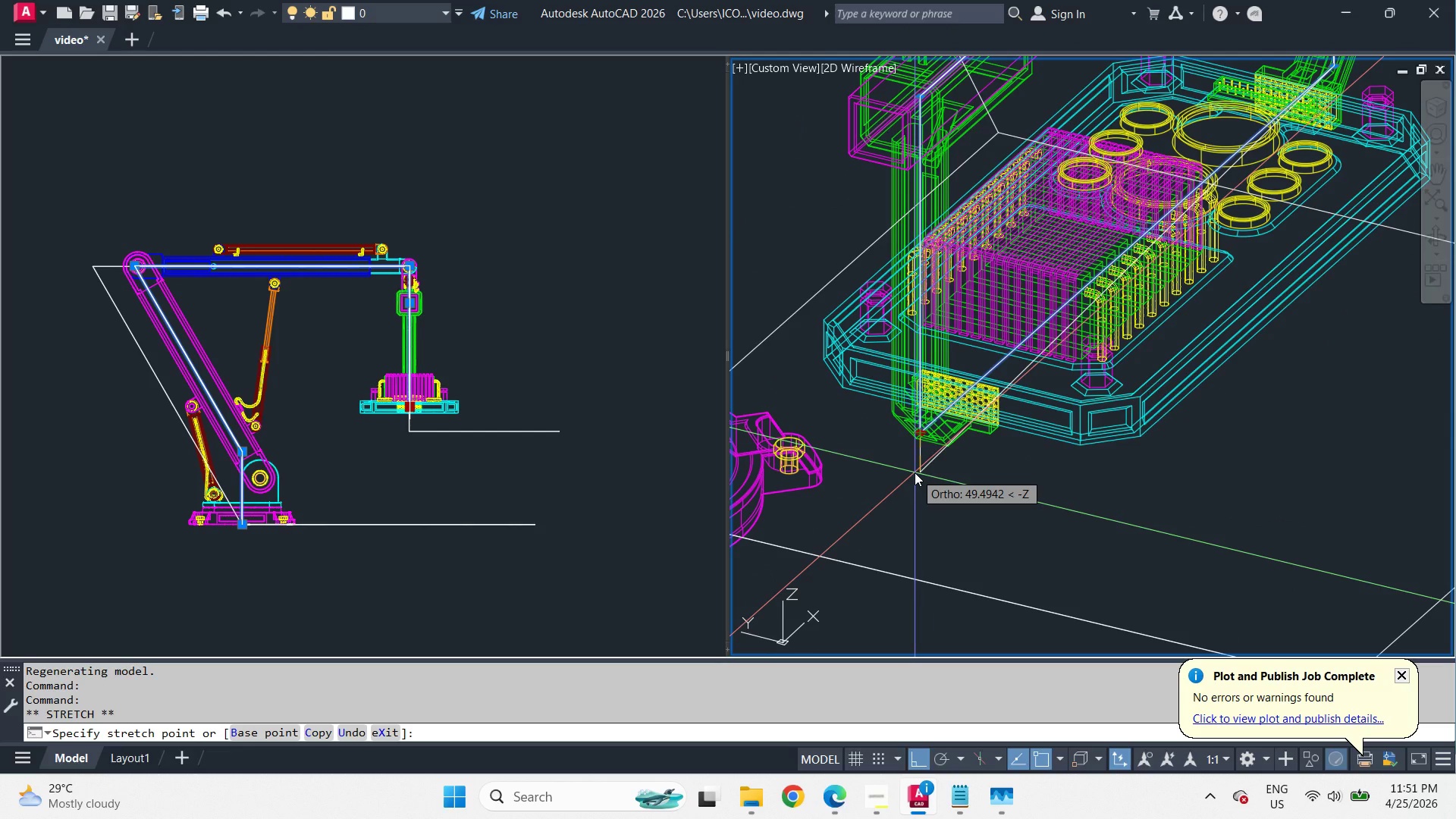 
key(Numpad5)
 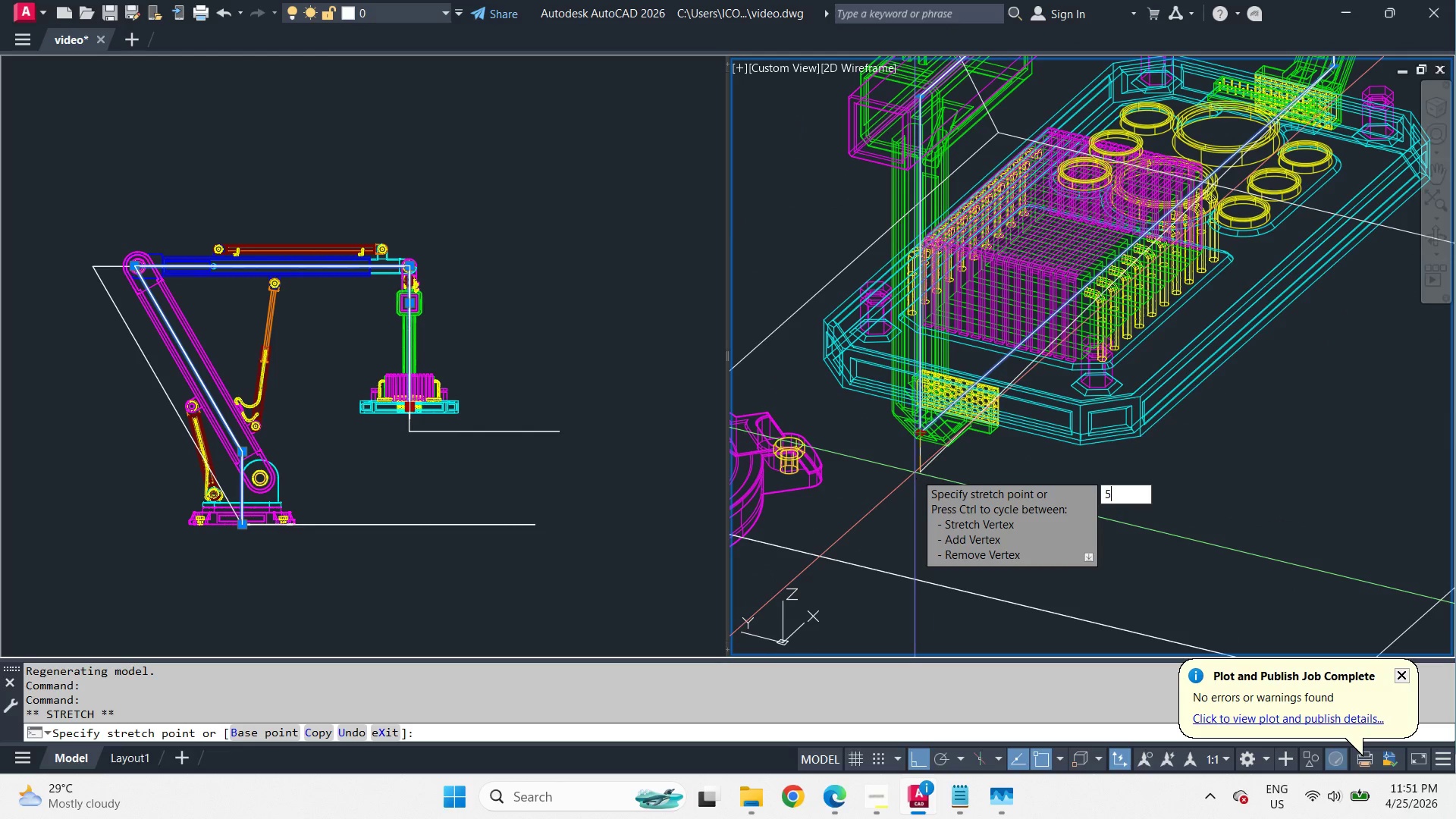 
key(Numpad0)
 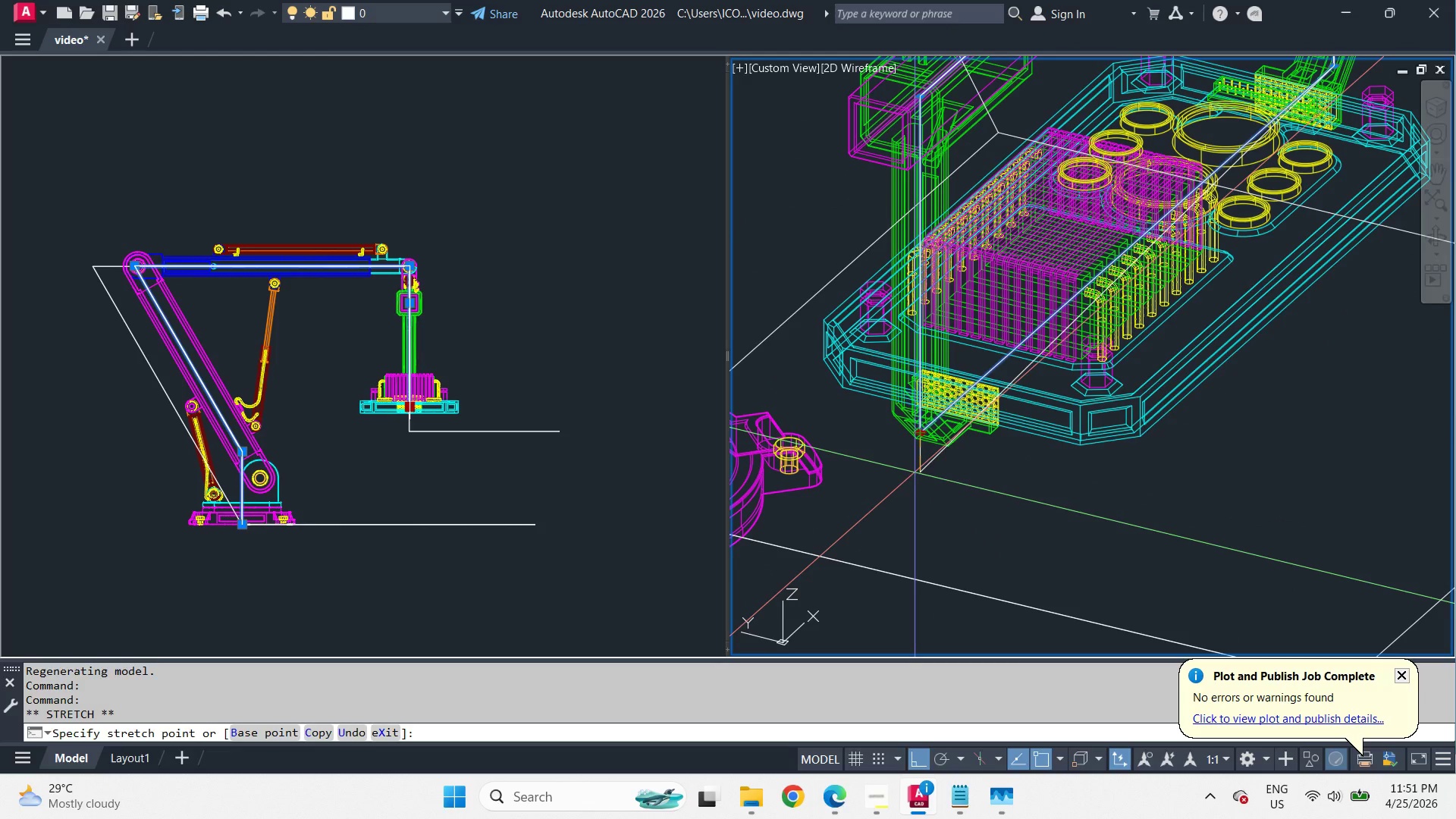 
key(NumpadEnter)
 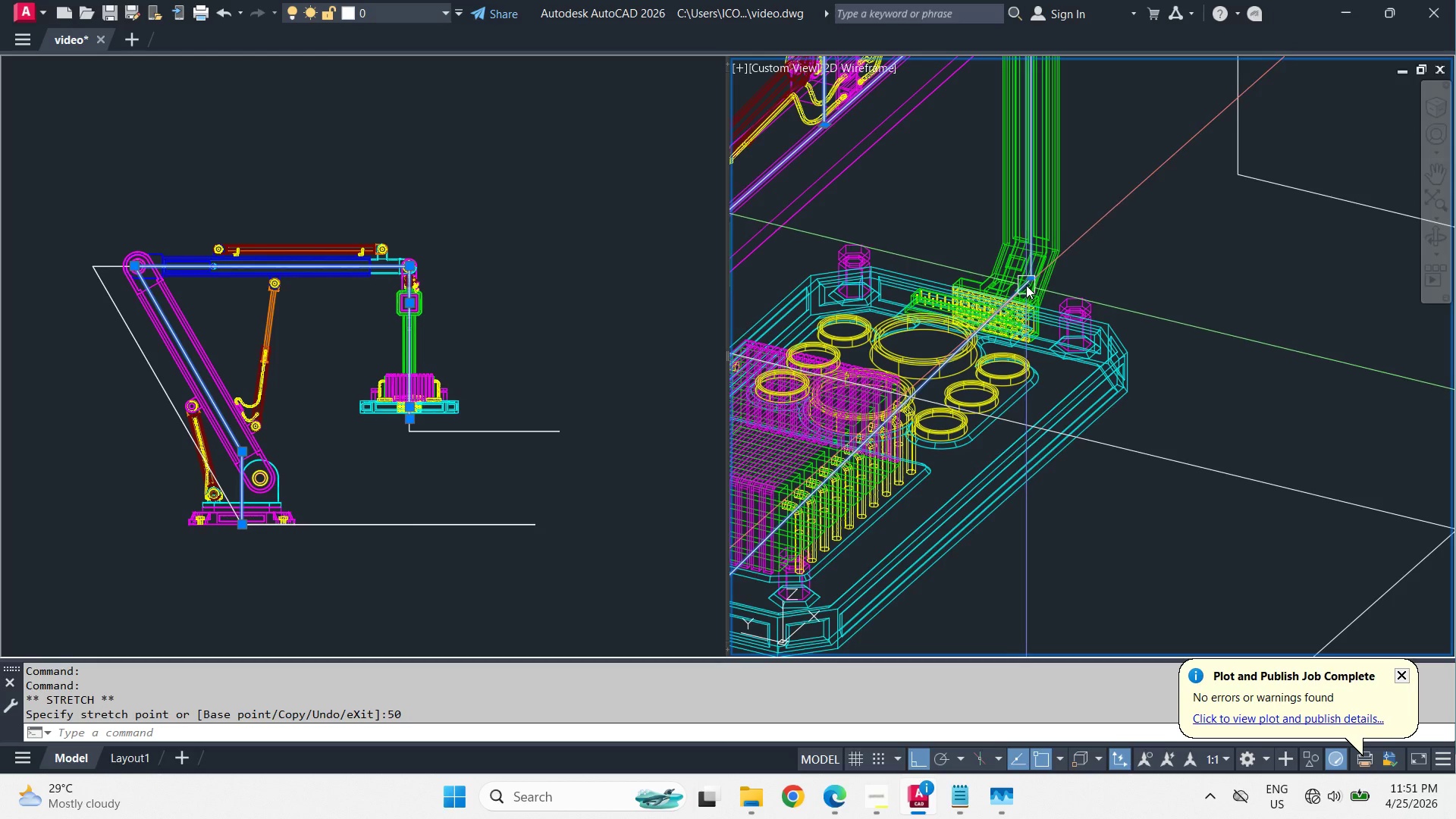 
left_click([1031, 282])
 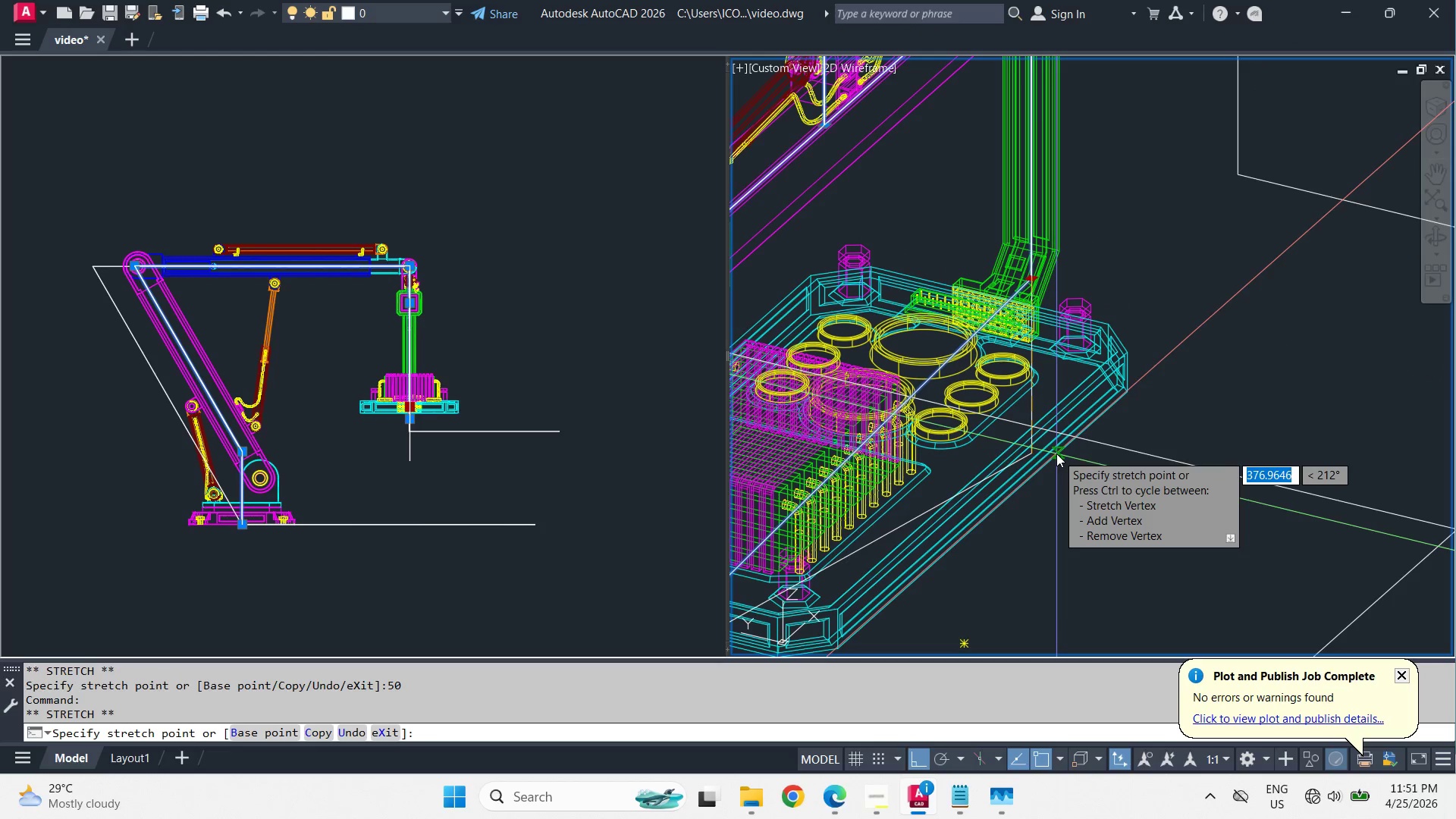 
key(Numpad5)
 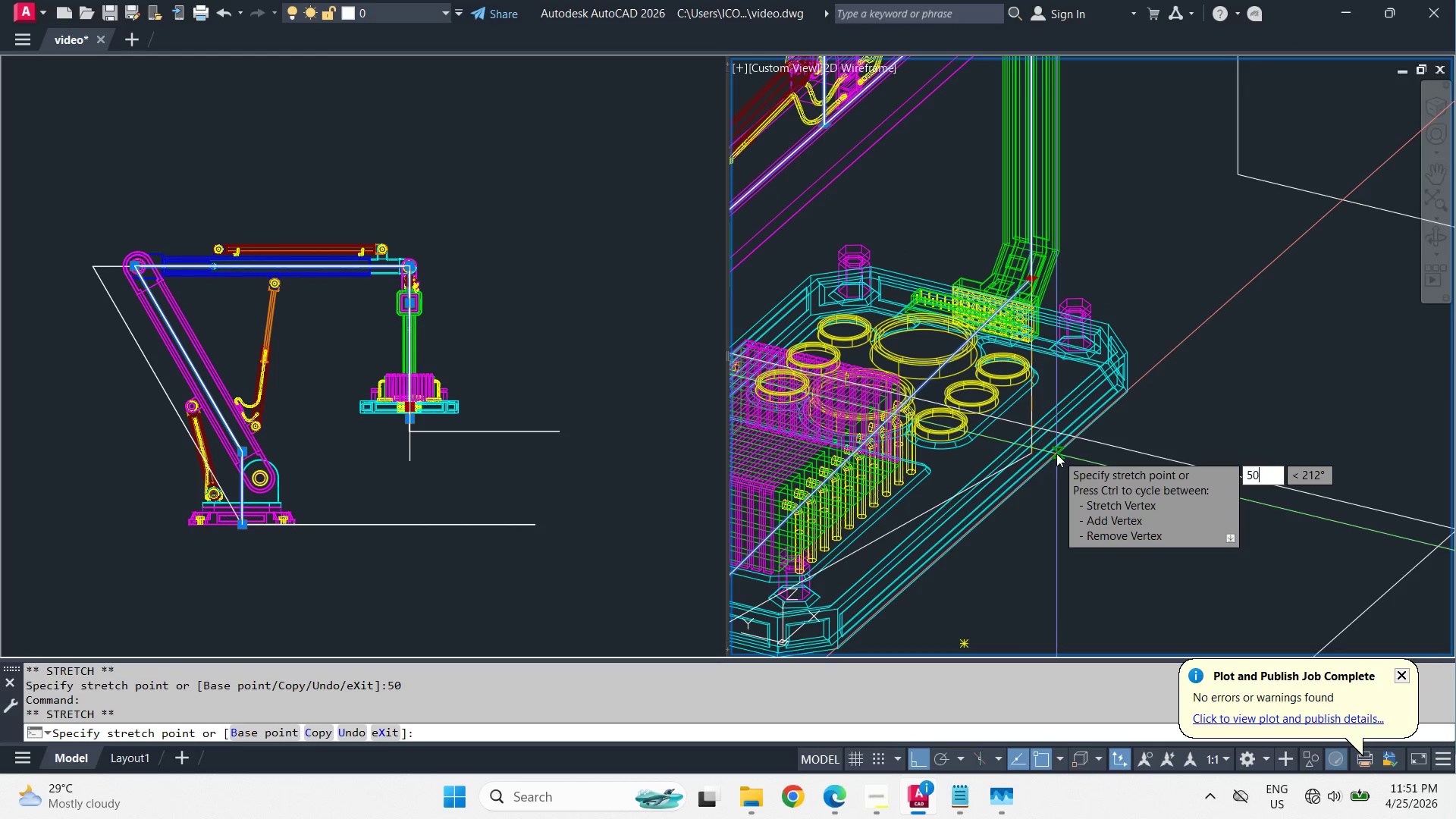 
key(Numpad0)
 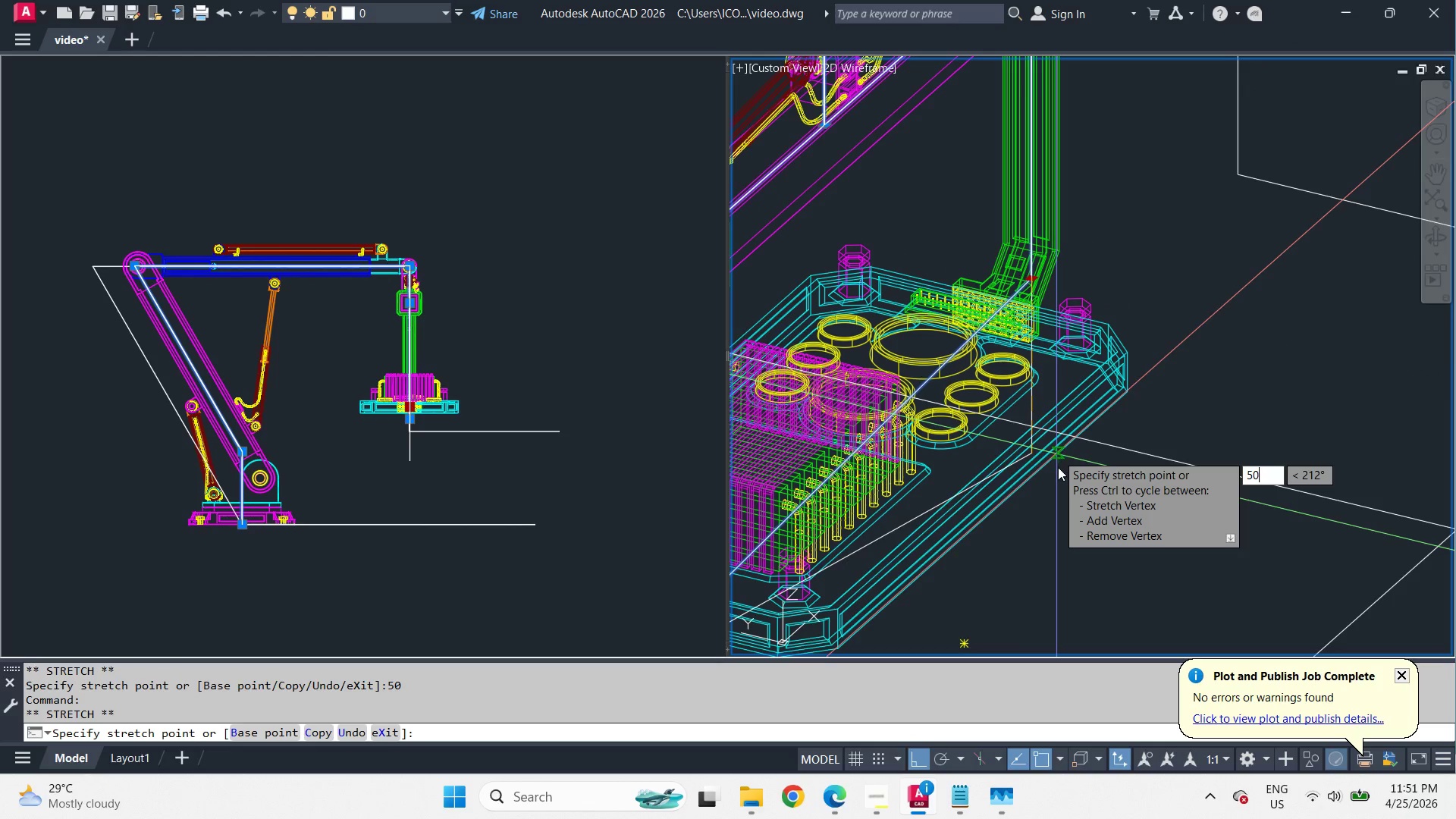 
key(NumpadEnter)
 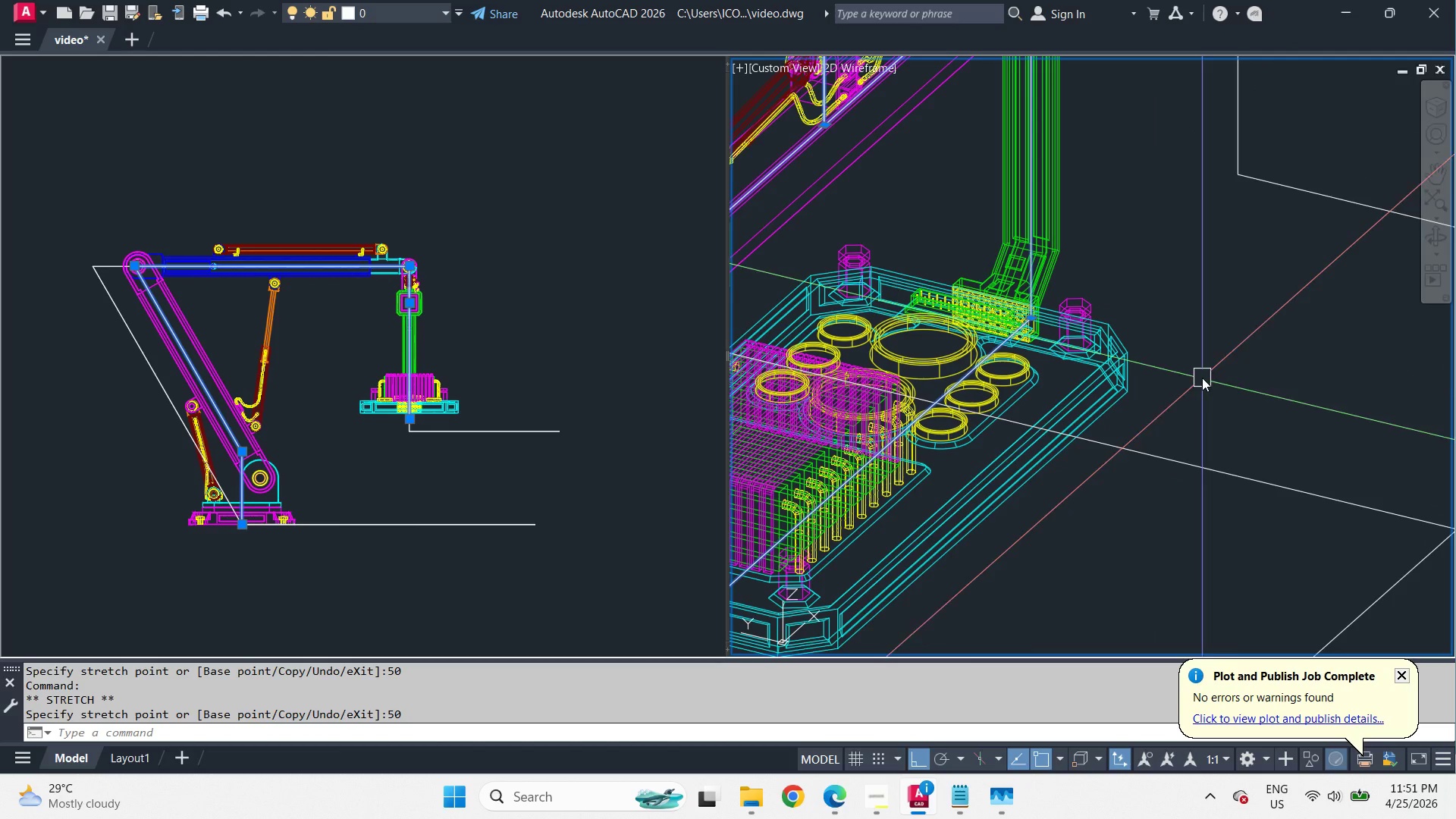 
key(Escape)
 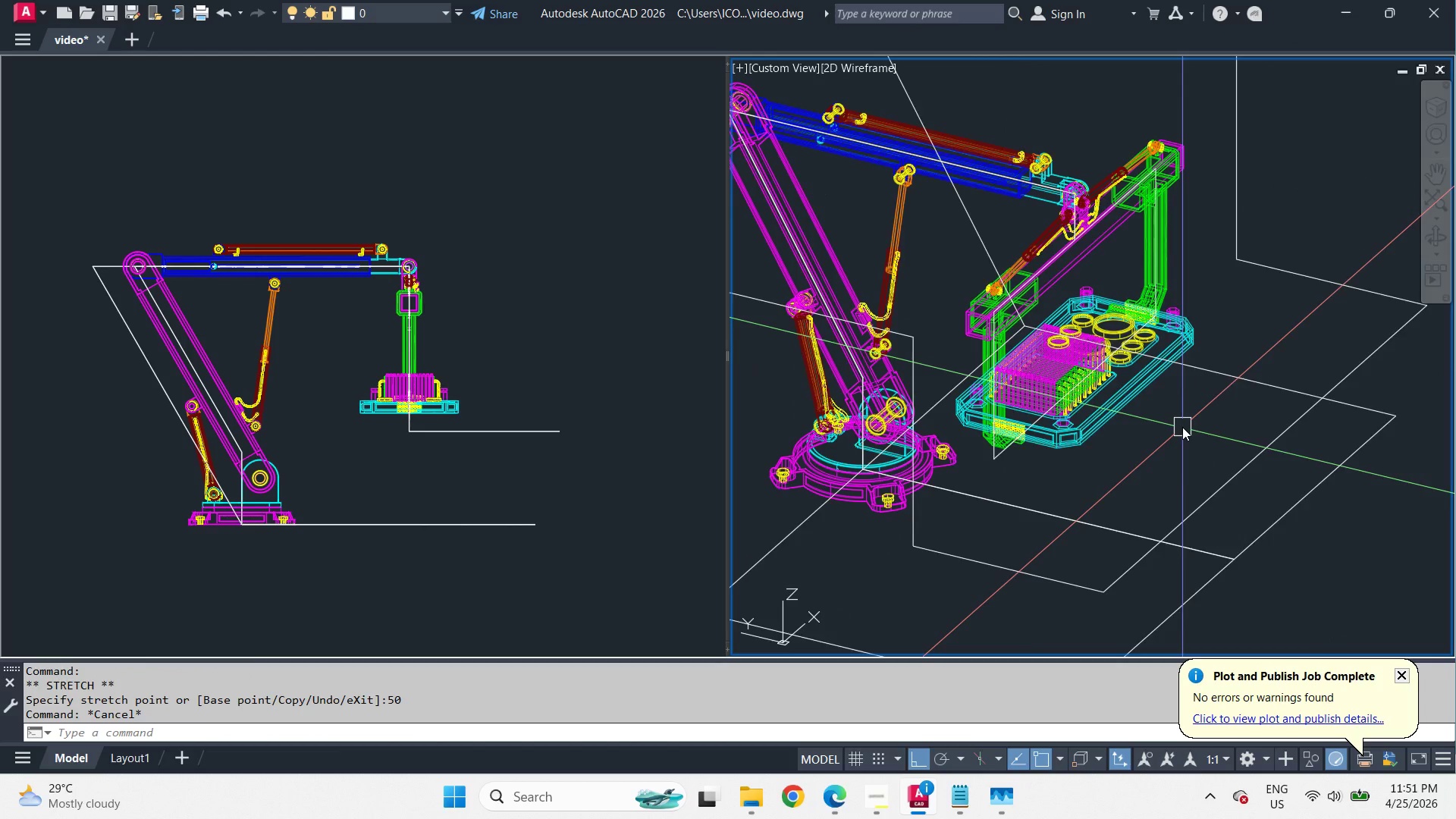 
scroll: coordinate [1182, 427], scroll_direction: down, amount: 3.0
 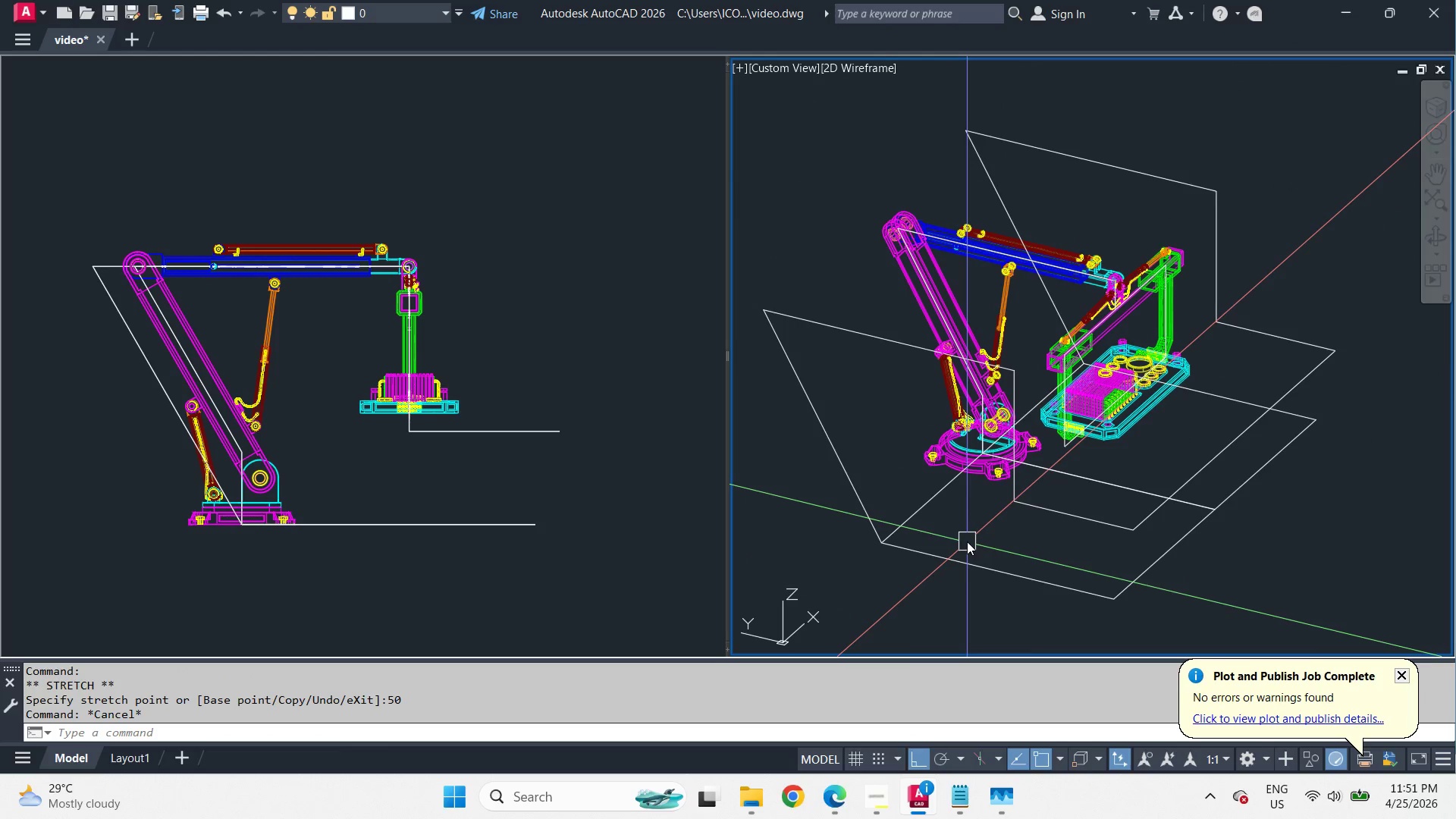 
scroll: coordinate [967, 541], scroll_direction: up, amount: 1.0
 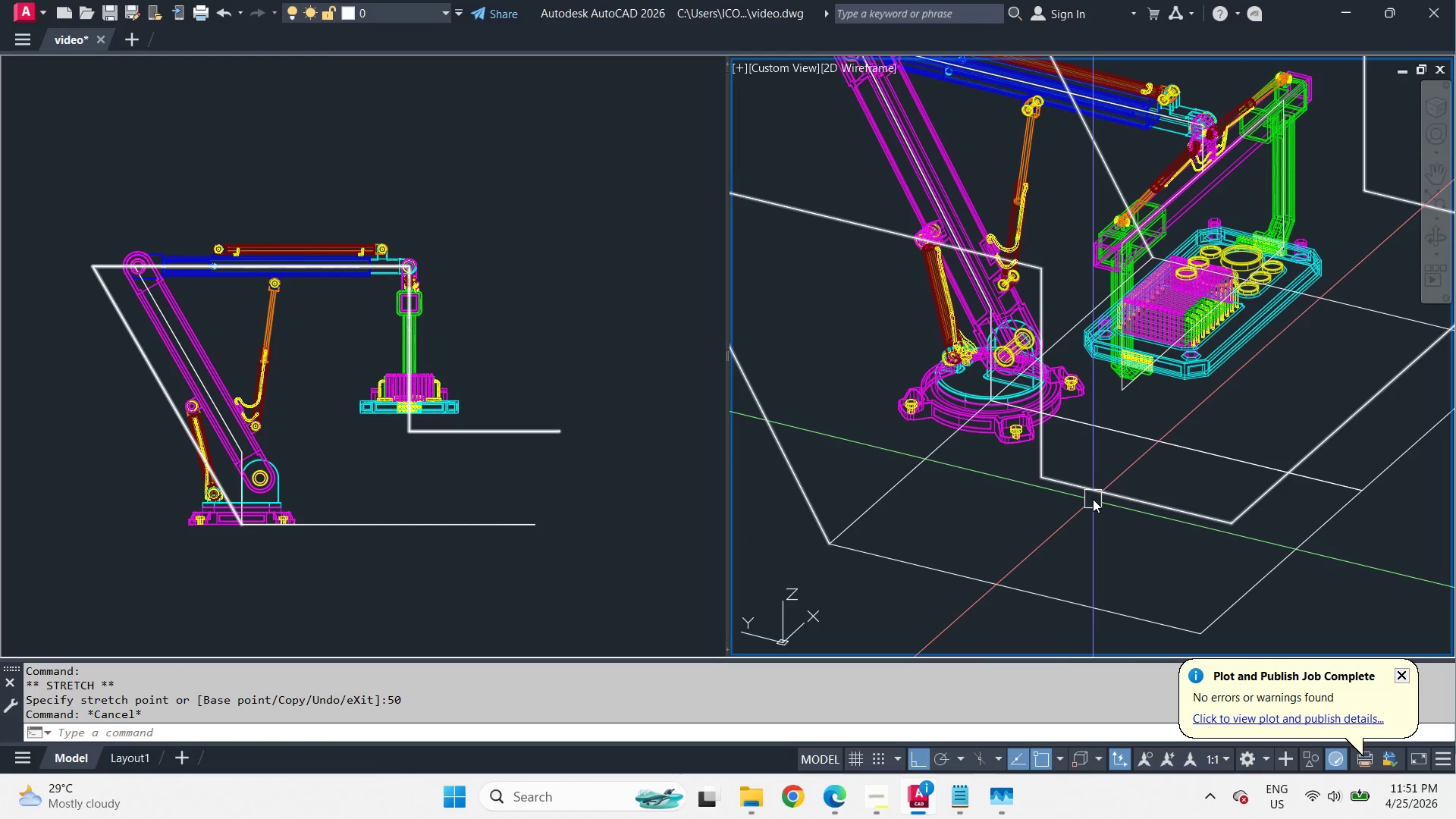 
left_click([1093, 499])
 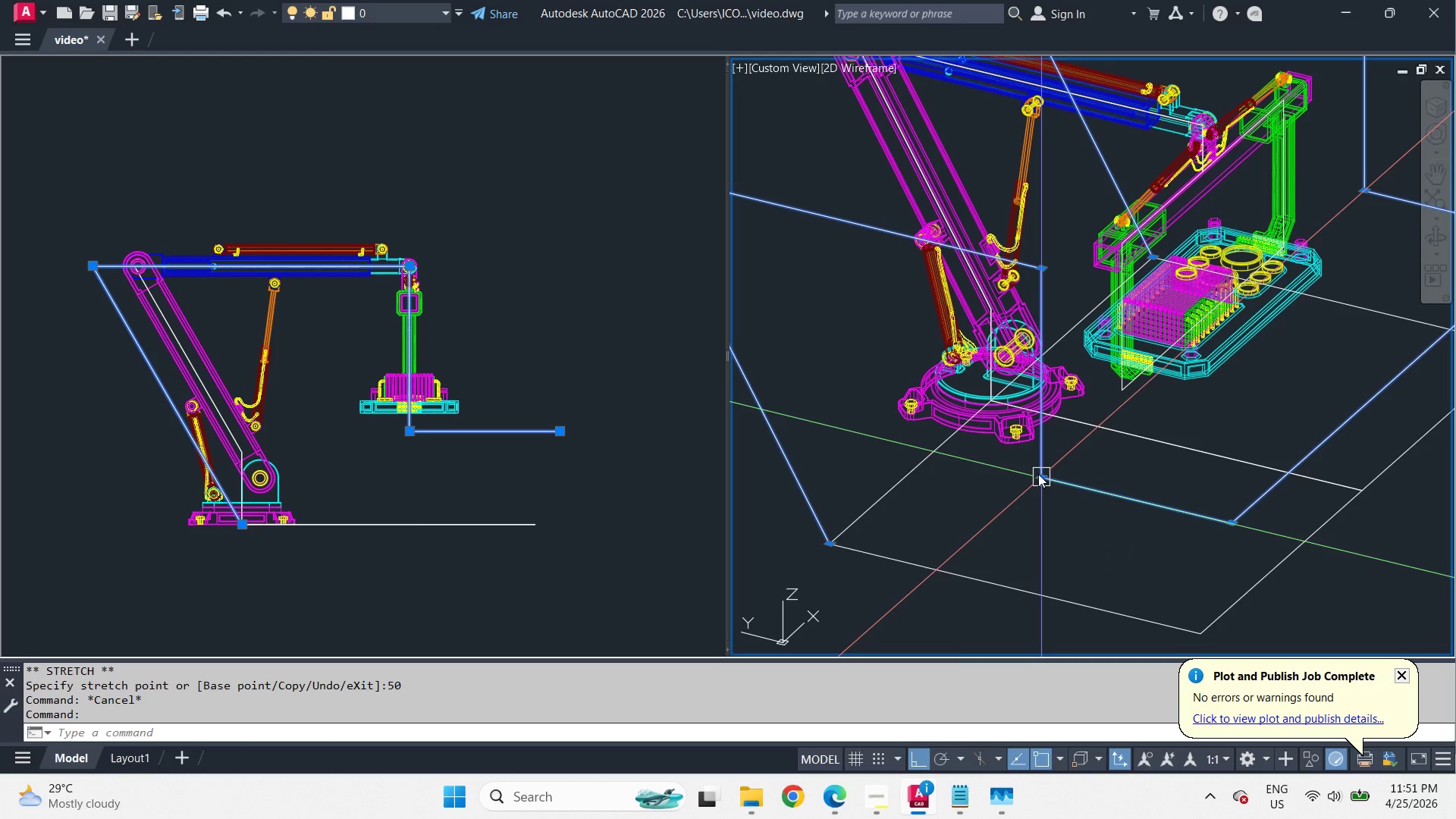 
left_click([1038, 474])
 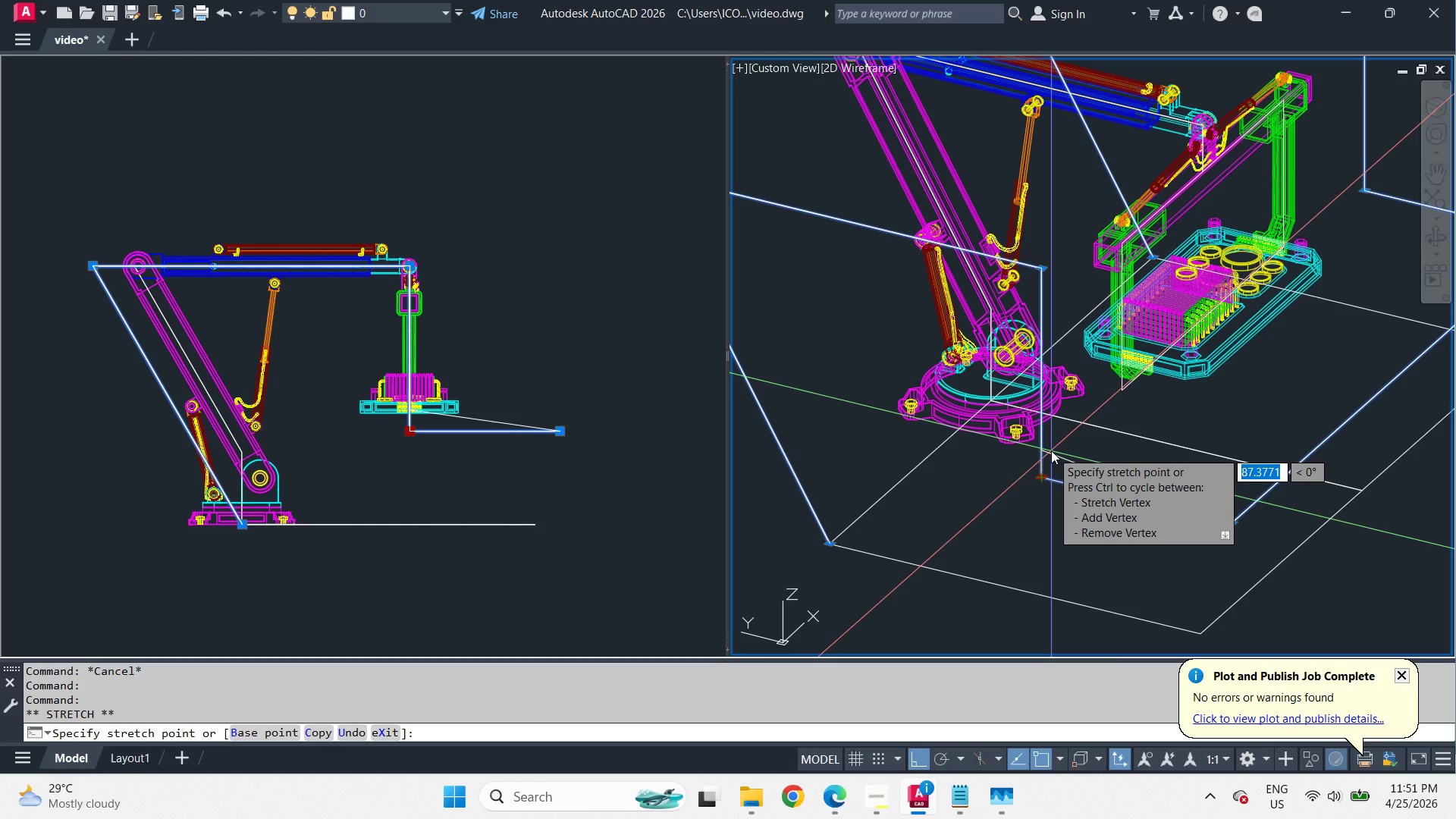 
key(Numpad1)
 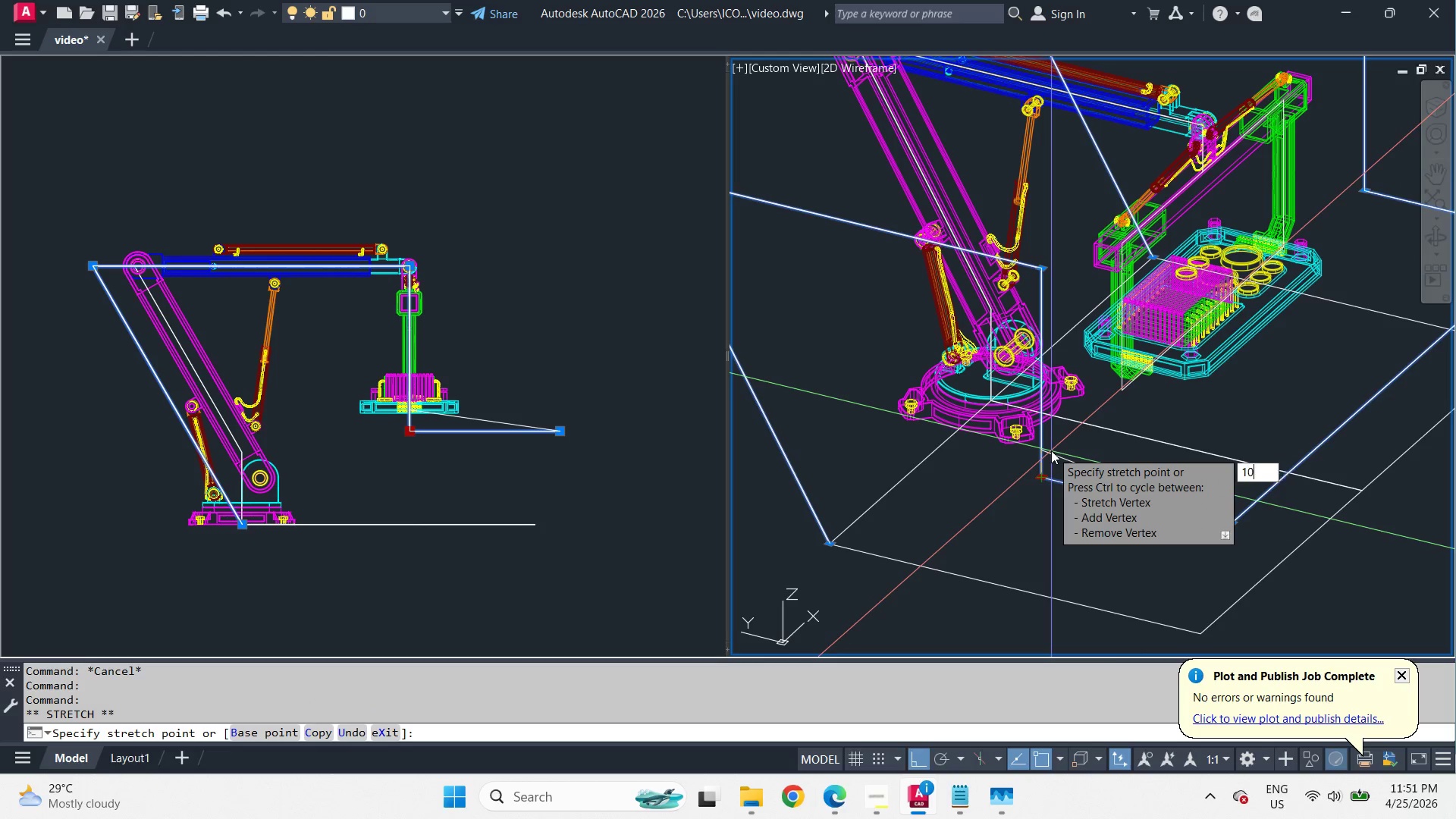 
key(Numpad0)
 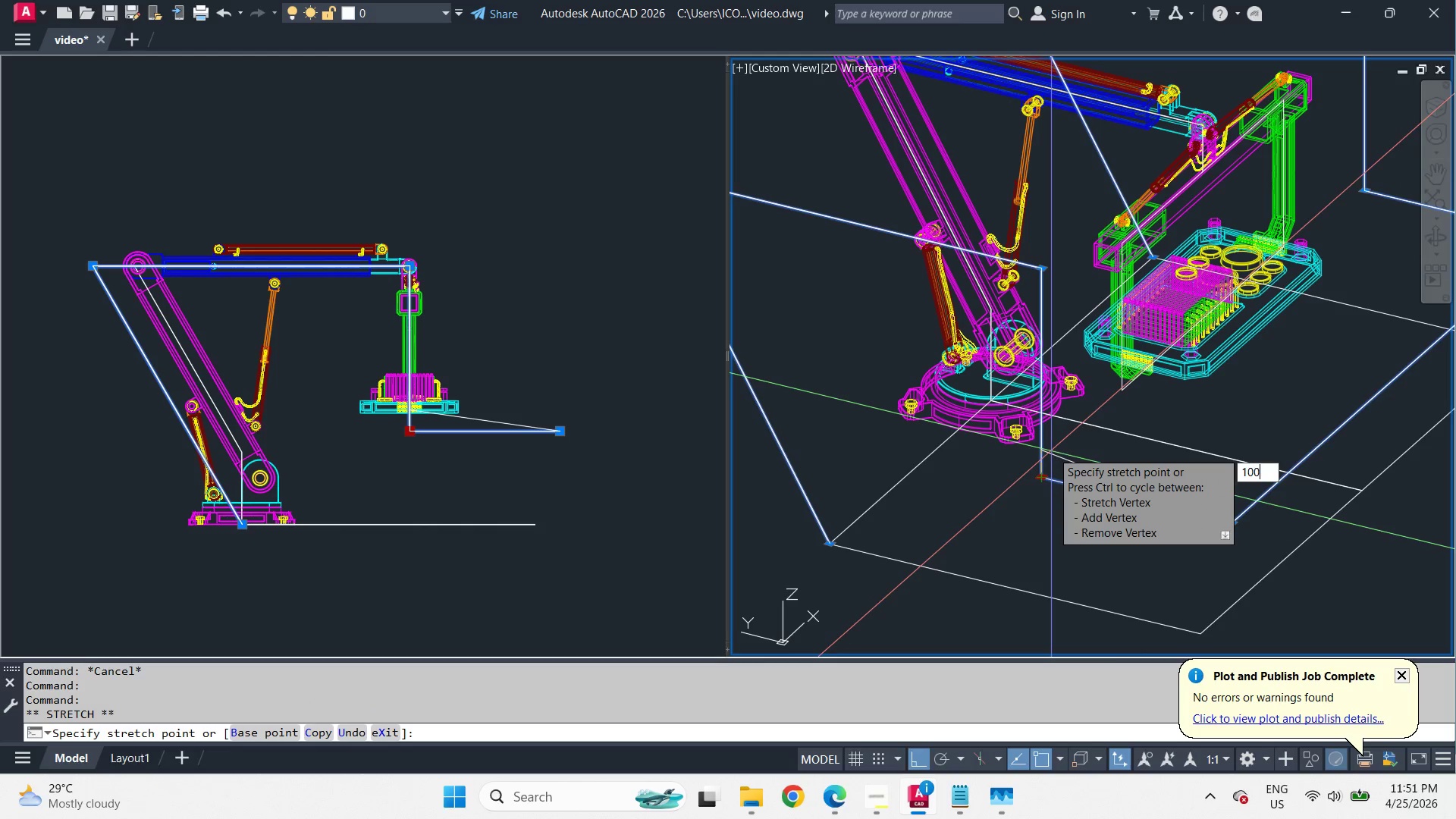 
key(Numpad0)
 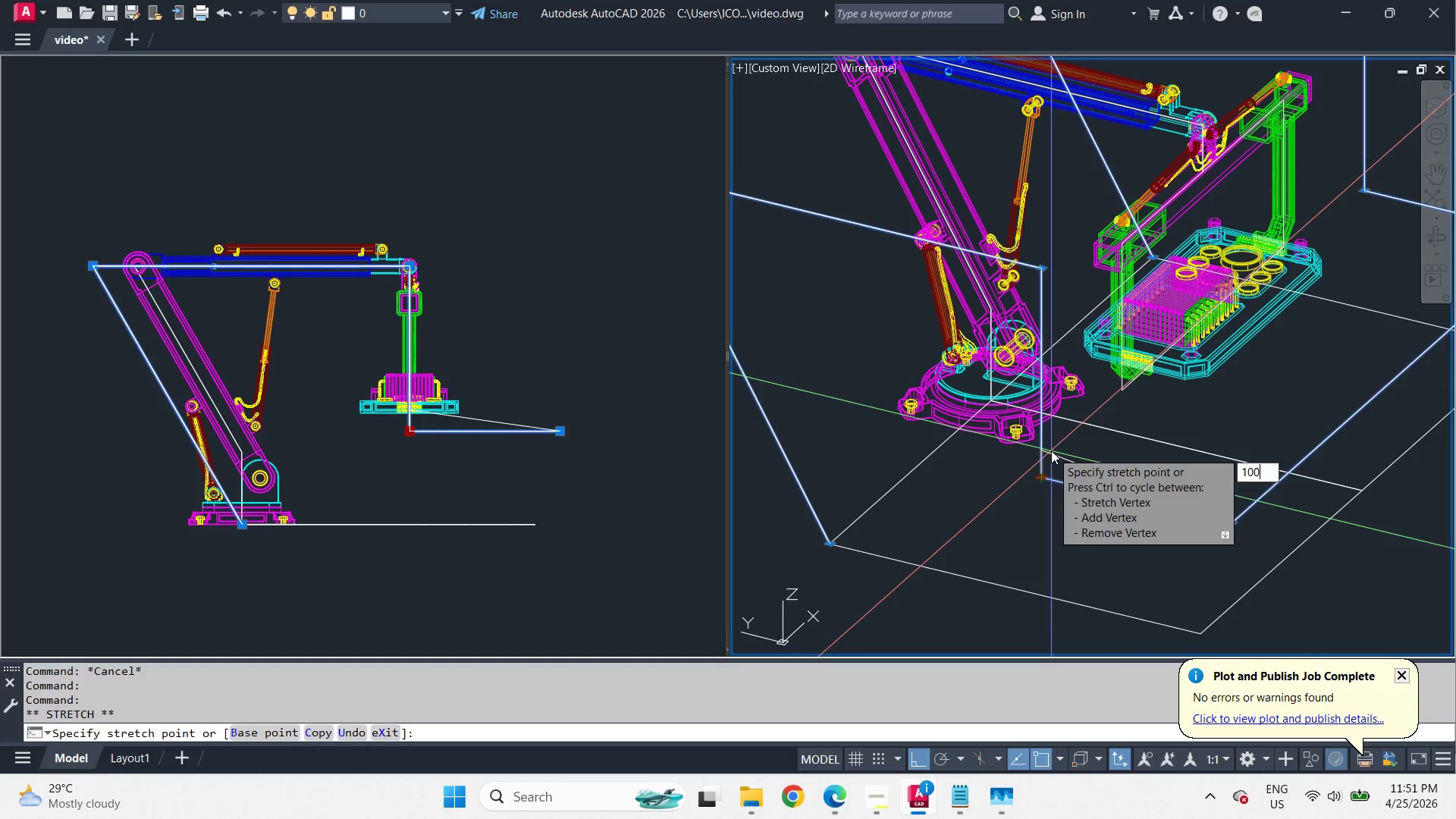 
key(NumpadEnter)
 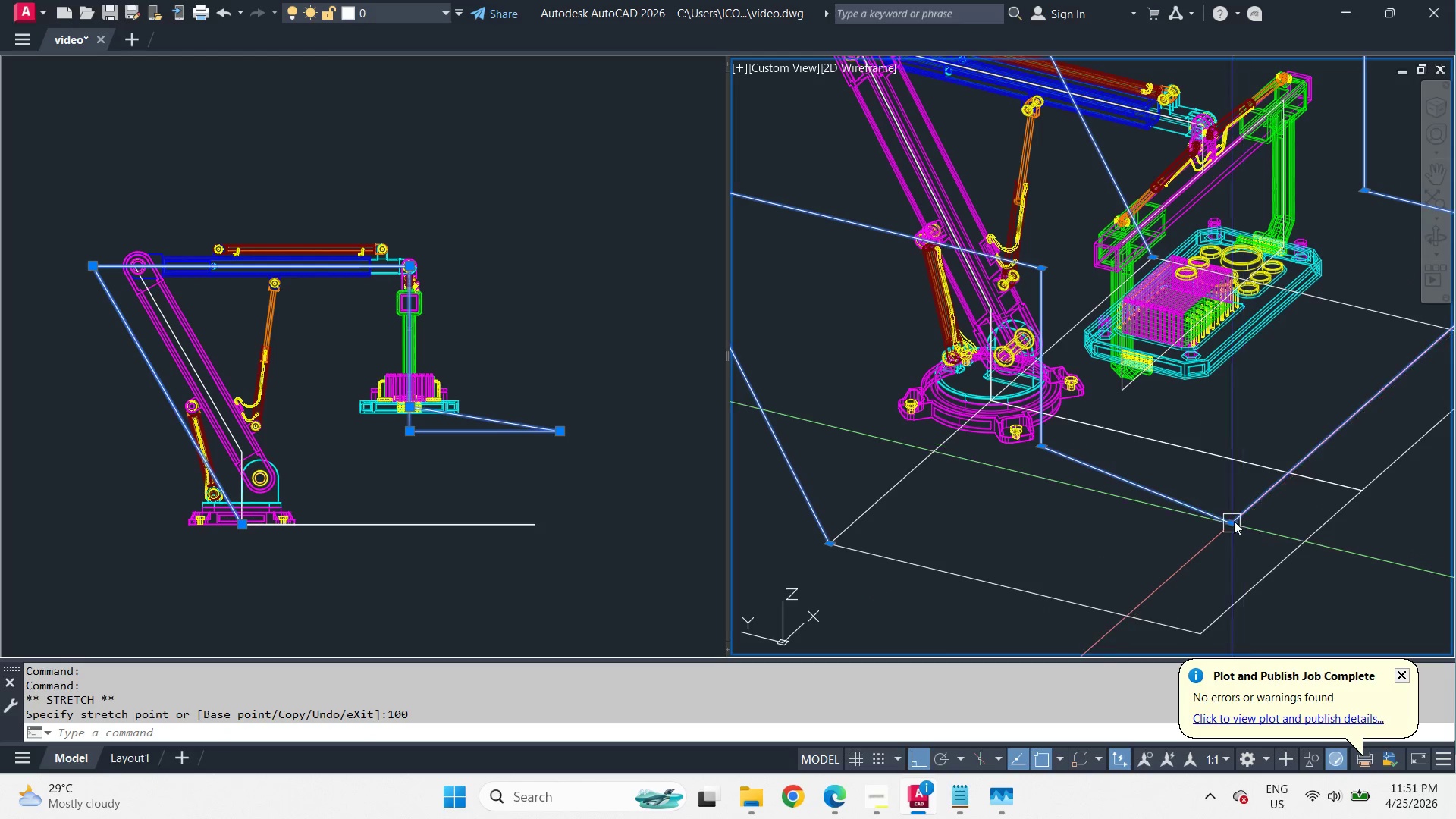 
left_click_drag(start_coordinate=[1234, 522], to_coordinate=[1234, 517])
 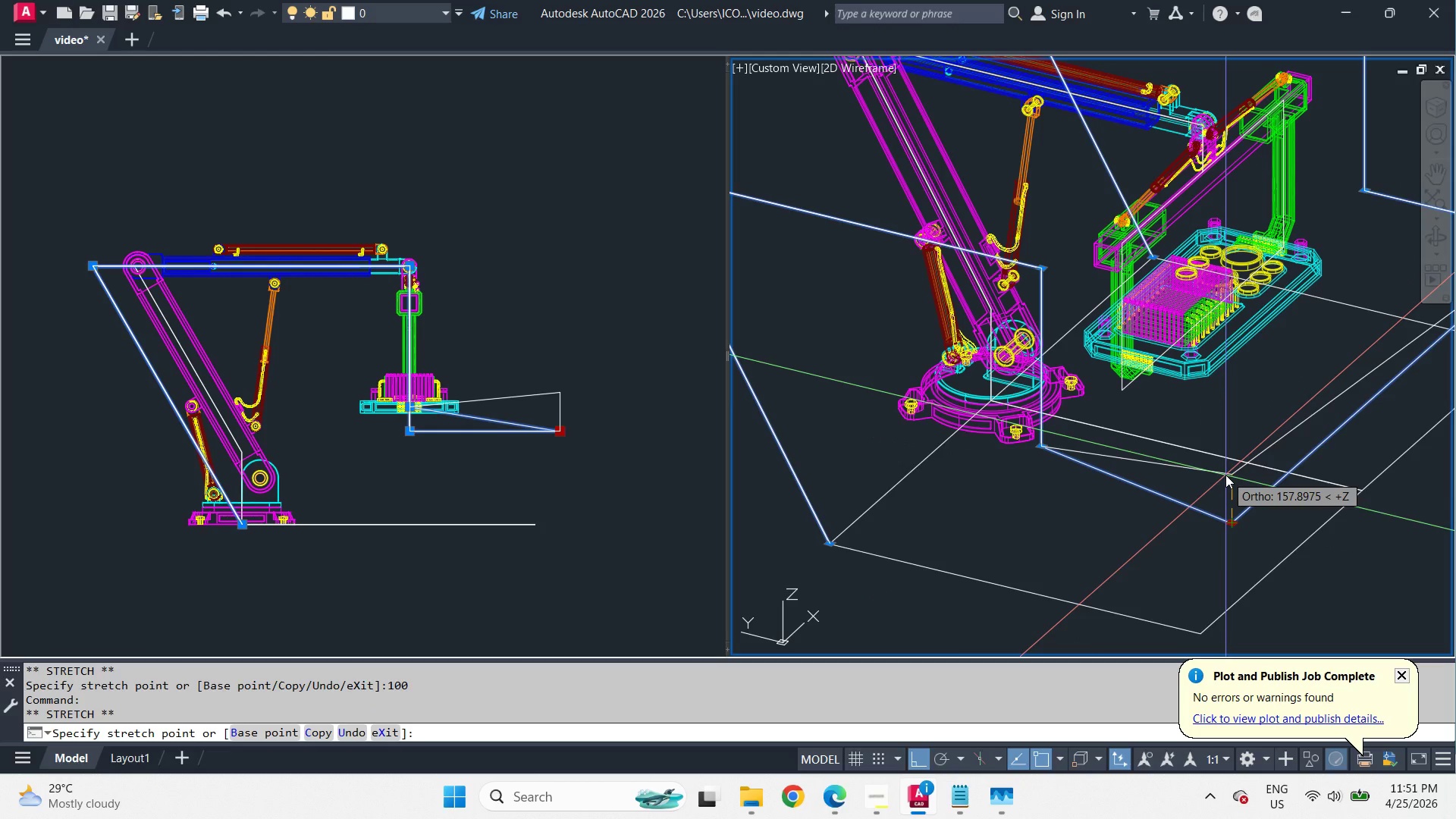 
key(Numpad1)
 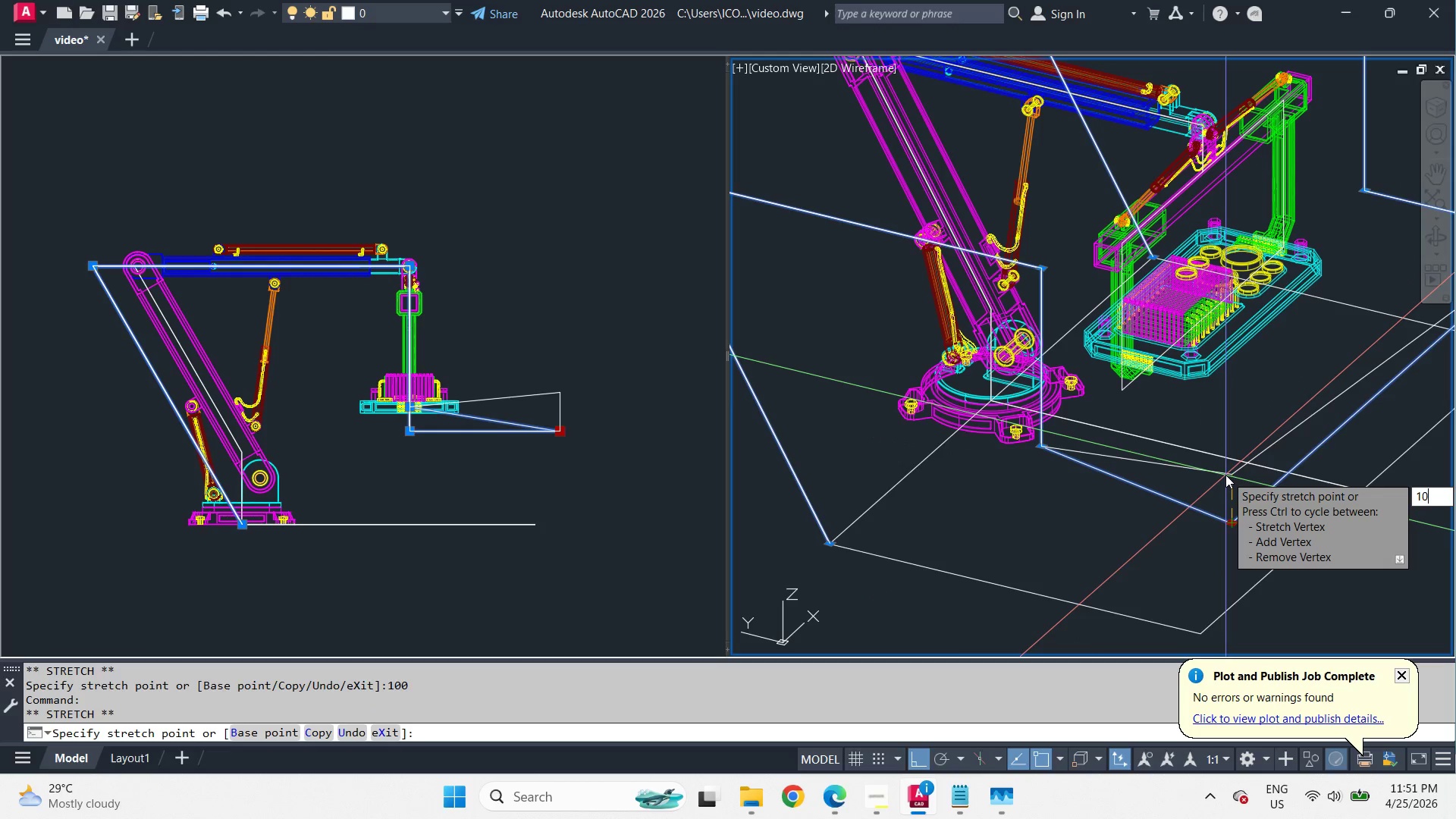 
key(Numpad0)
 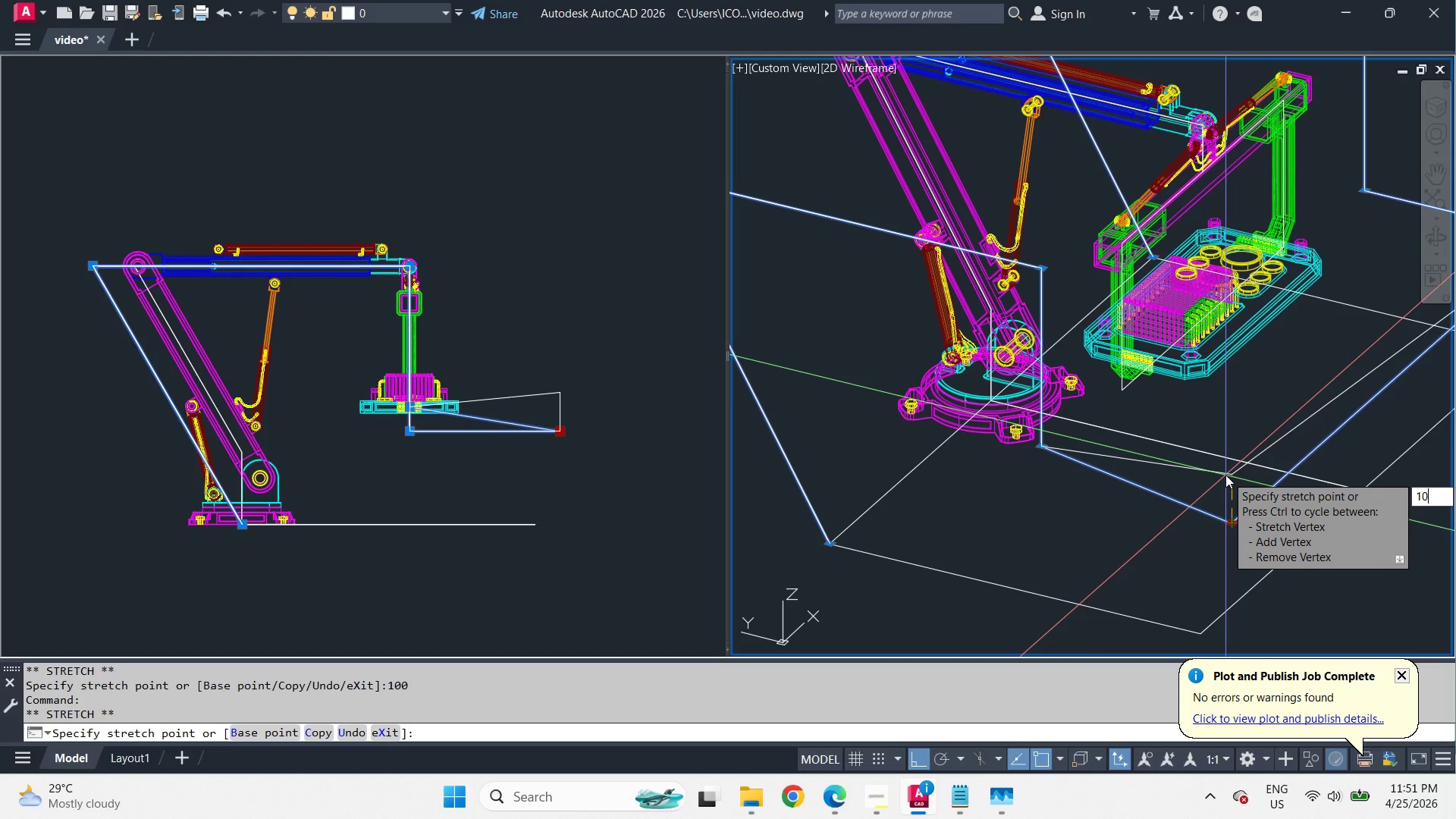 
key(Numpad0)
 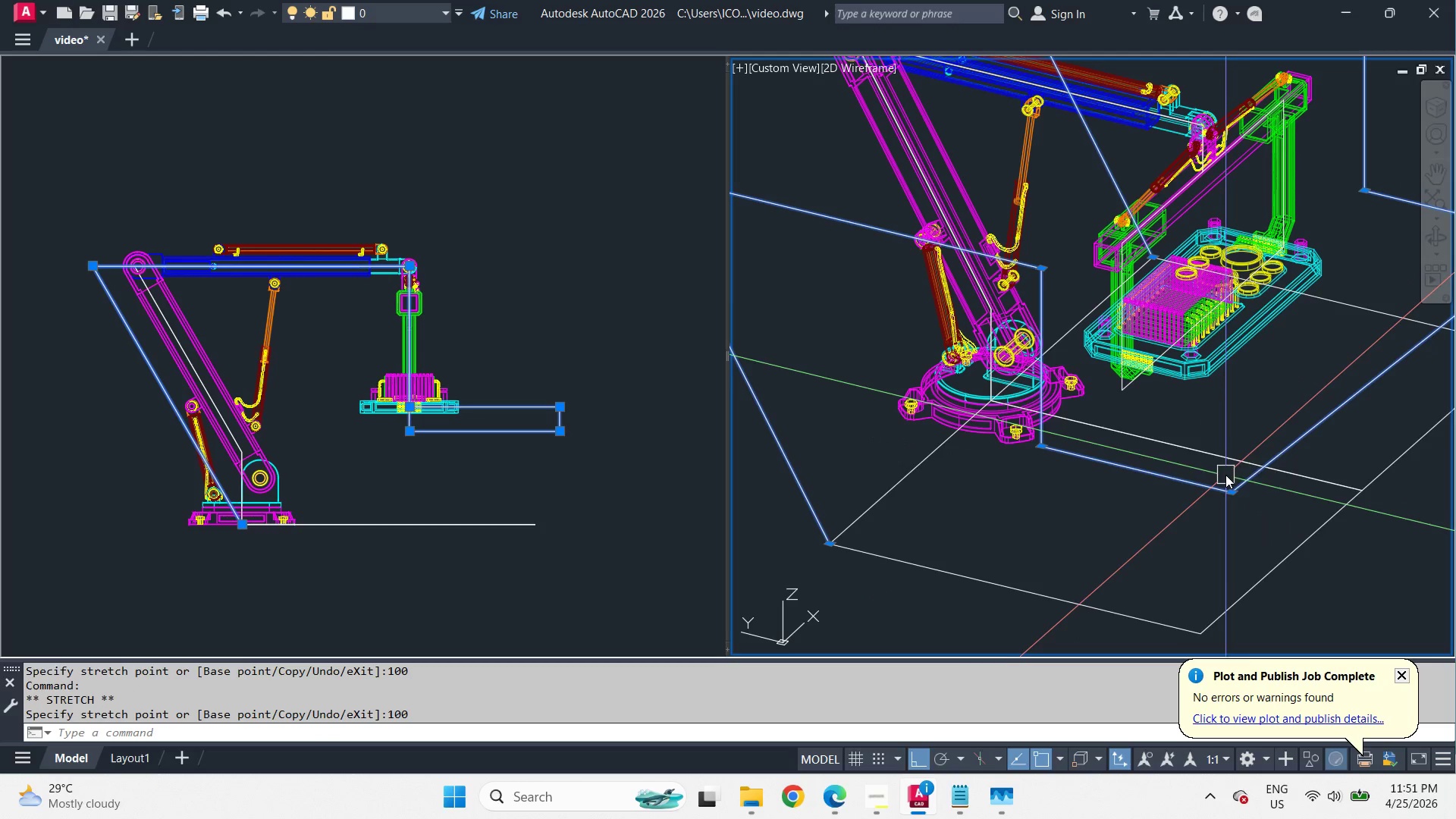 
key(NumpadEnter)
 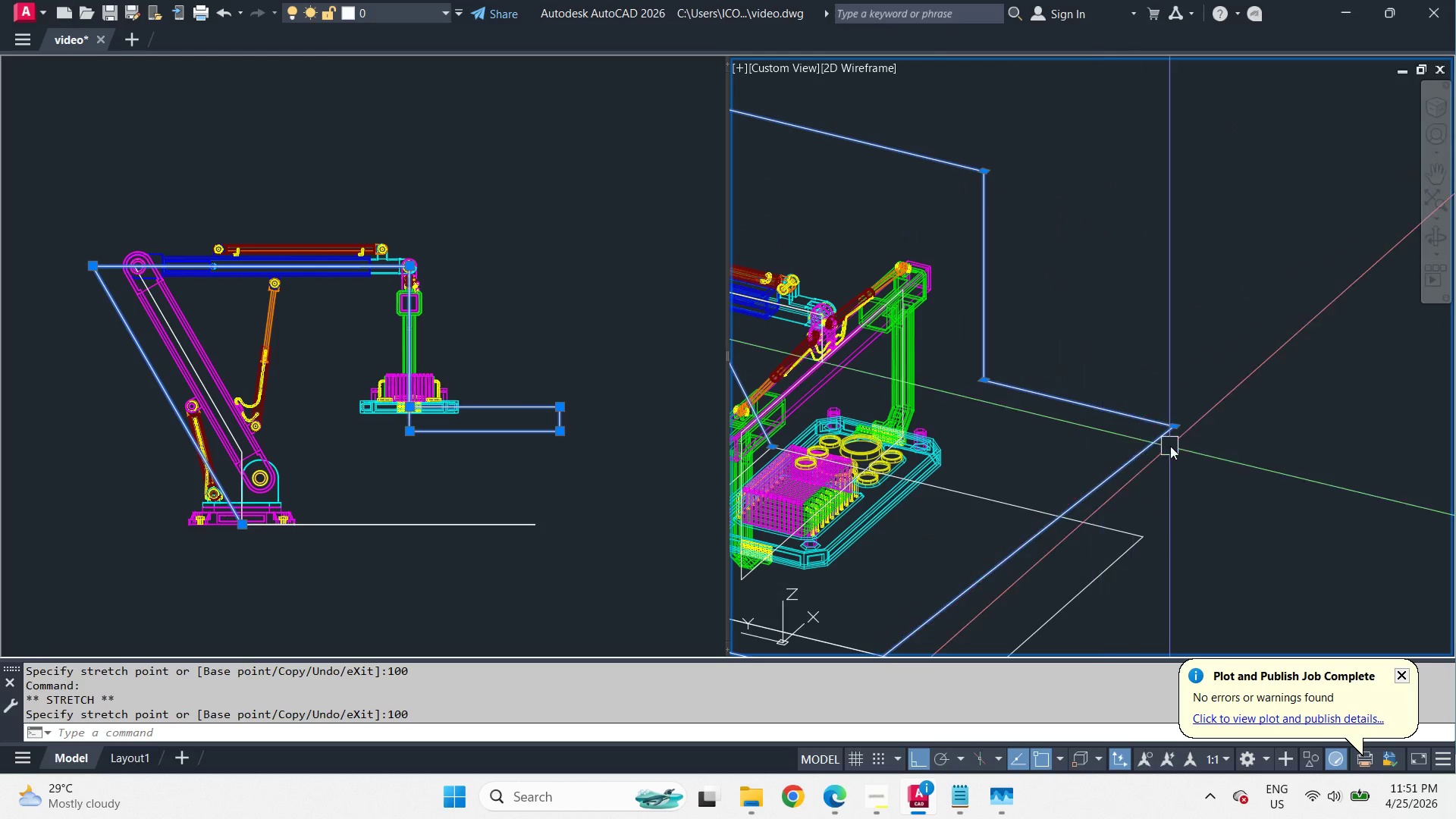 
key(Space)
 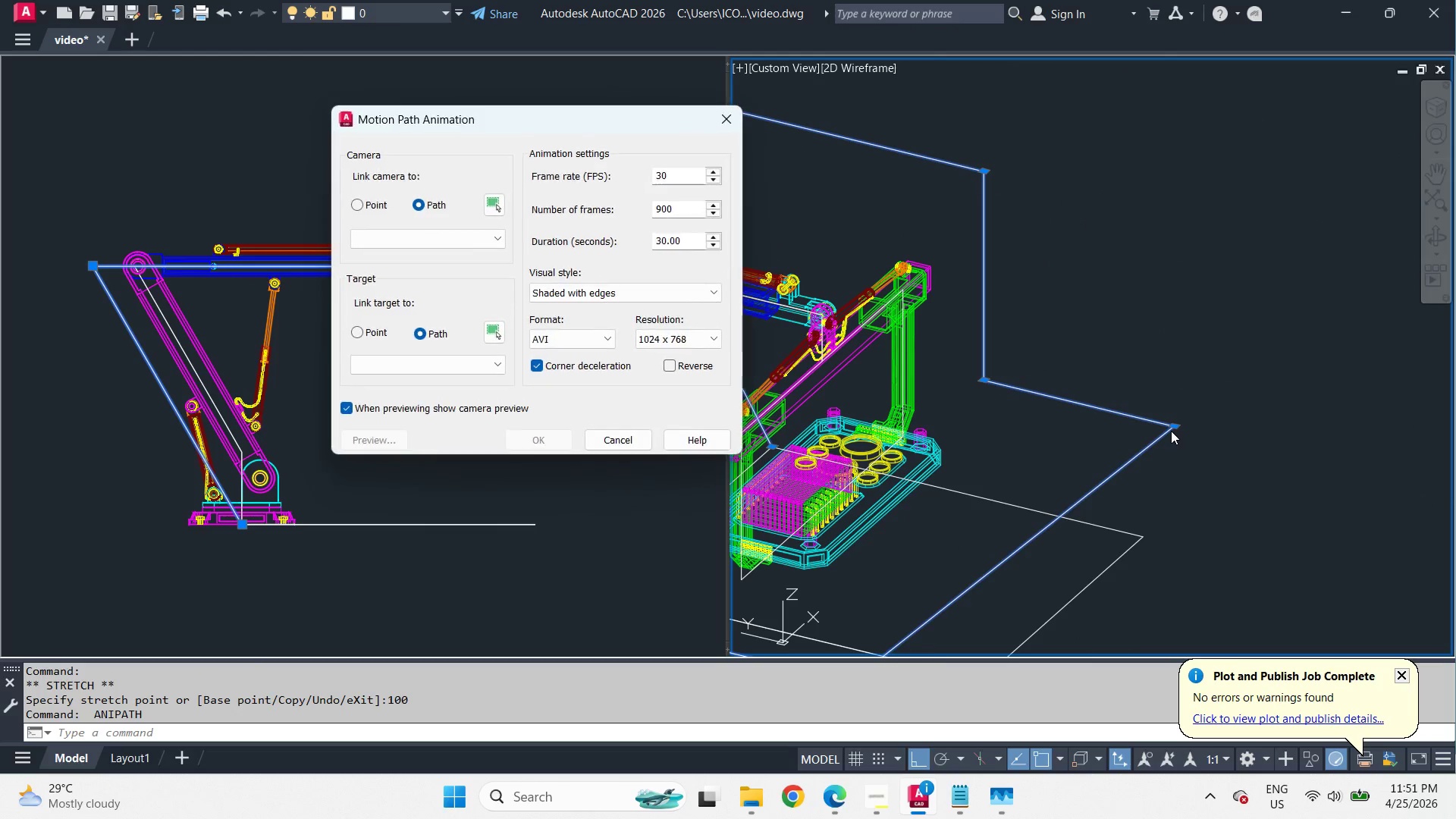 
key(Escape)
 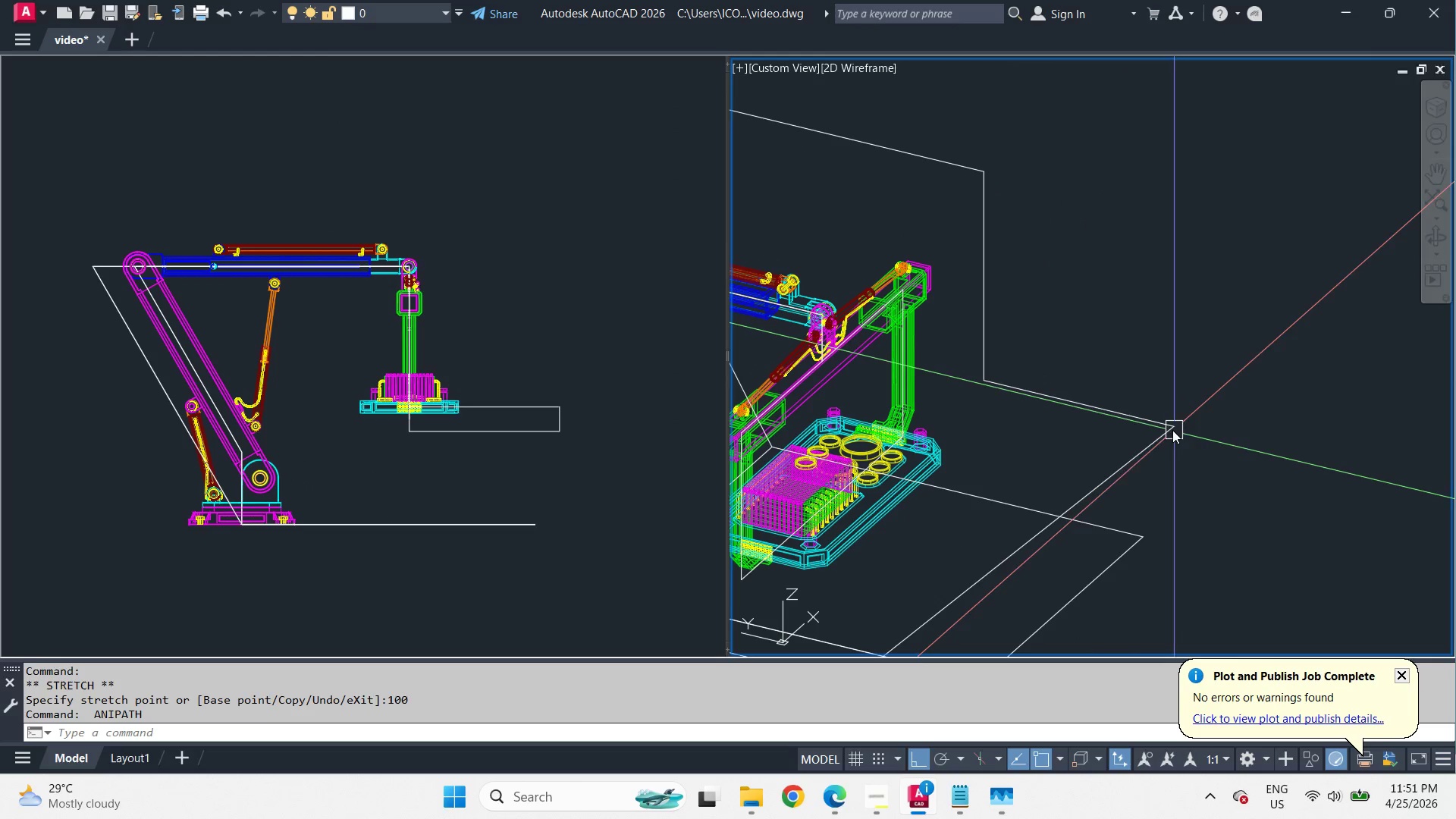 
left_click_drag(start_coordinate=[1167, 432], to_coordinate=[1165, 438])
 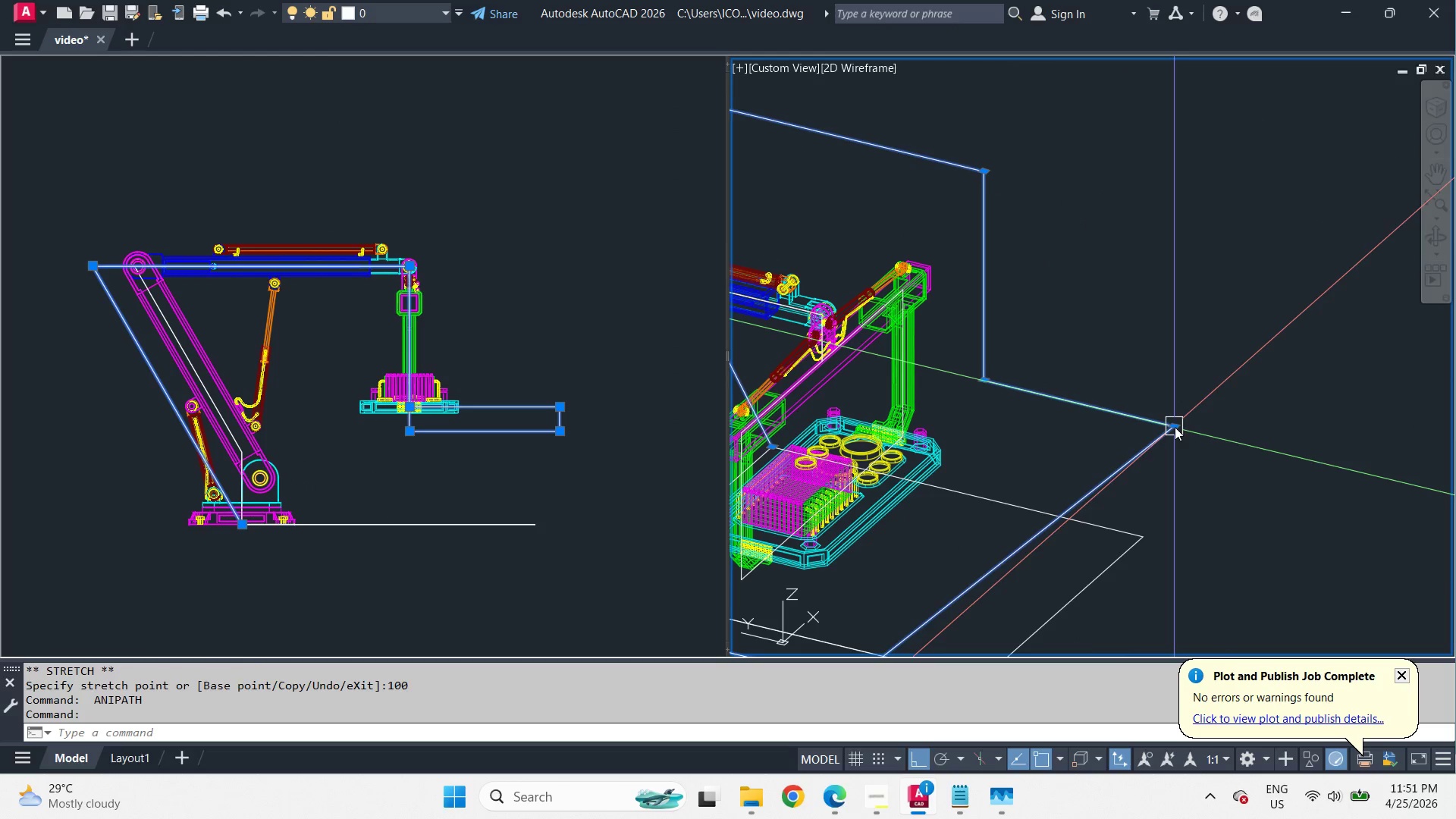 
left_click_drag(start_coordinate=[1175, 427], to_coordinate=[1175, 420])
 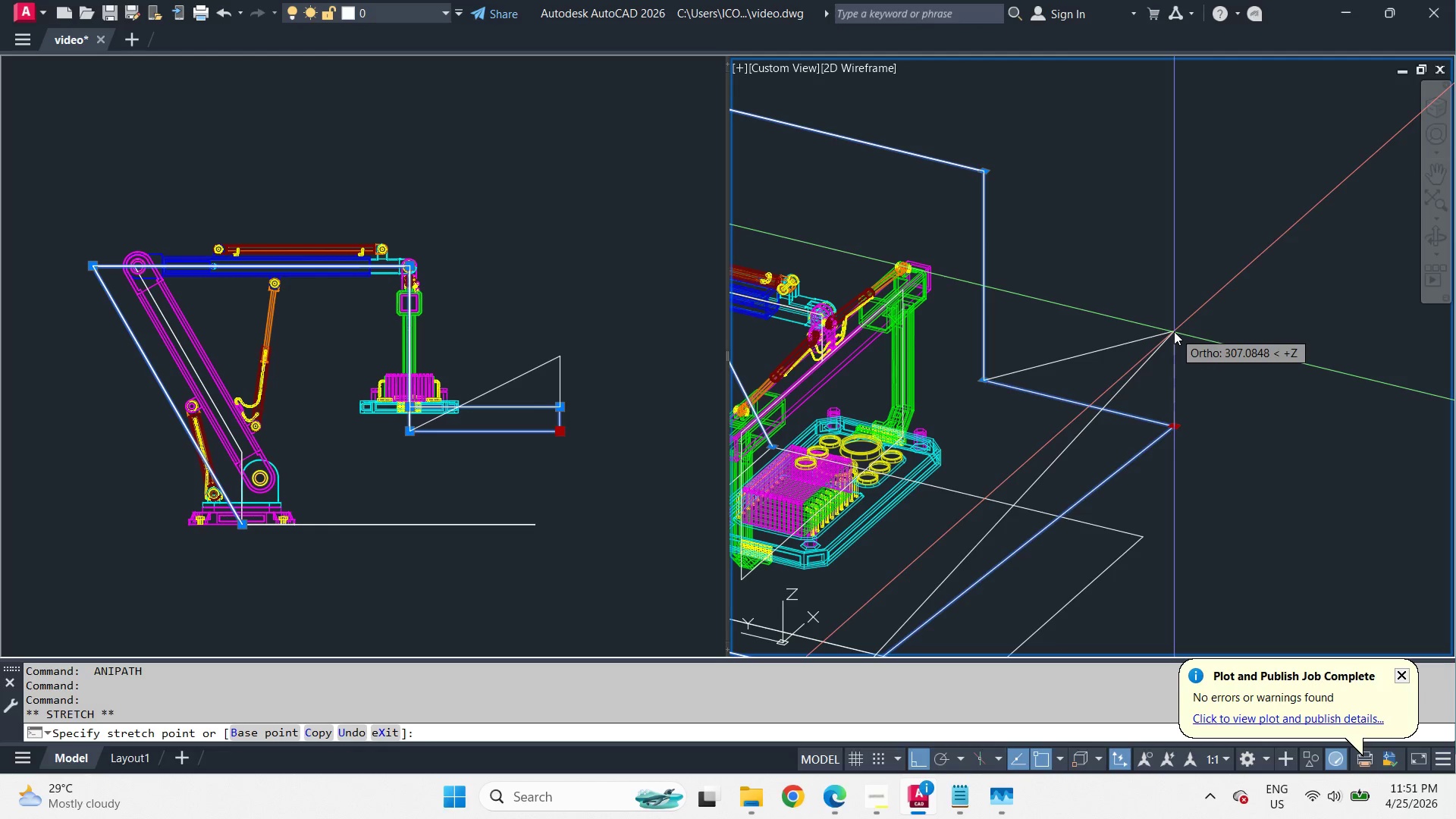 
key(Numpad1)
 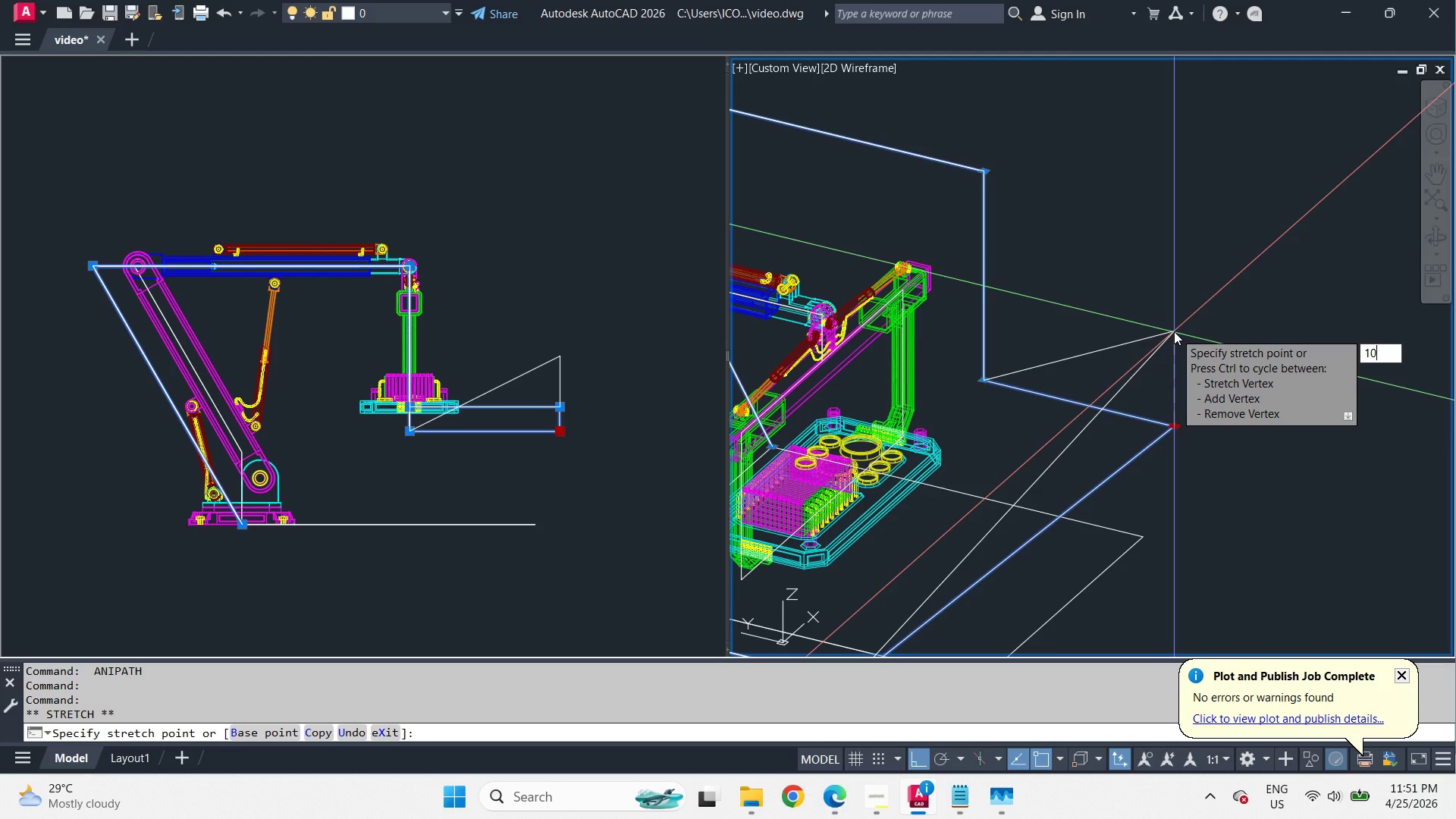 
key(Numpad0)
 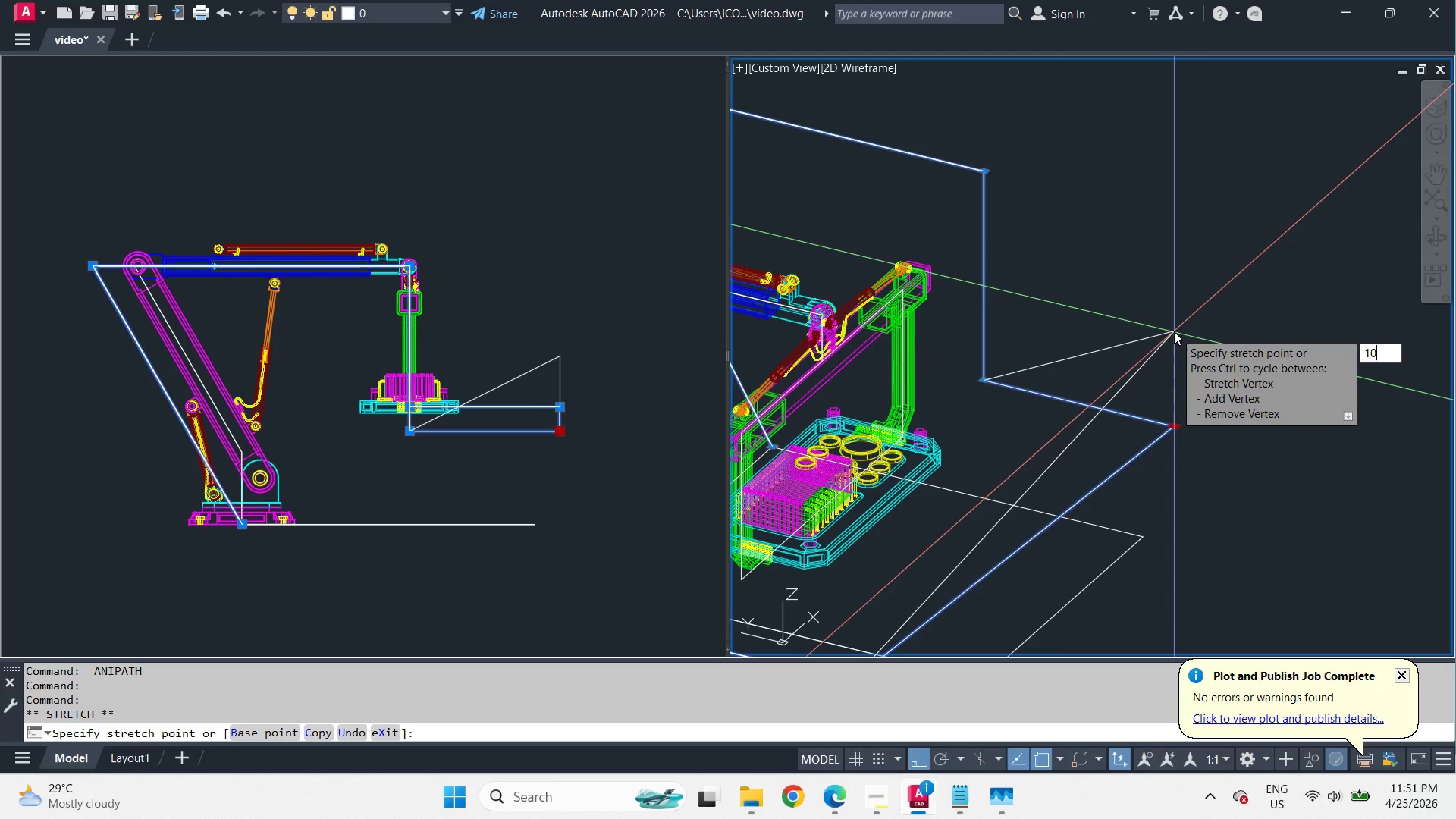 
key(Numpad0)
 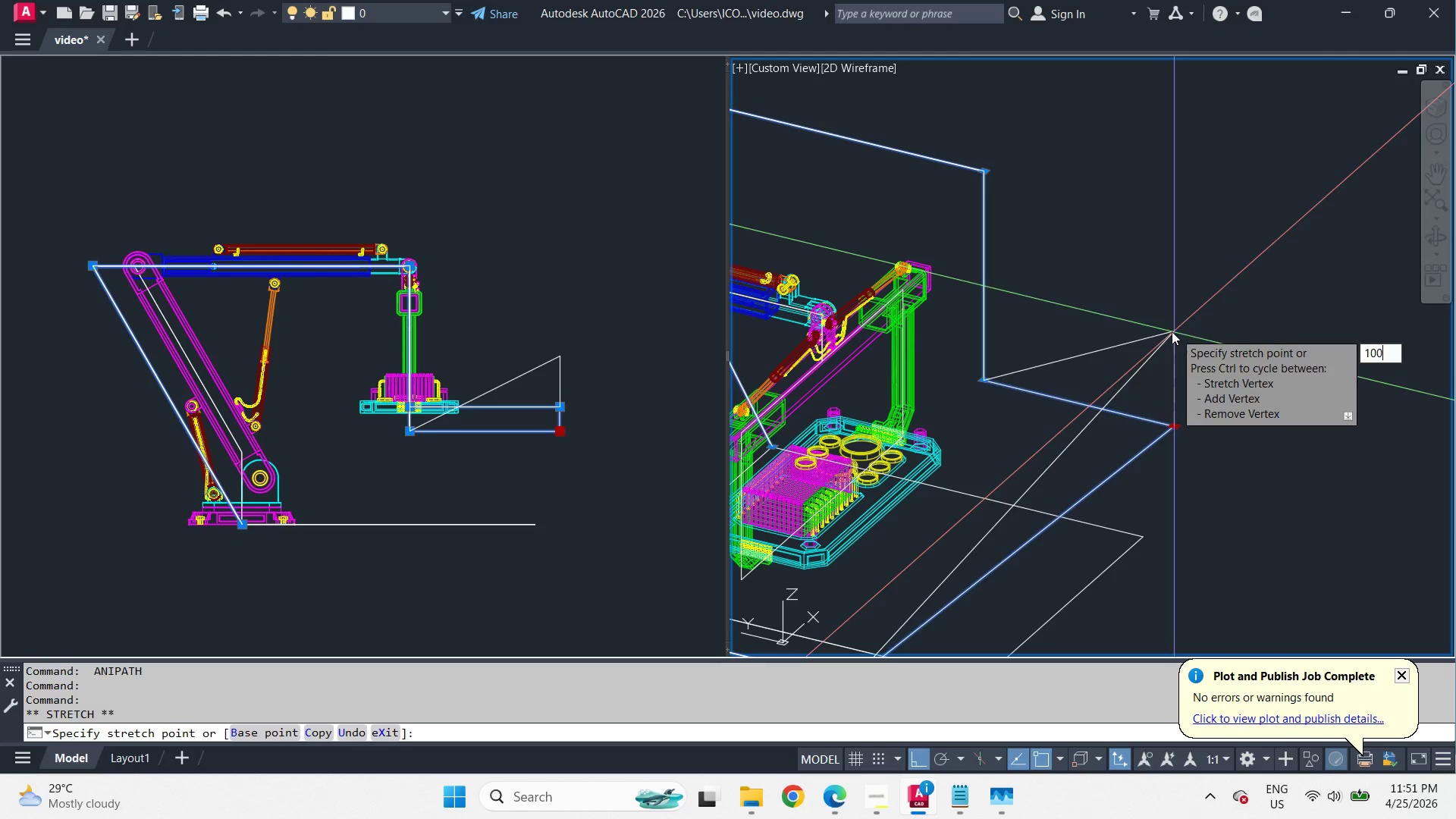 
key(NumpadEnter)
 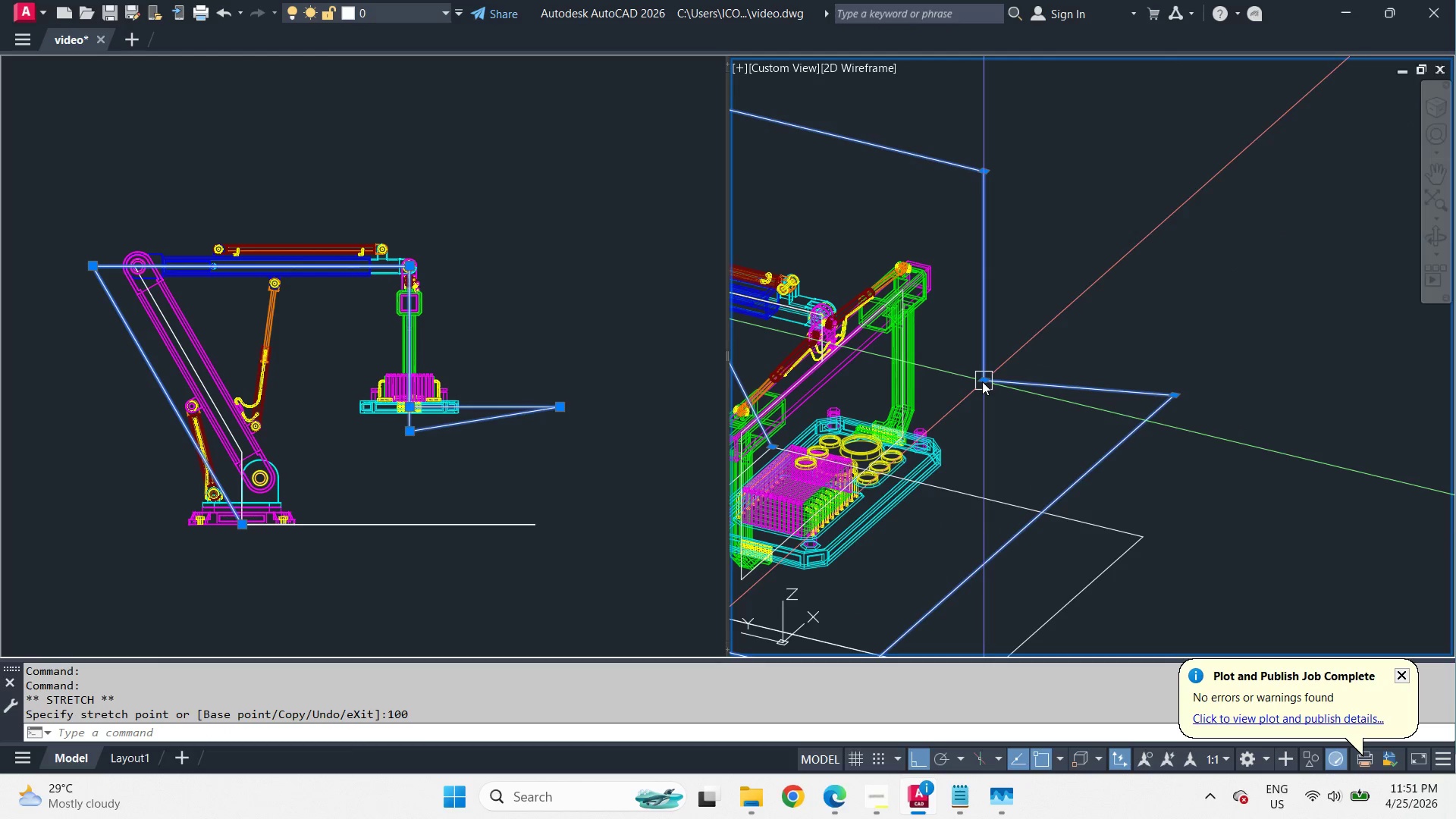 
left_click_drag(start_coordinate=[982, 381], to_coordinate=[993, 366])
 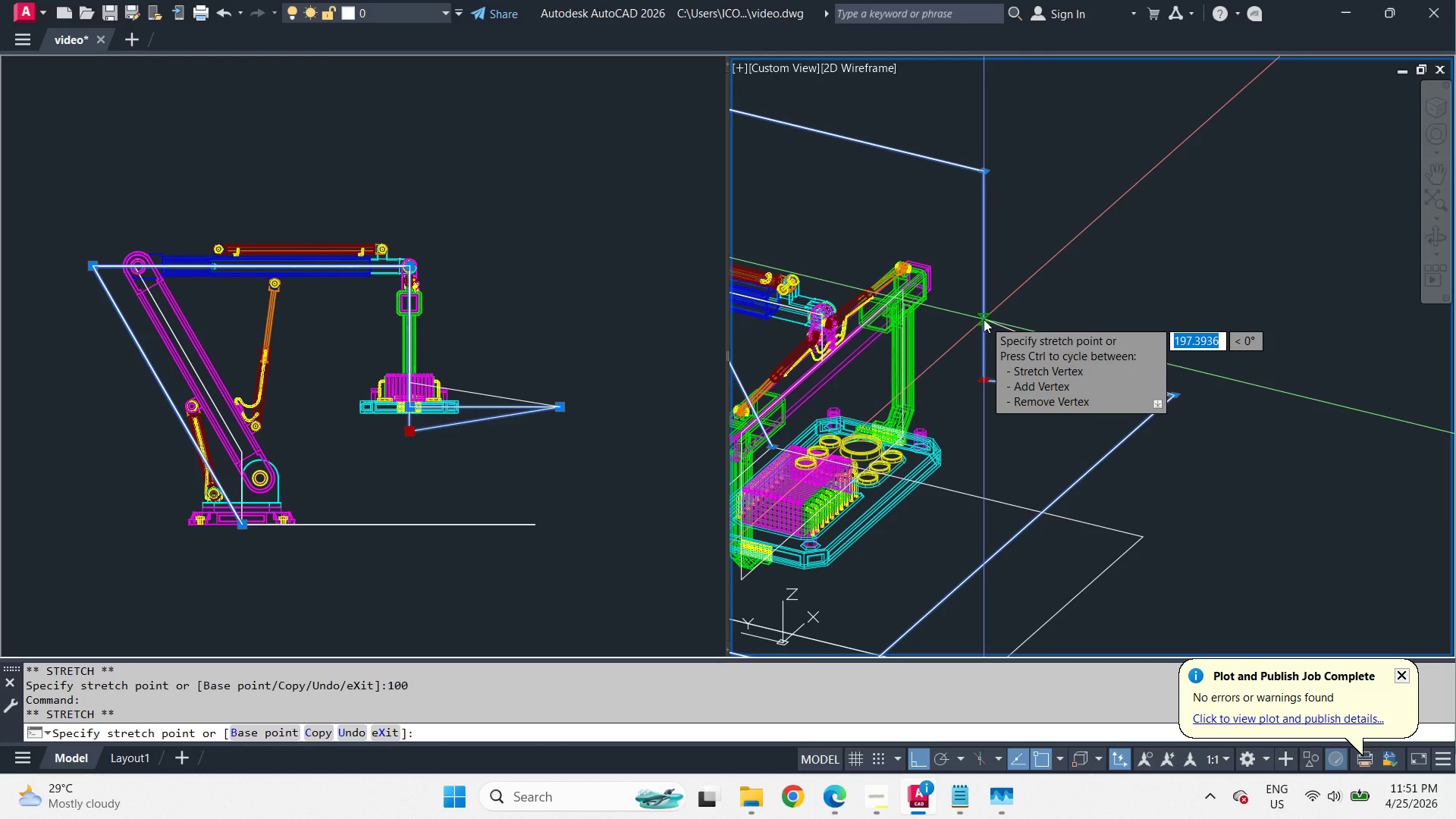 
key(Numpad1)
 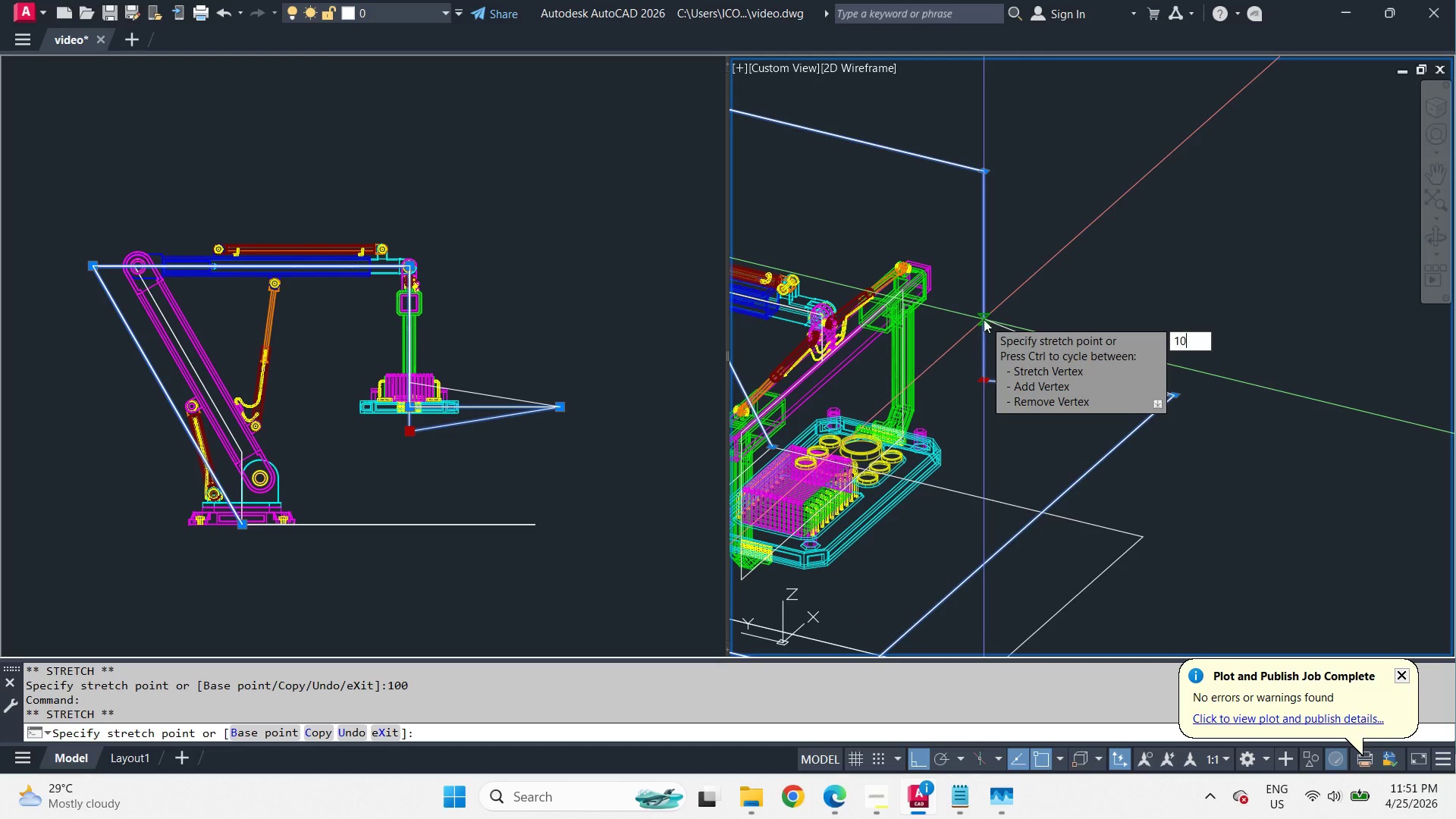 
key(Numpad0)
 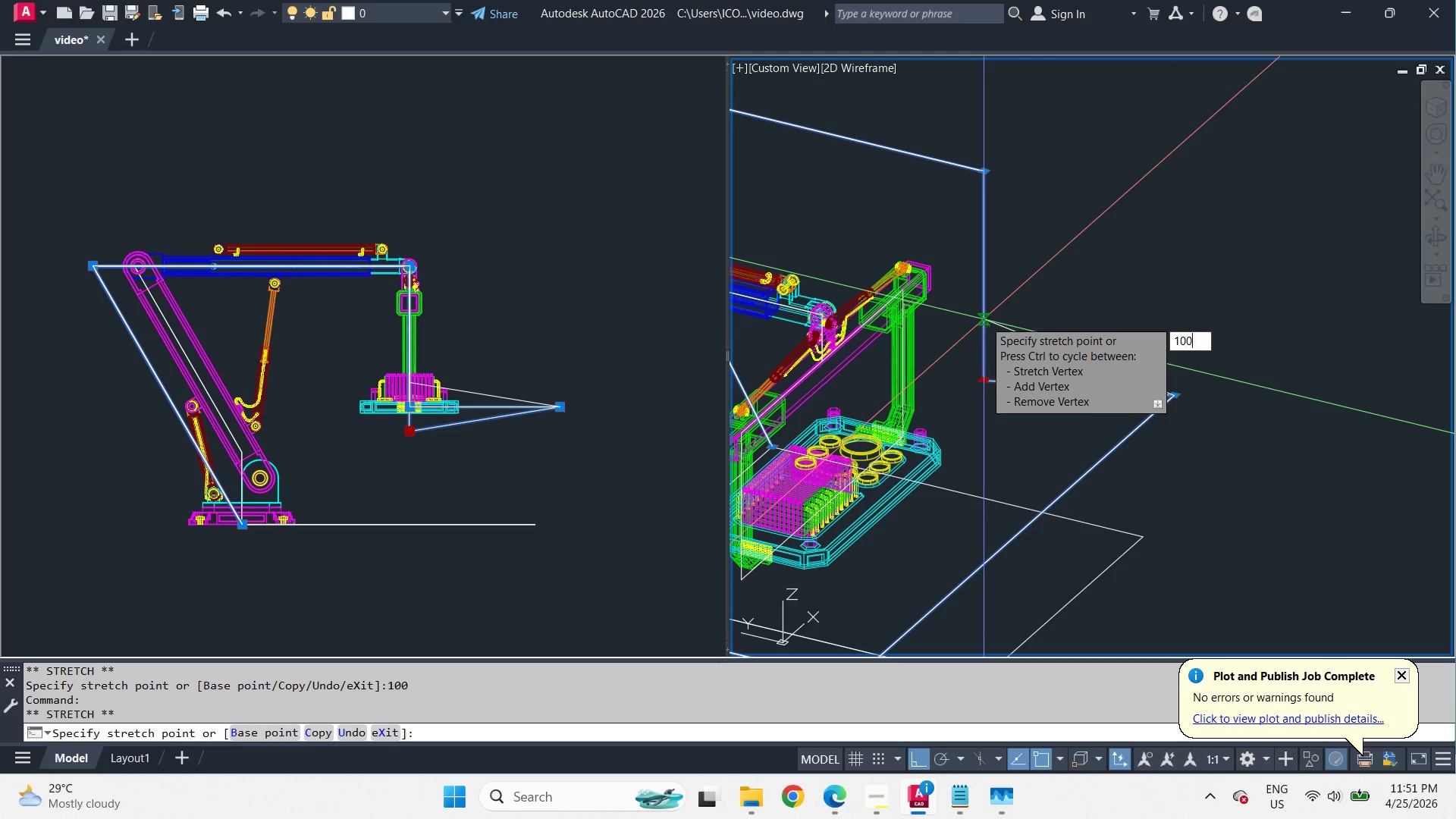 
key(Numpad0)
 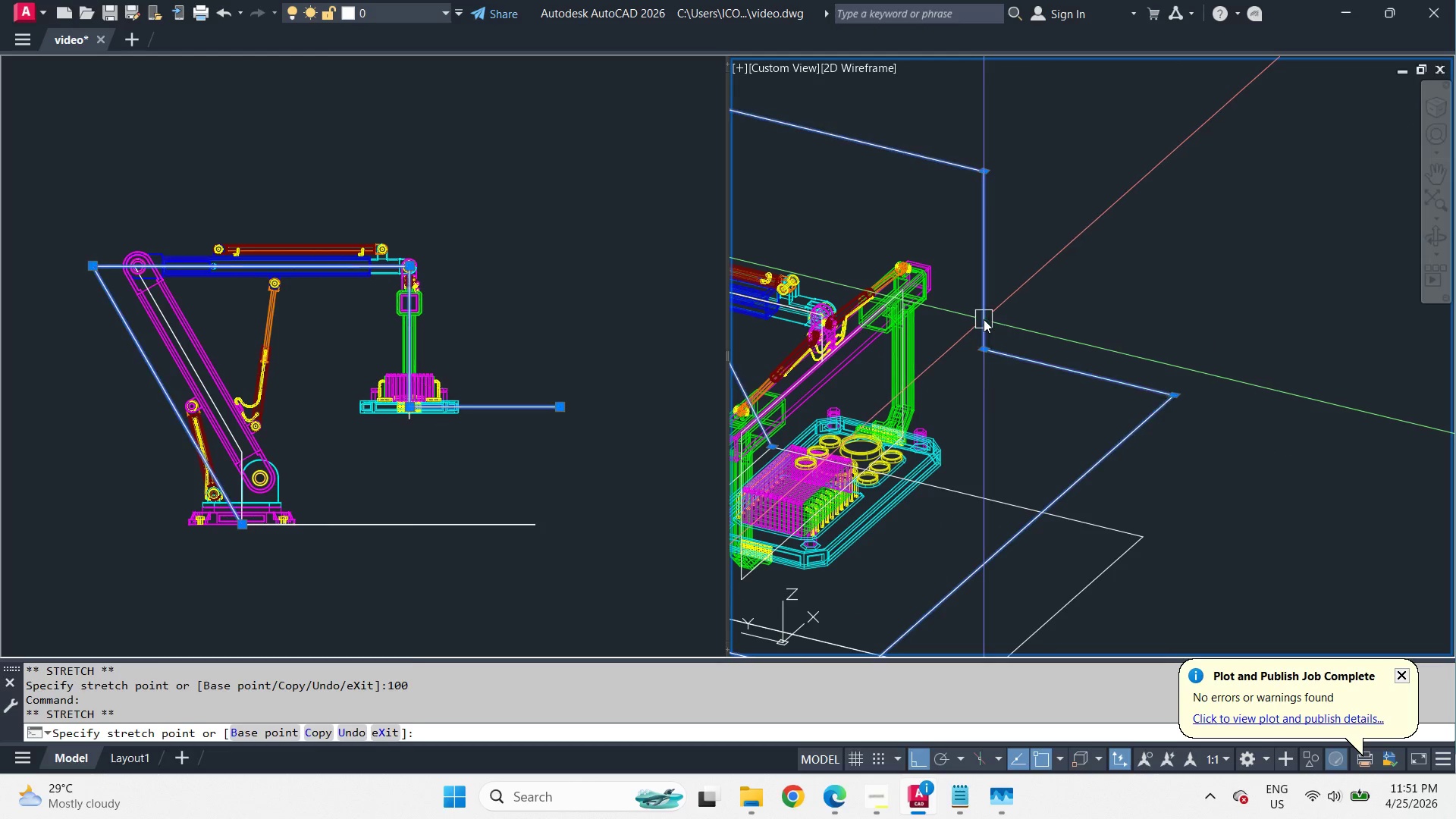 
key(NumpadEnter)
 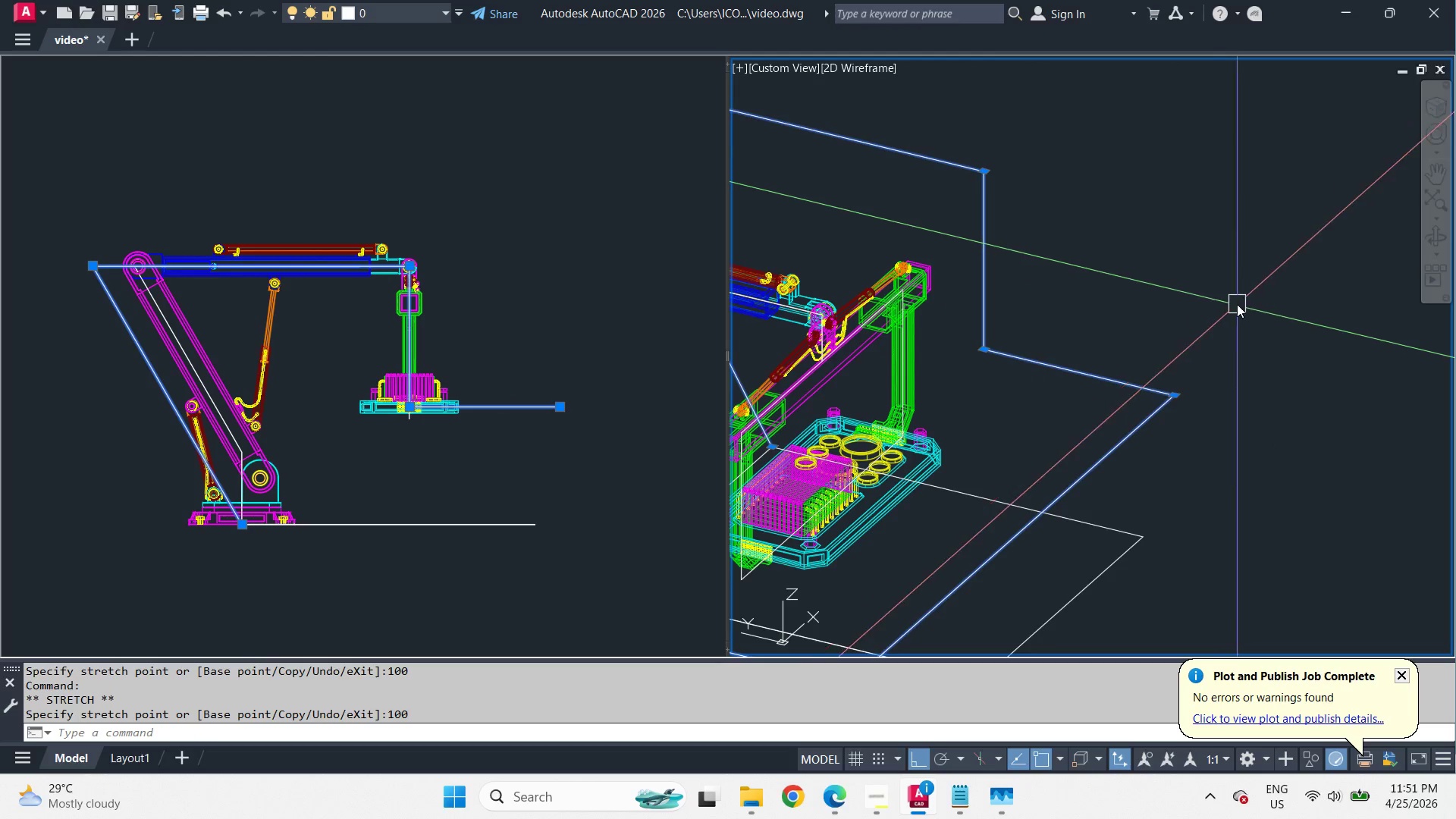 
key(Escape)
 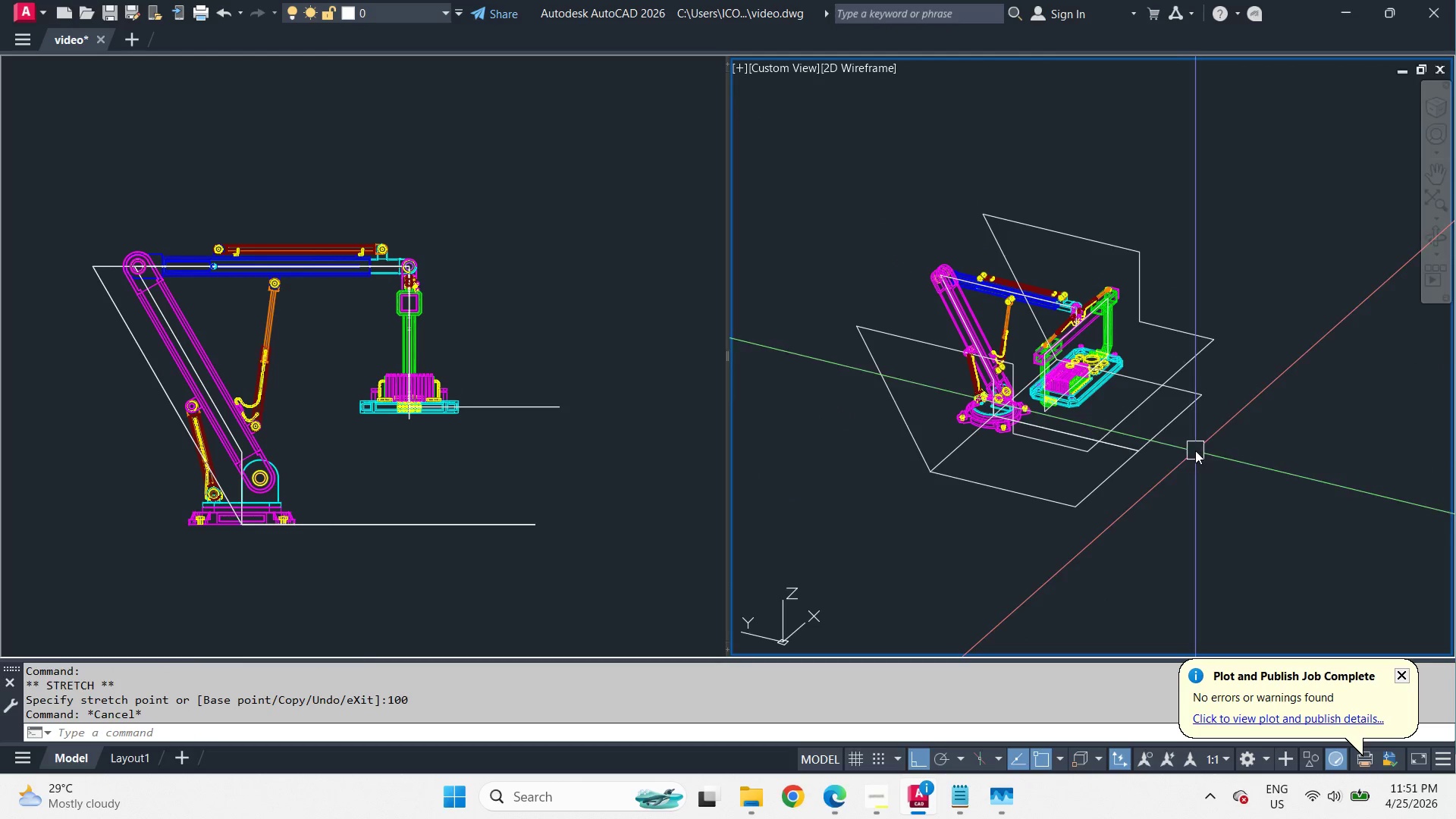 
scroll: coordinate [1240, 303], scroll_direction: down, amount: 2.0
 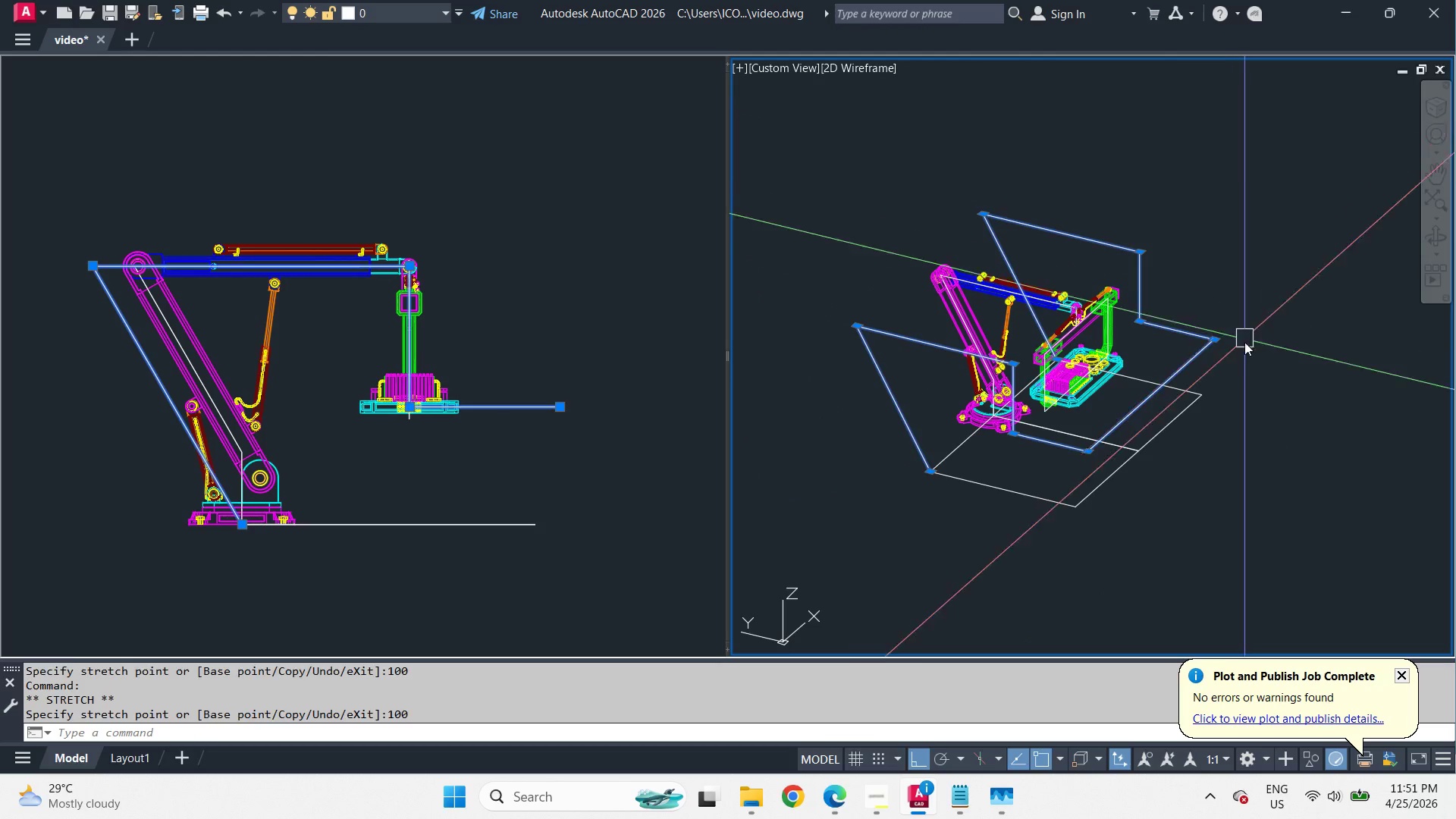 
type(ani)
 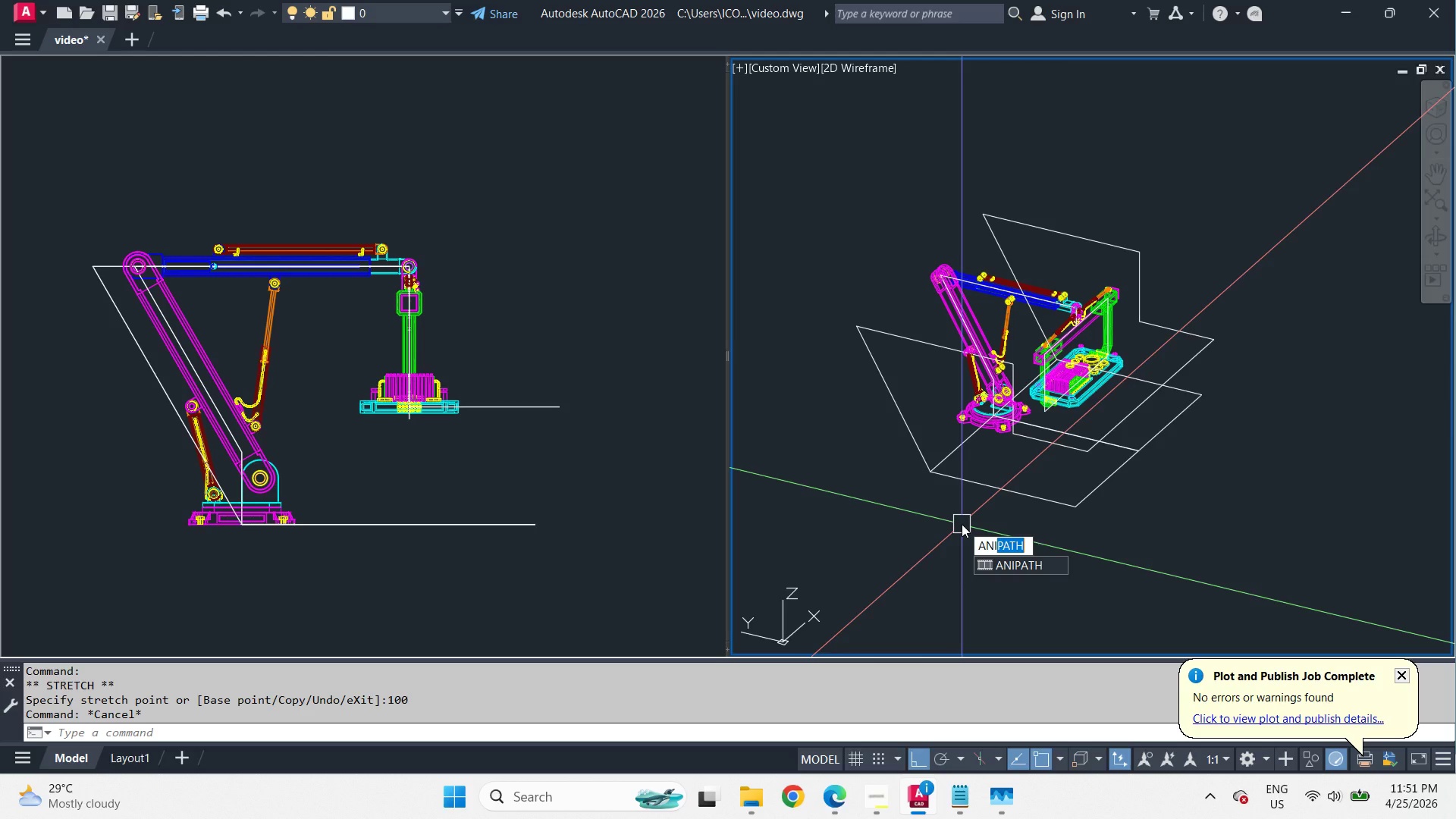 
key(Space)
 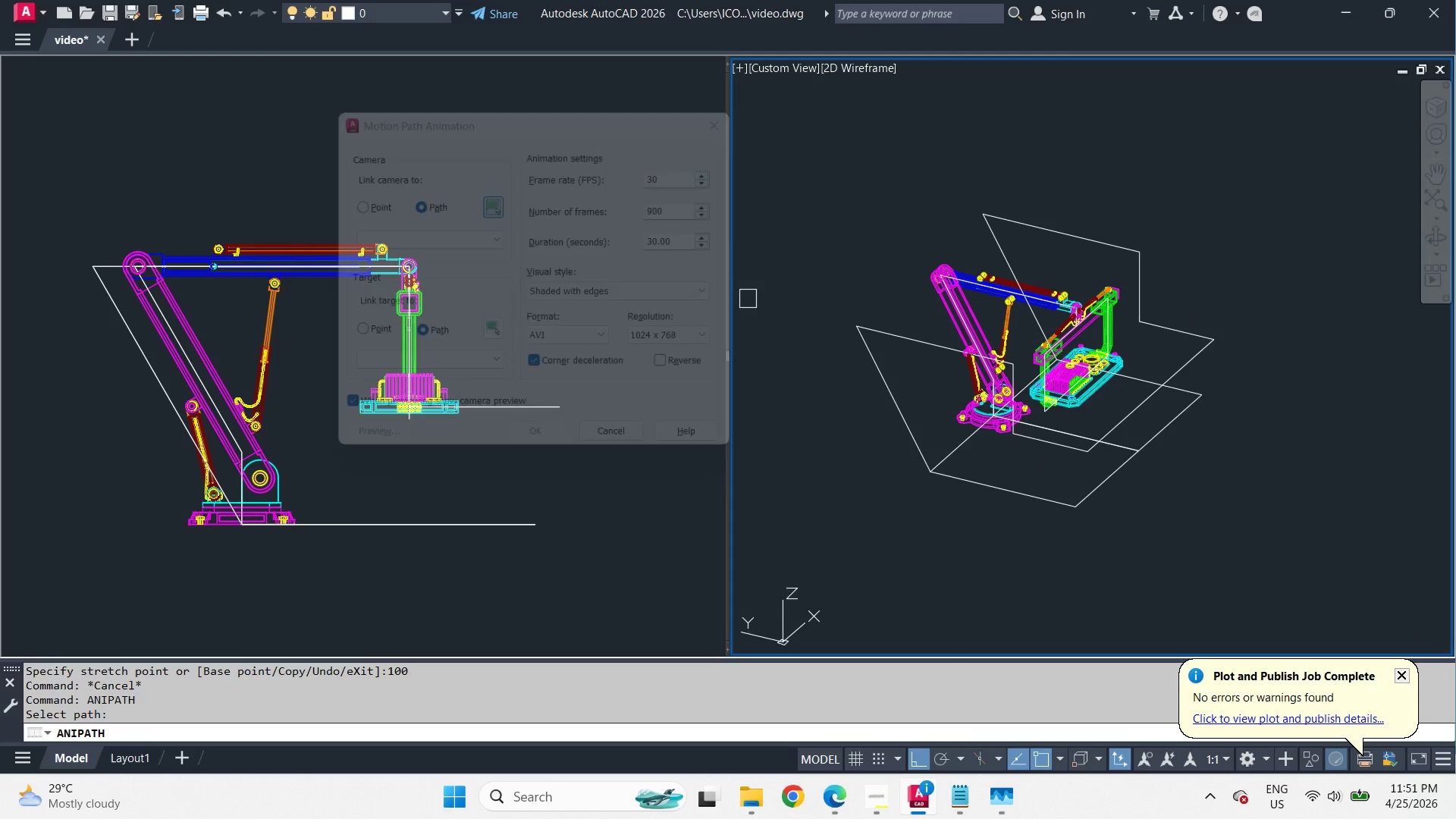 
left_click([912, 448])
 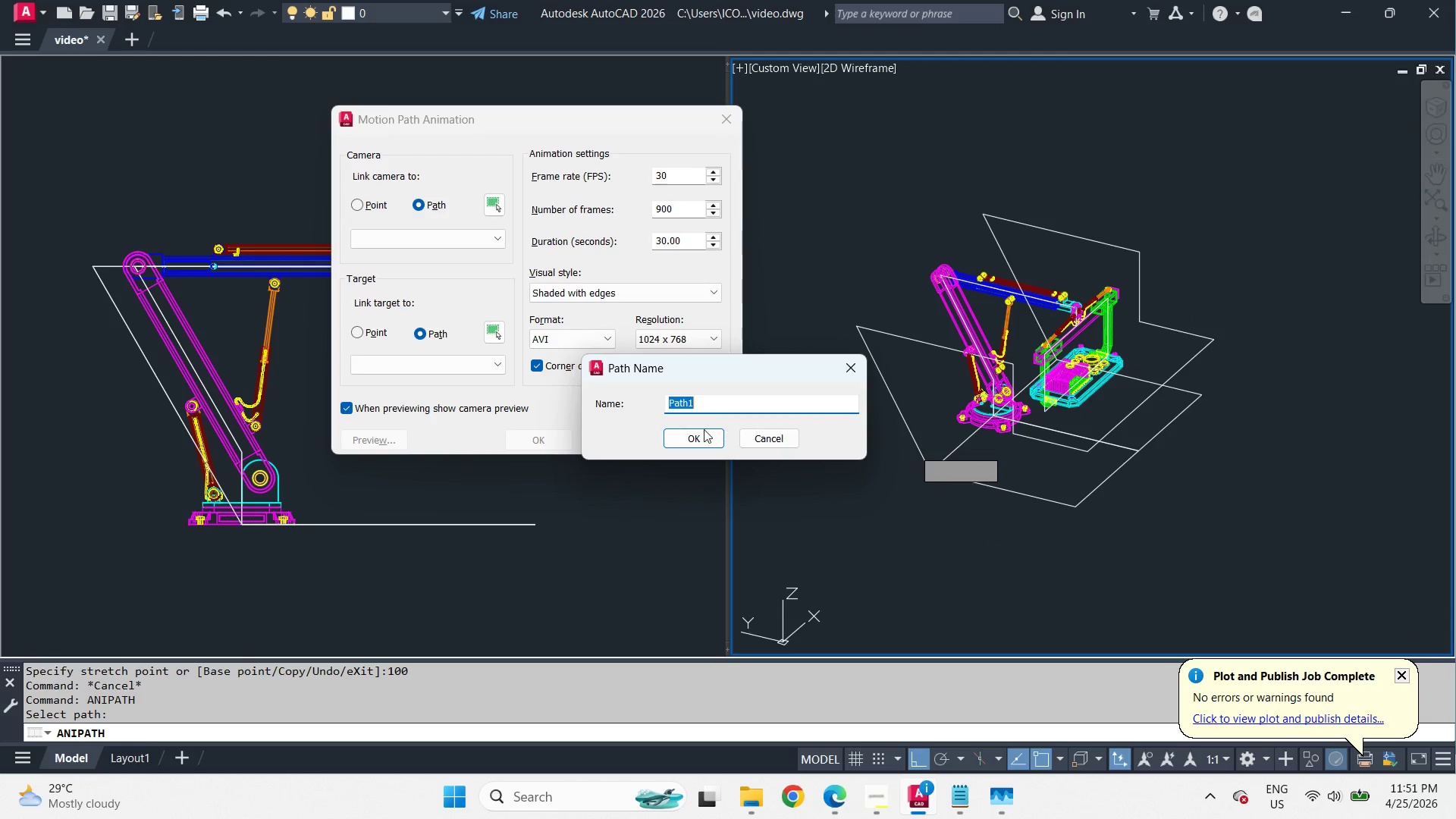 
left_click([698, 435])
 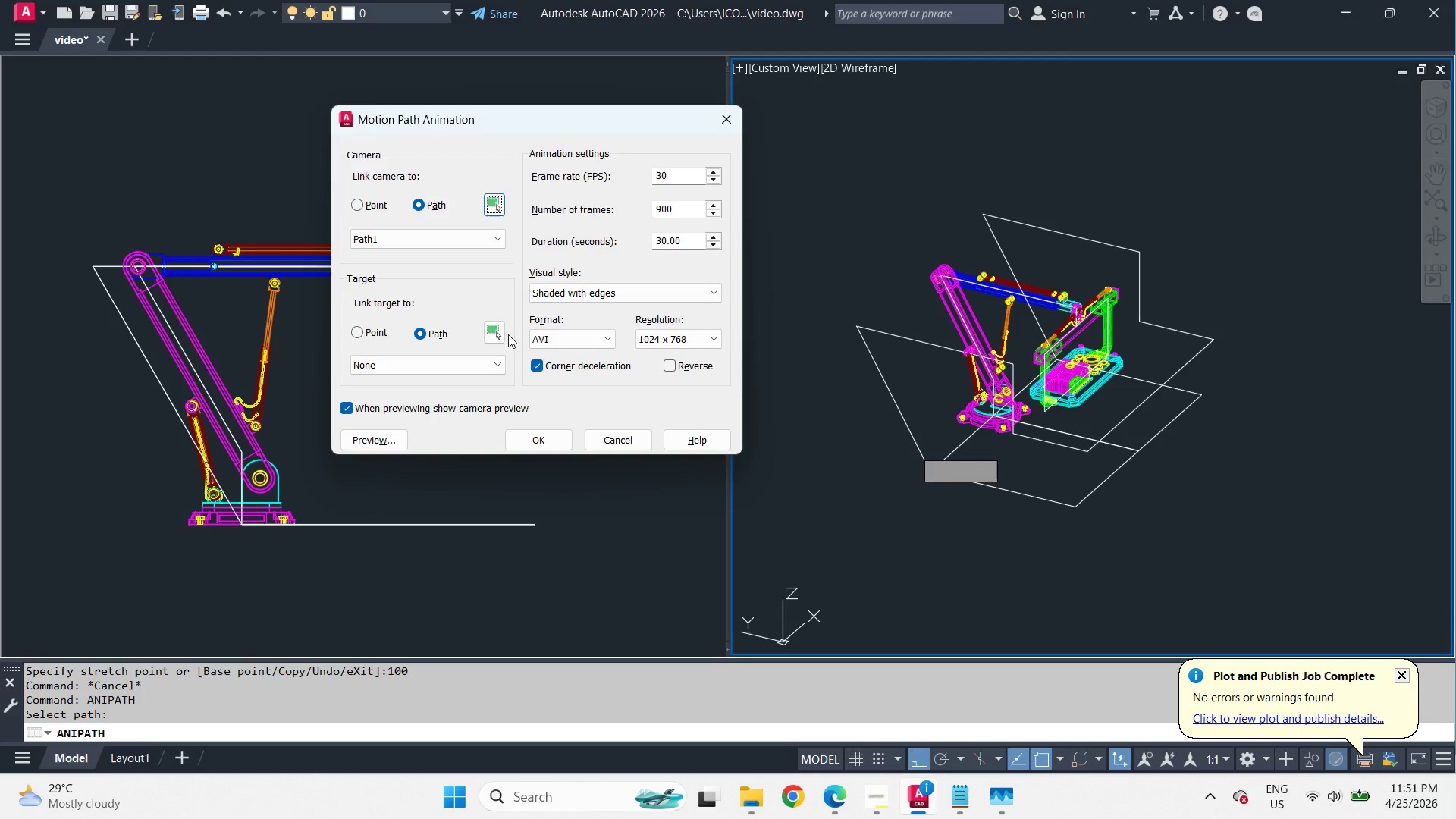 
left_click([495, 333])
 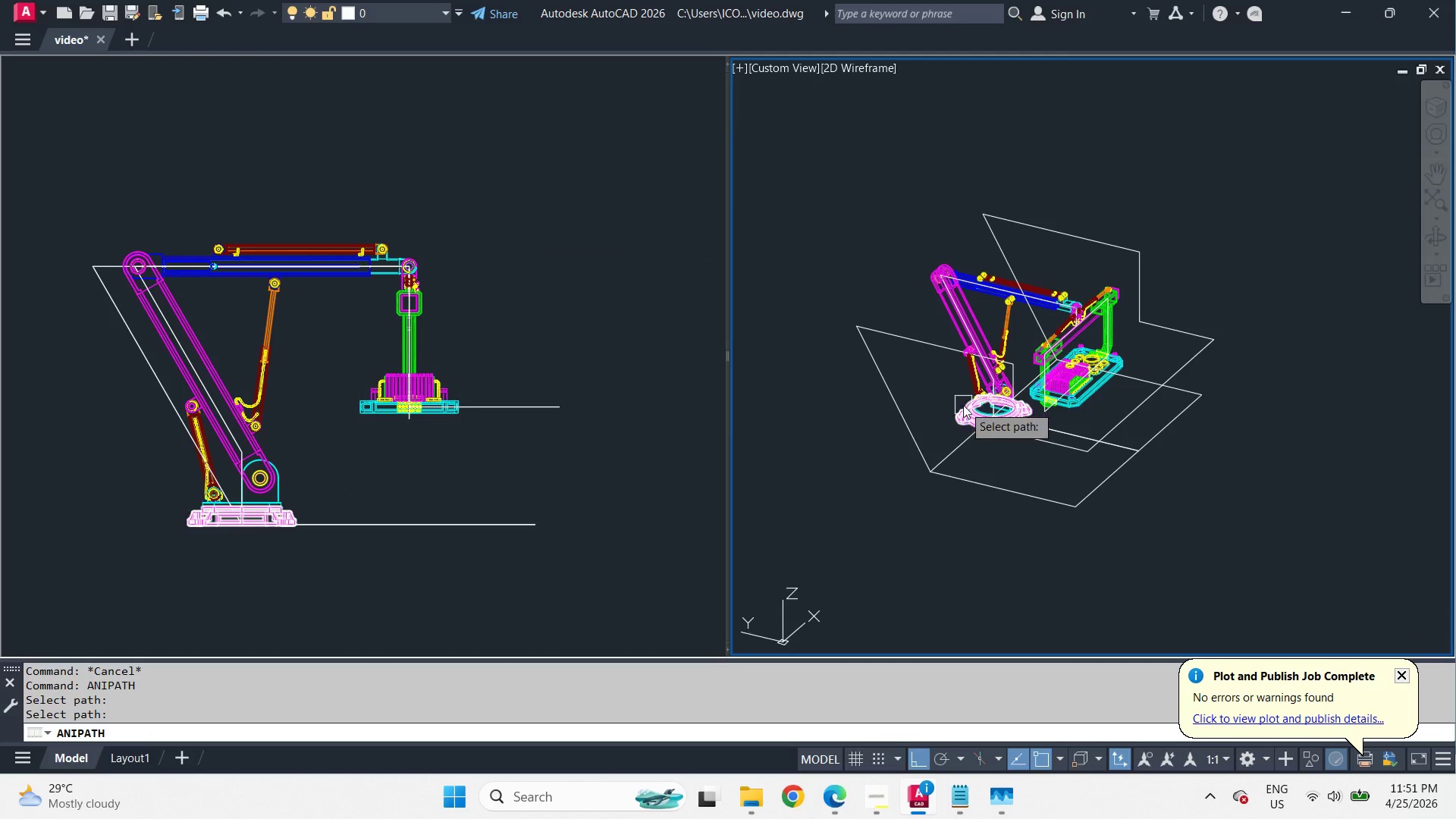 
left_click([945, 403])
 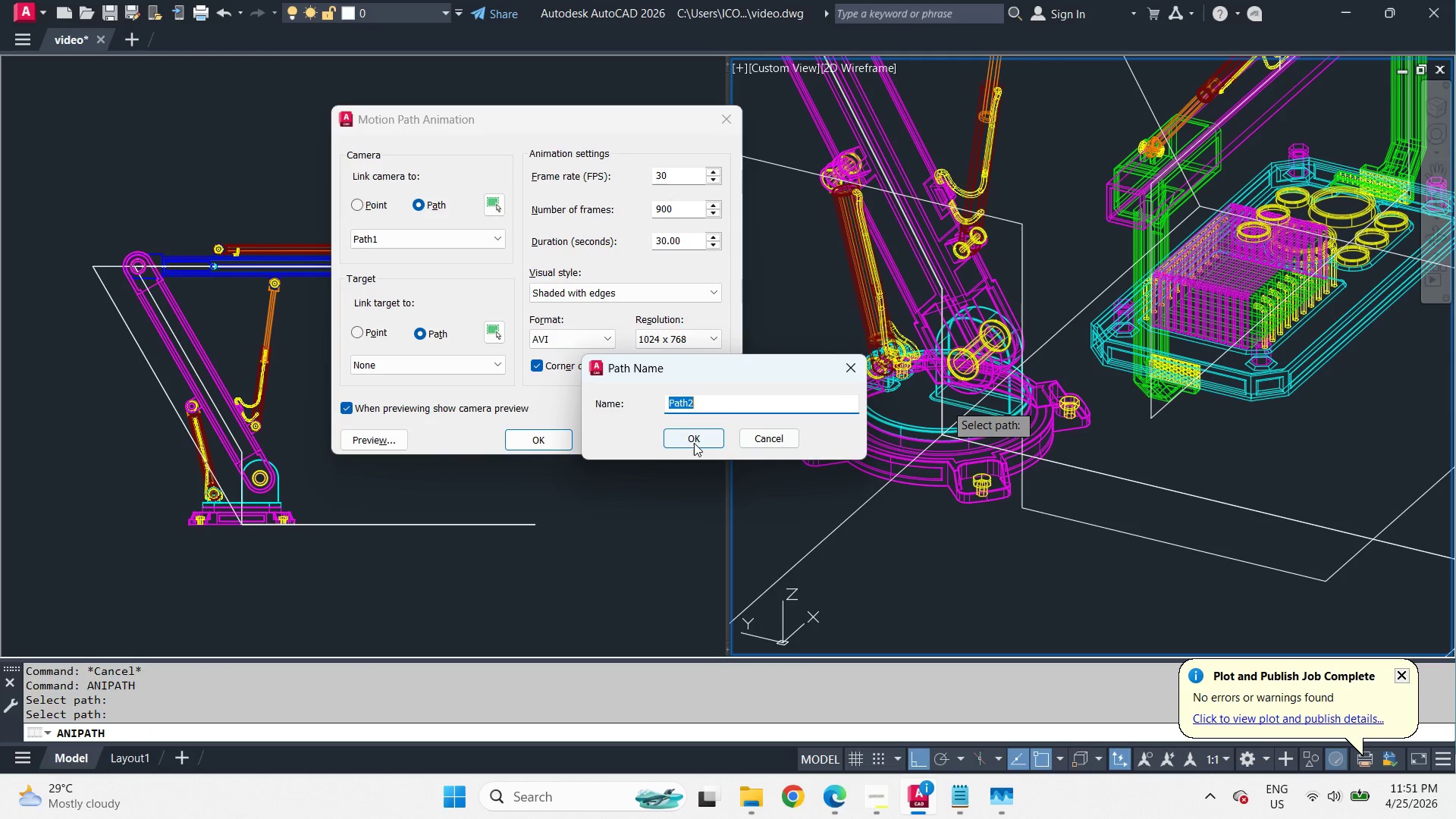 
scroll: coordinate [1010, 411], scroll_direction: up, amount: 3.0
 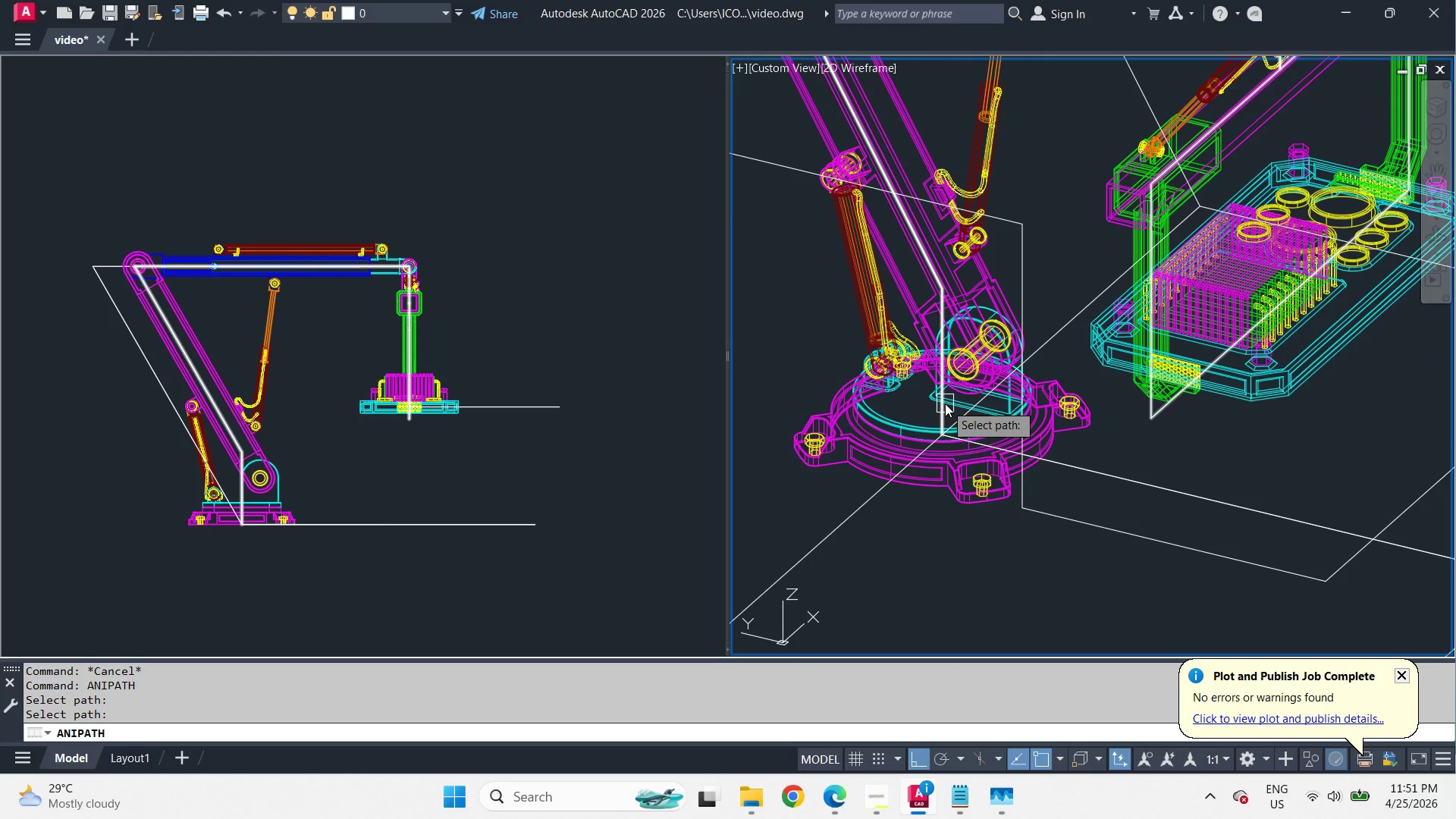 
left_click([694, 443])
 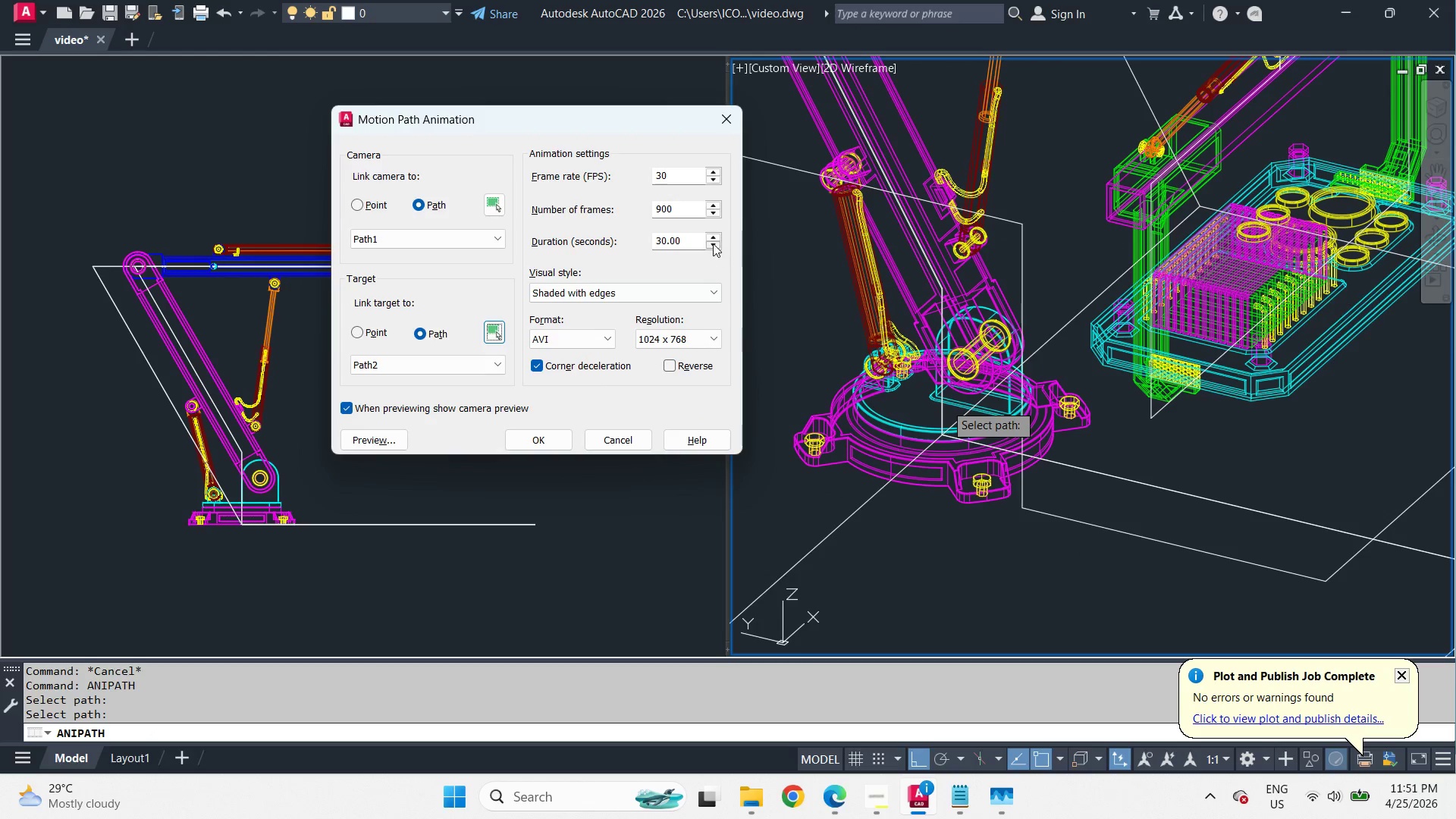 
left_click([713, 236])
 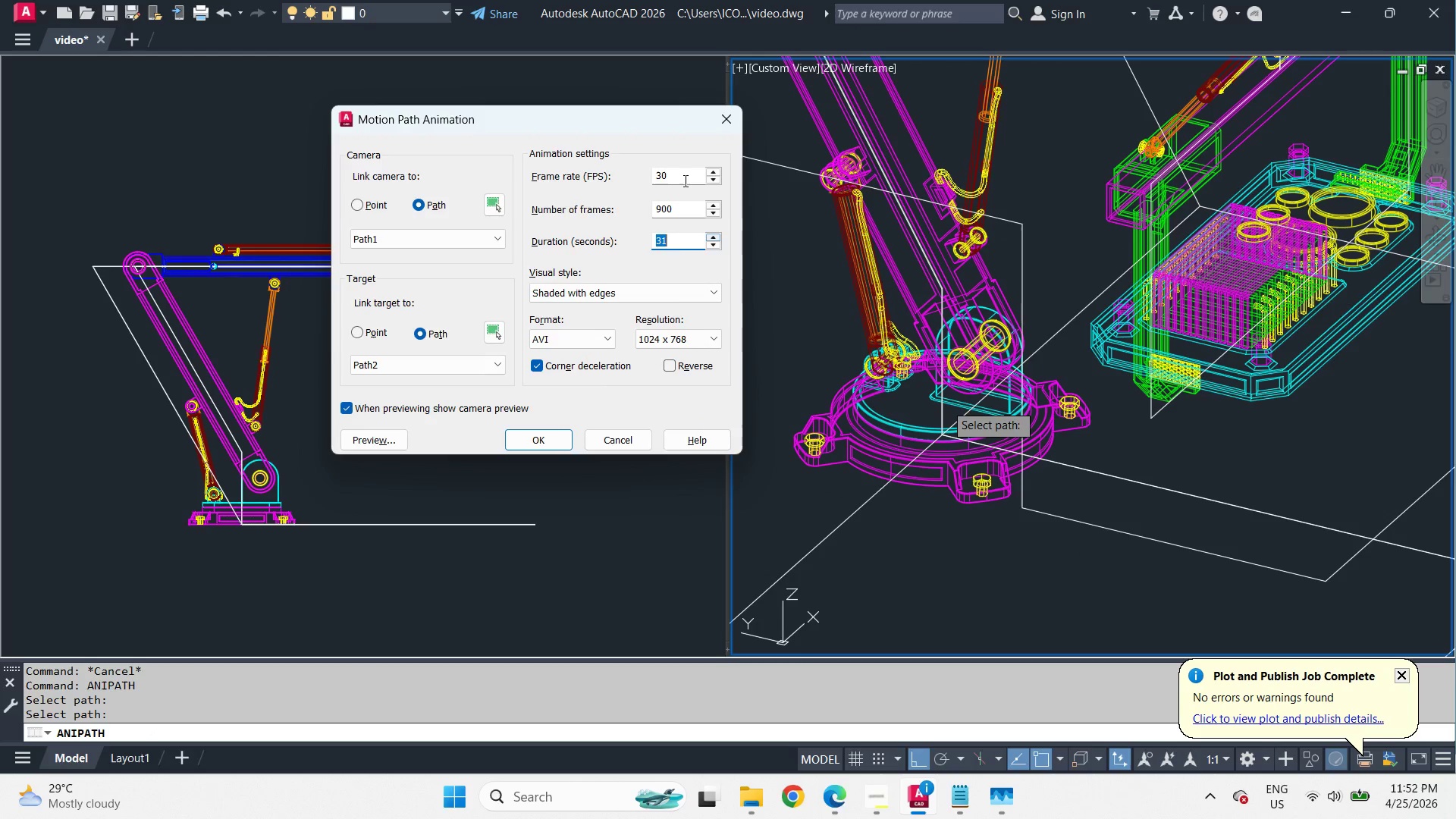 
left_click([684, 179])
 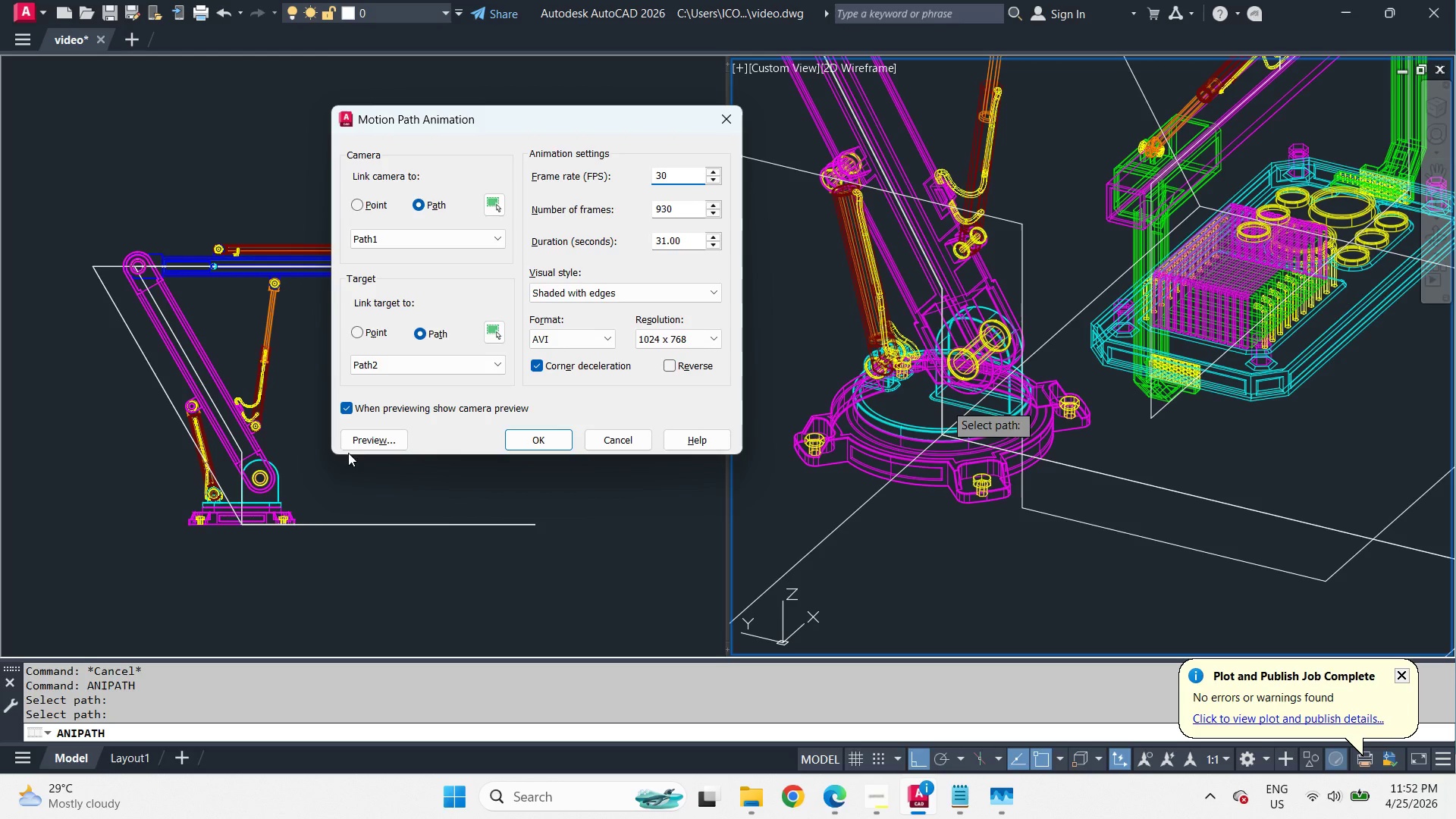 
left_click([361, 445])
 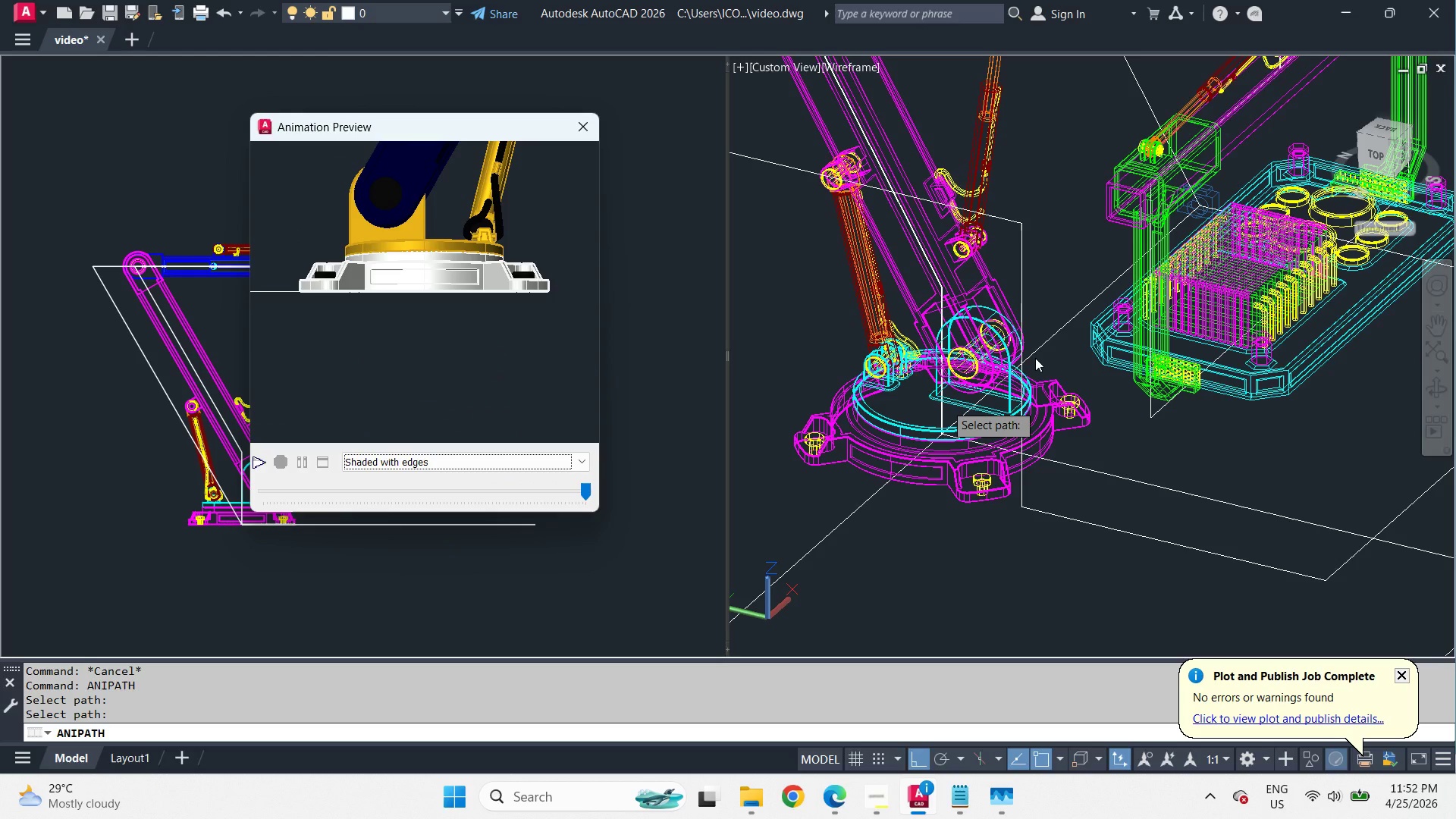 
wait(27.08)
 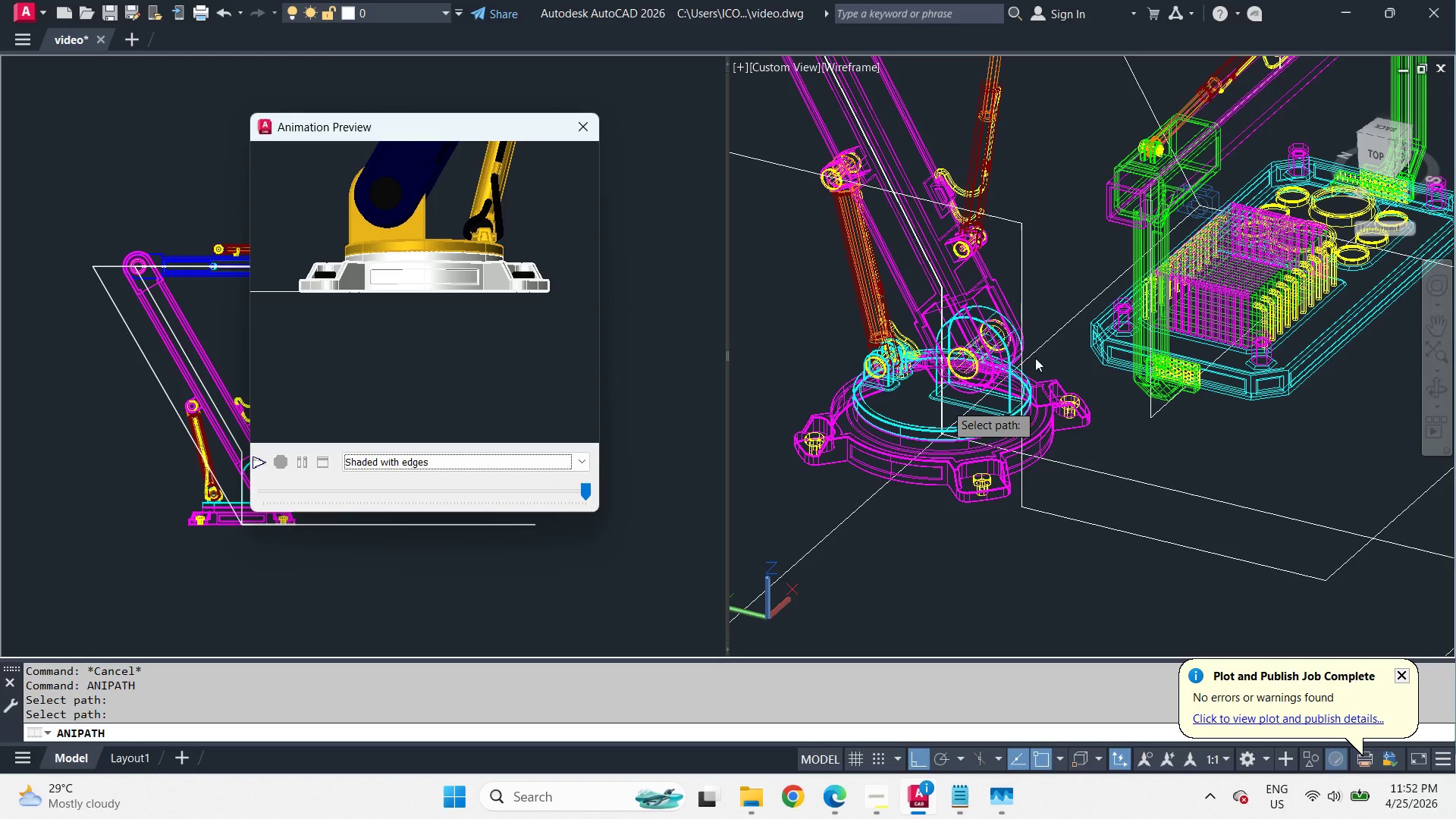 
left_click([1175, 433])
 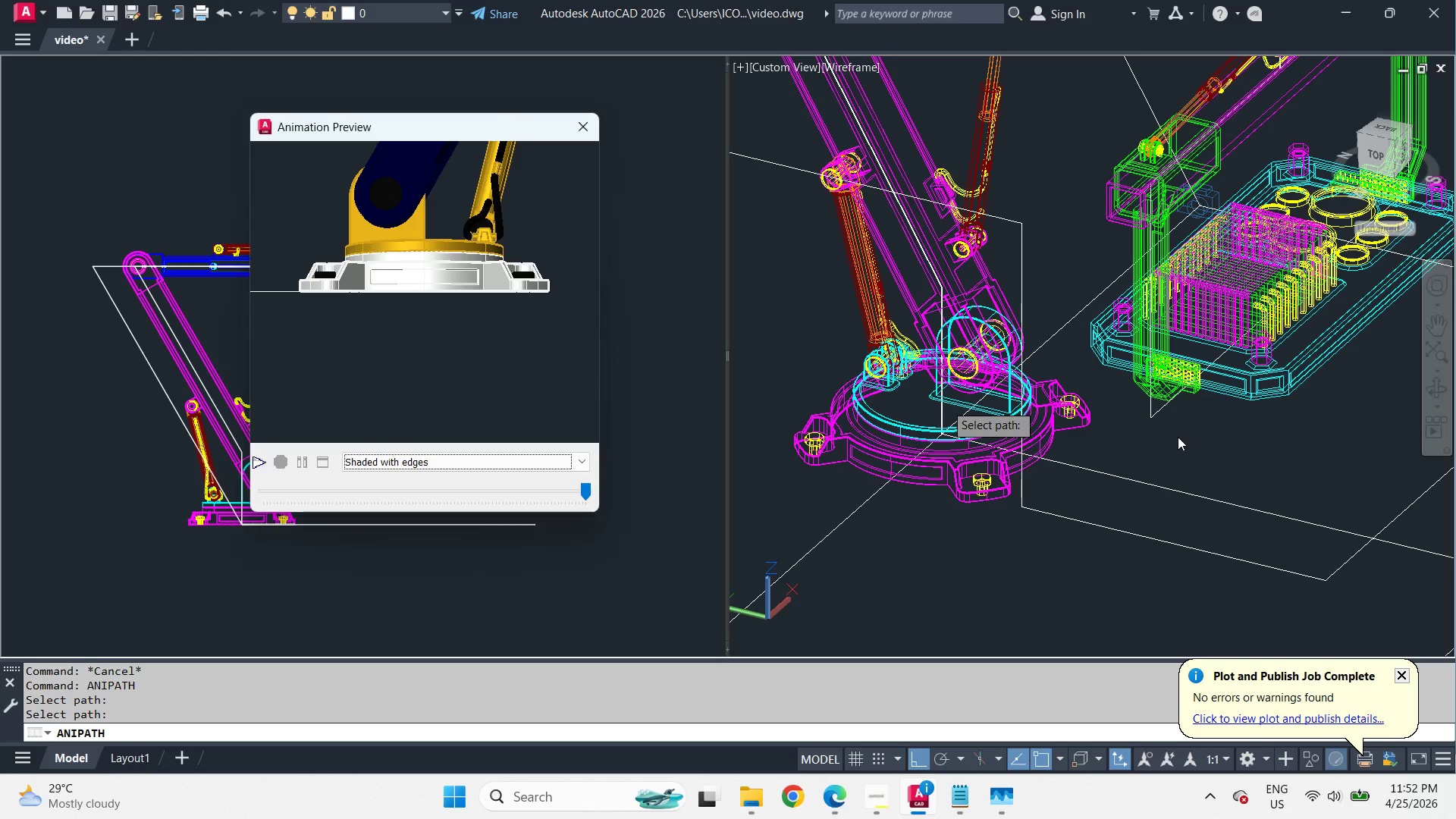 
key(Escape)
 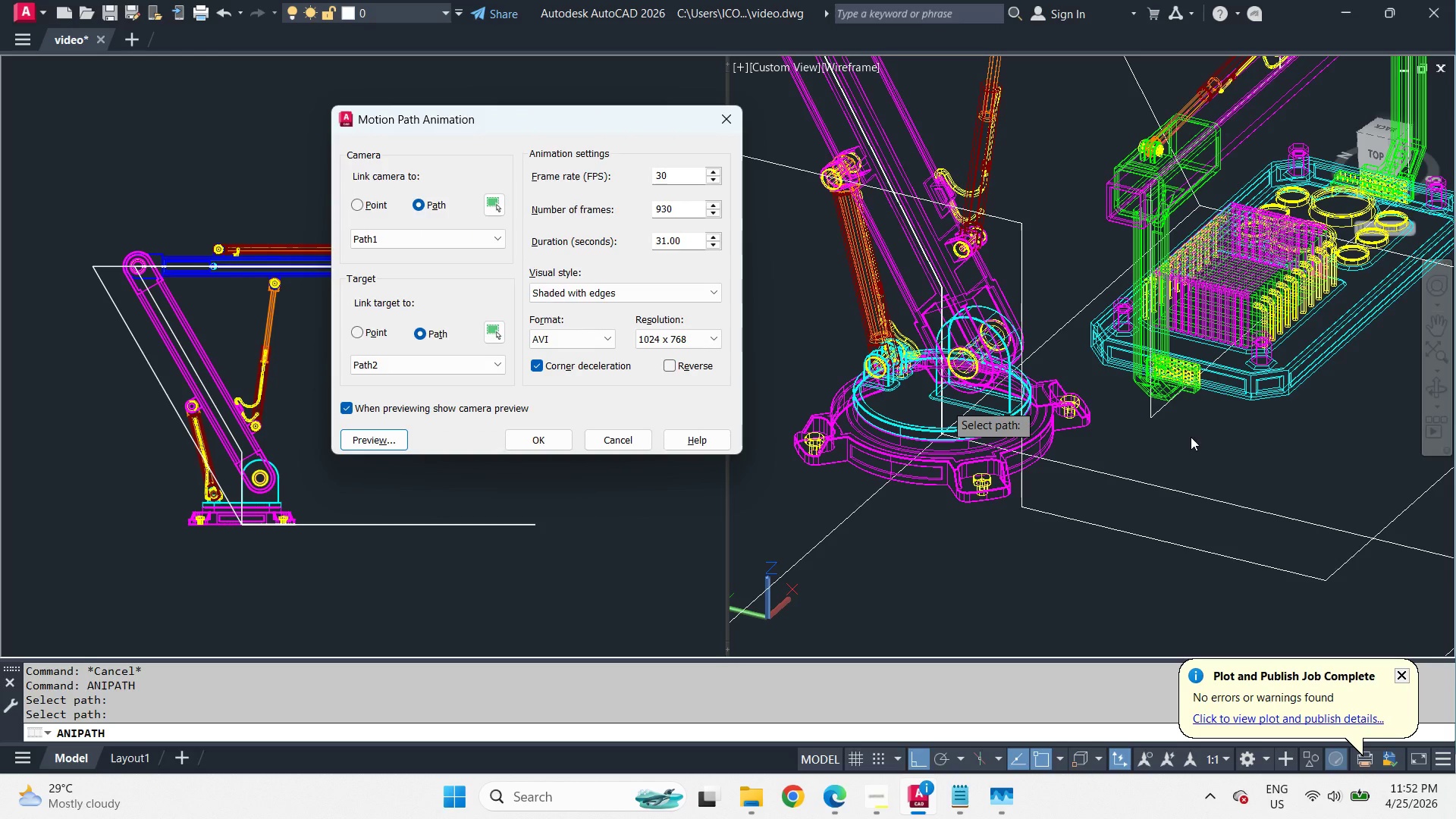 
key(Escape)
 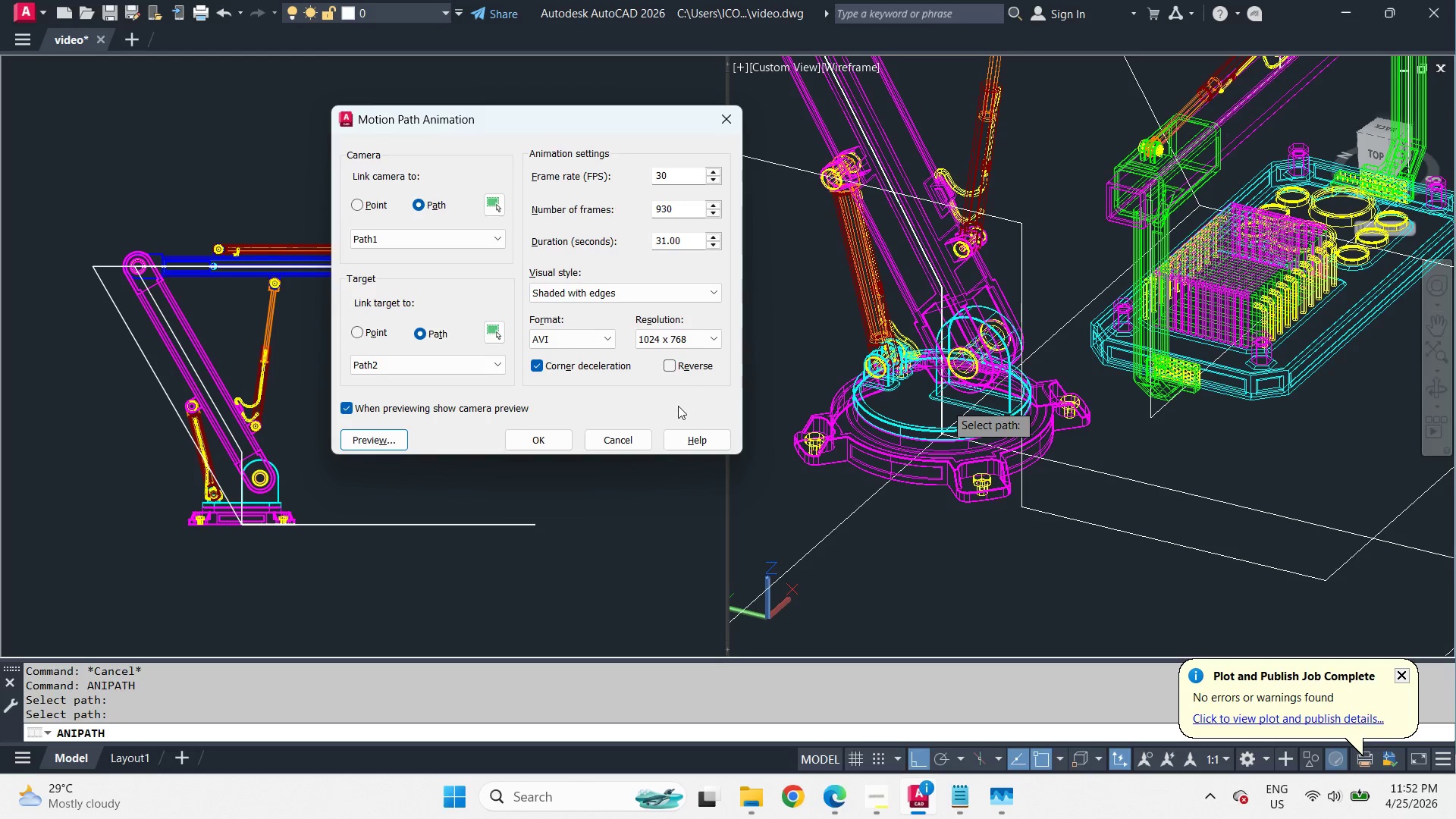 
left_click([626, 435])
 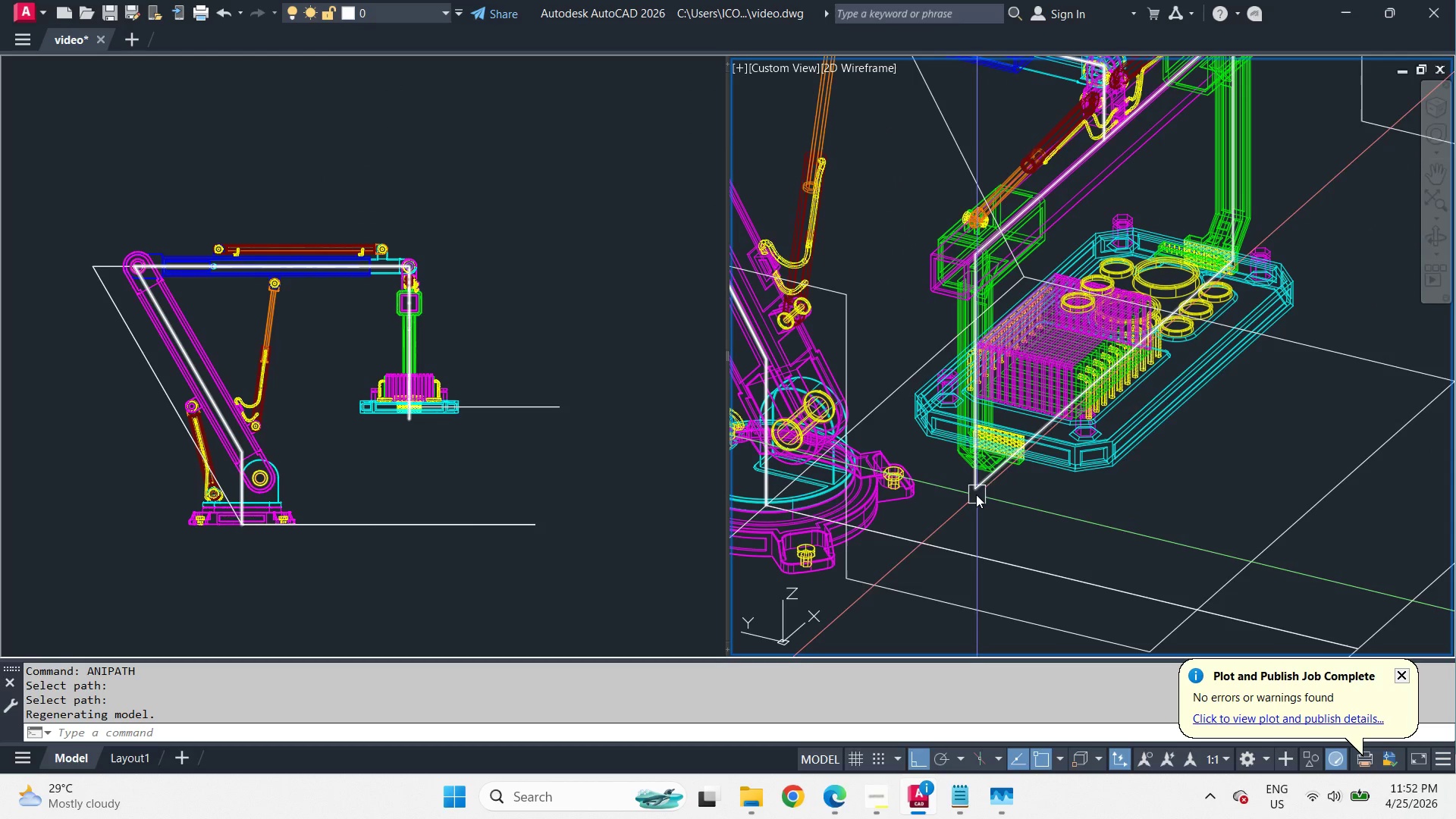 
left_click([974, 494])
 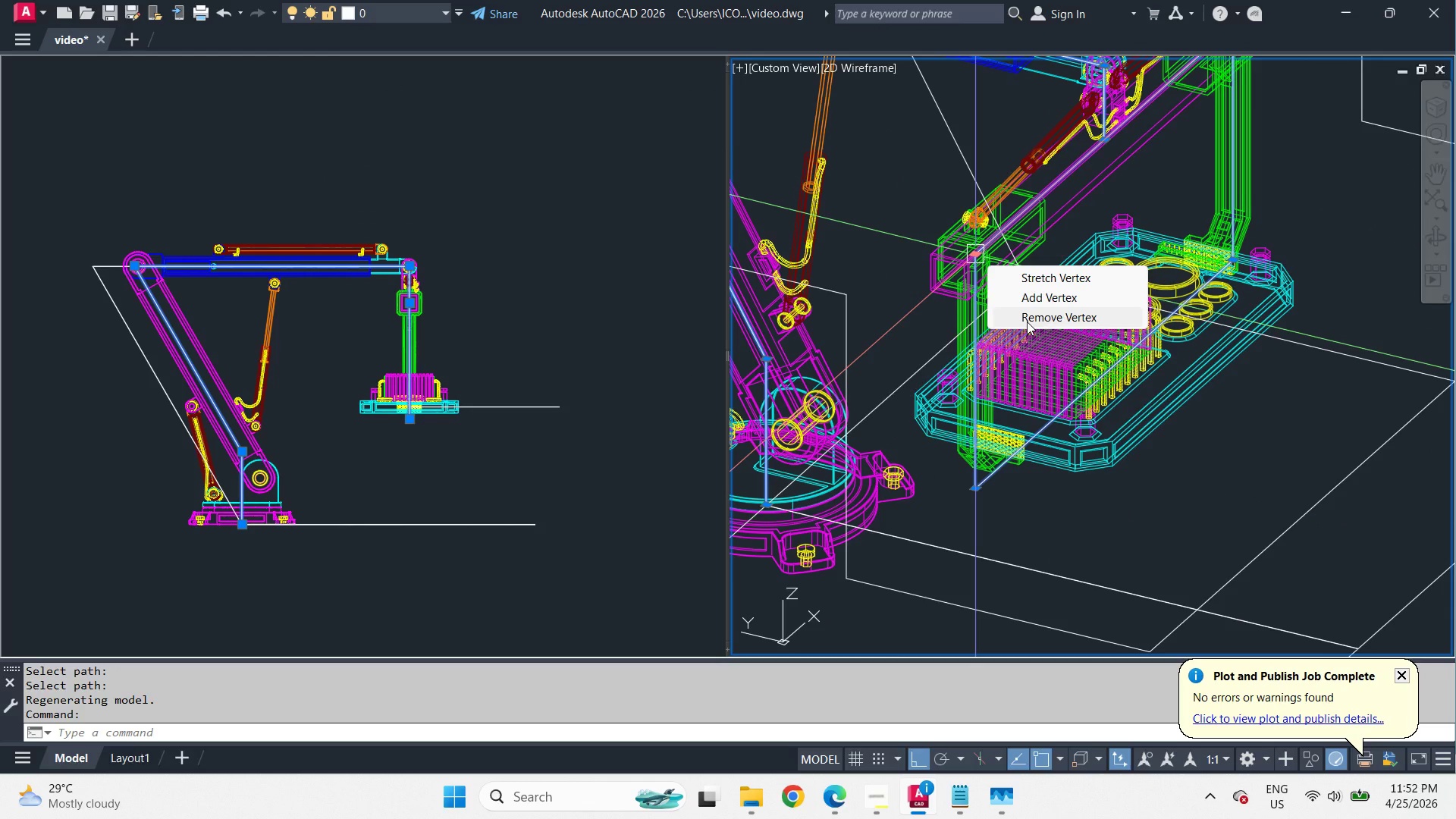 
wait(6.42)
 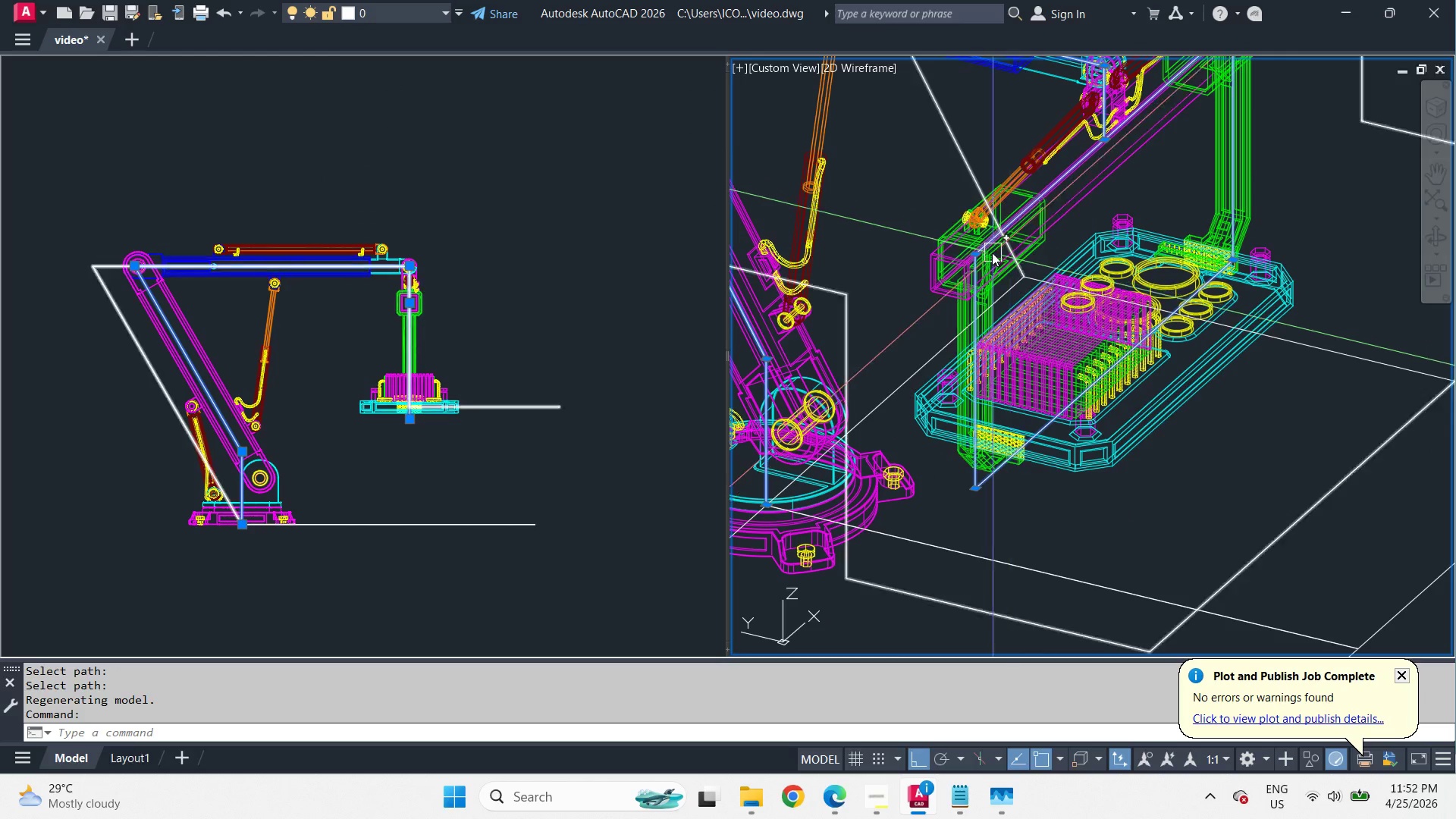 
left_click([1027, 322])
 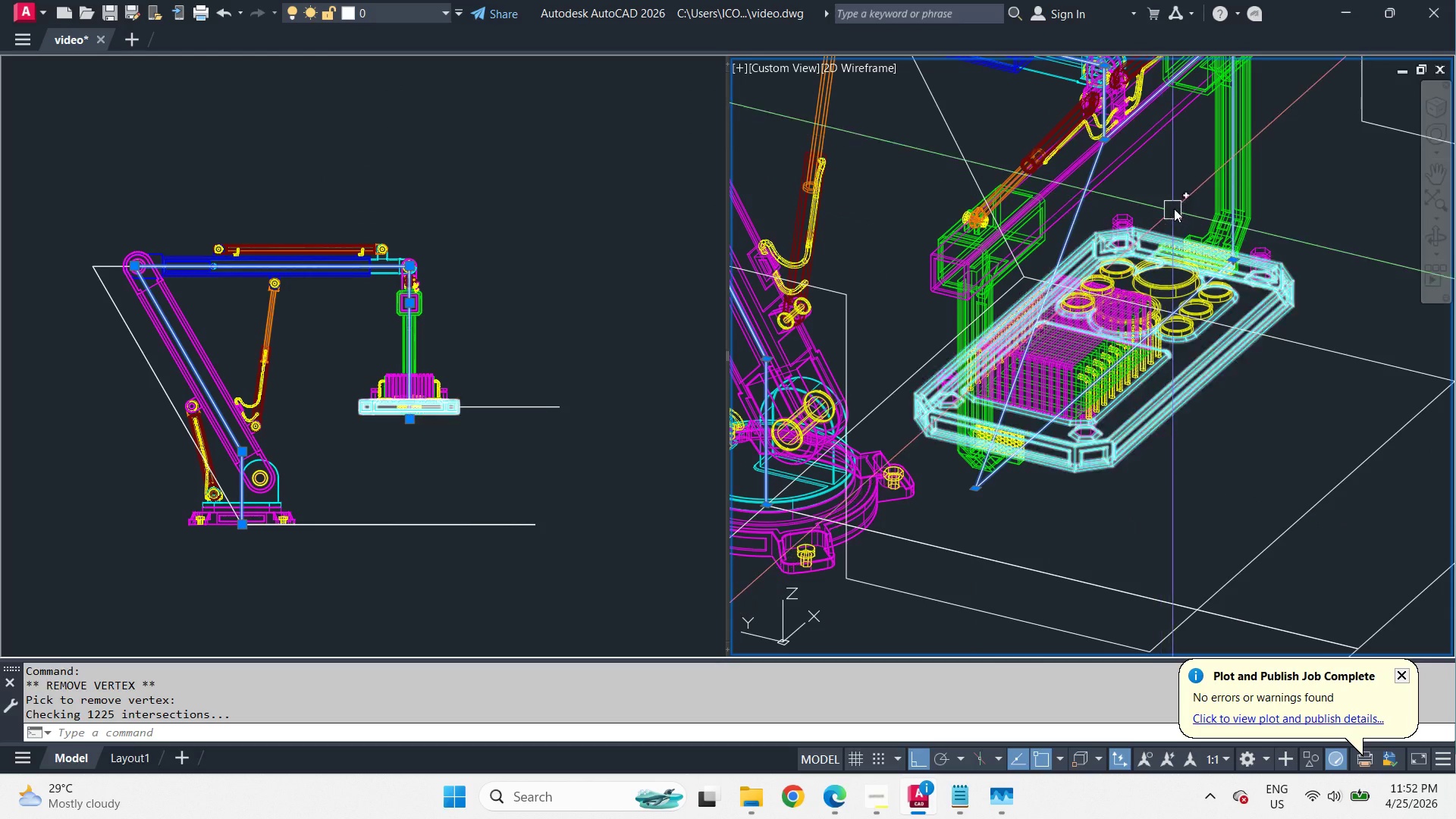 
hold_key(key=ShiftLeft, duration=1.38)
 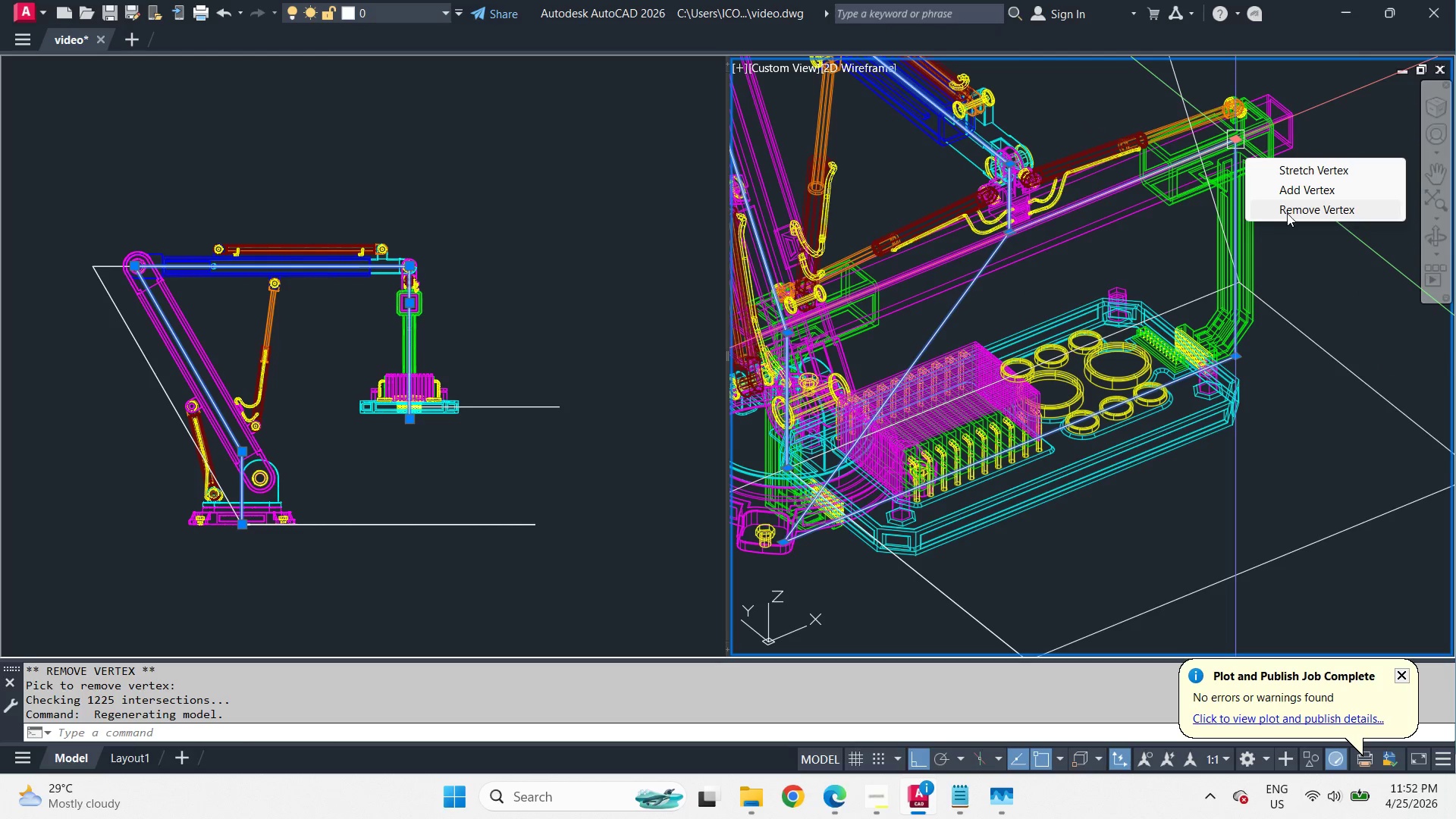 
key(Escape)
 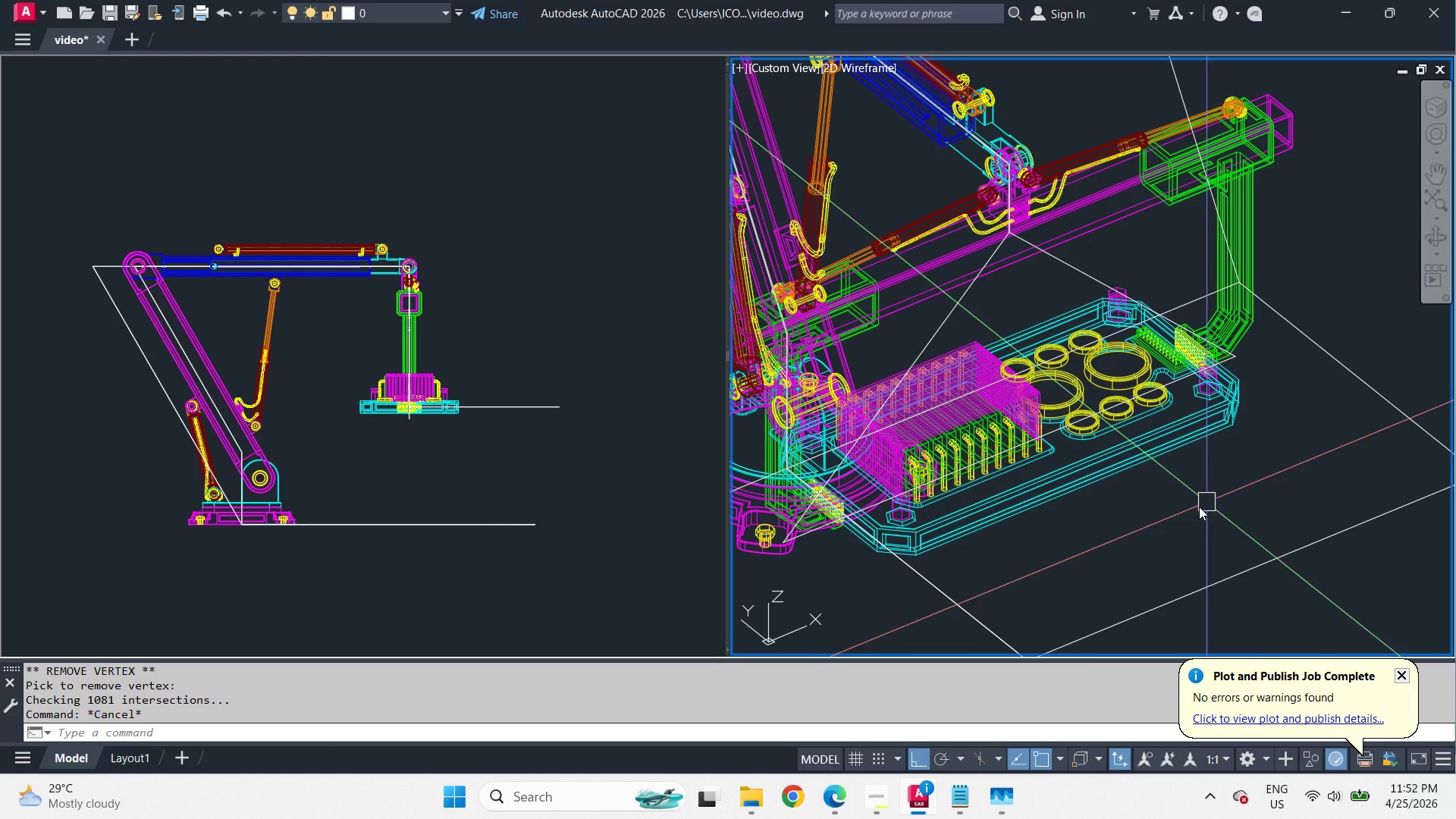 
scroll: coordinate [1247, 456], scroll_direction: down, amount: 1.0
 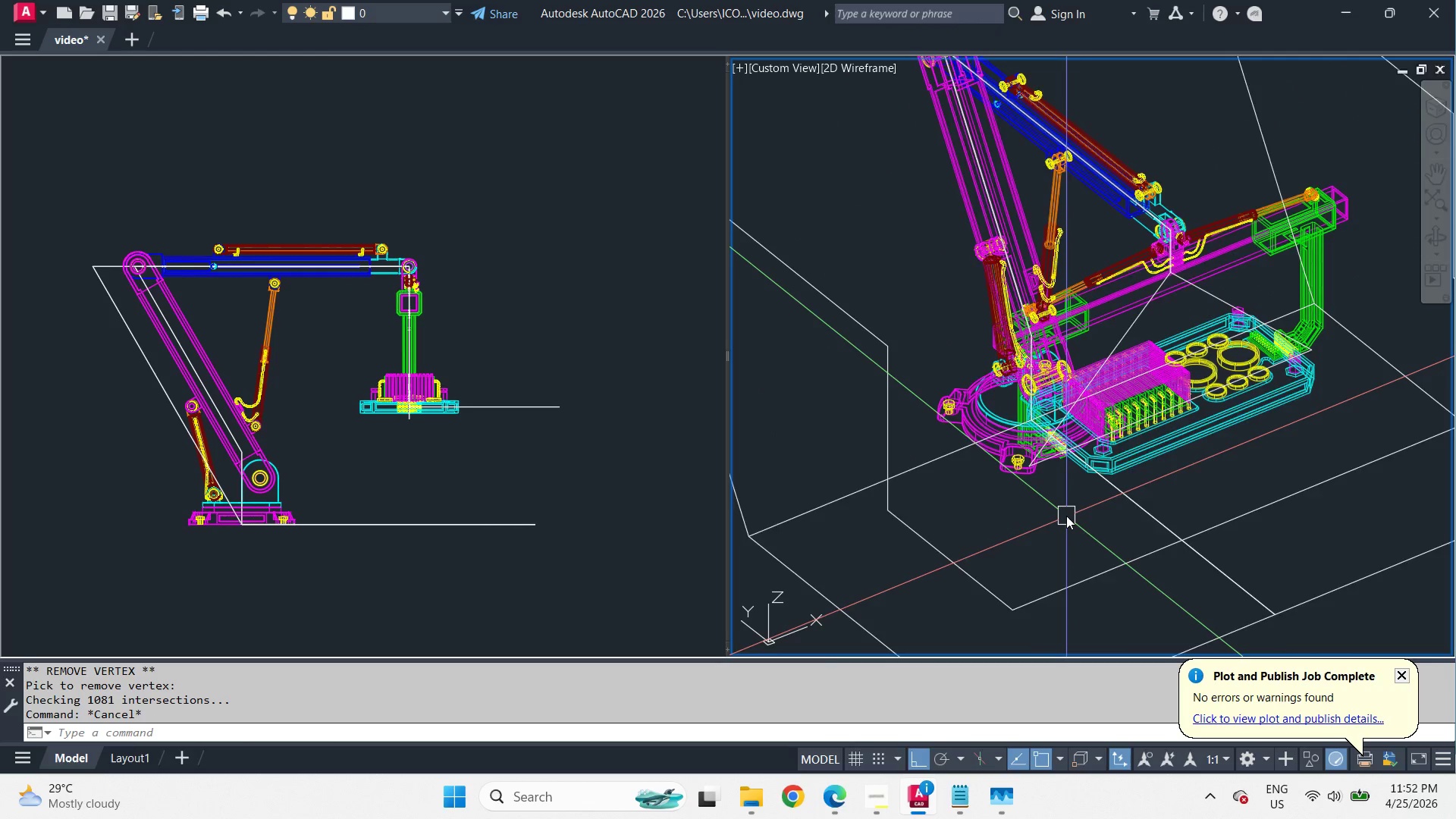 
type(an)
 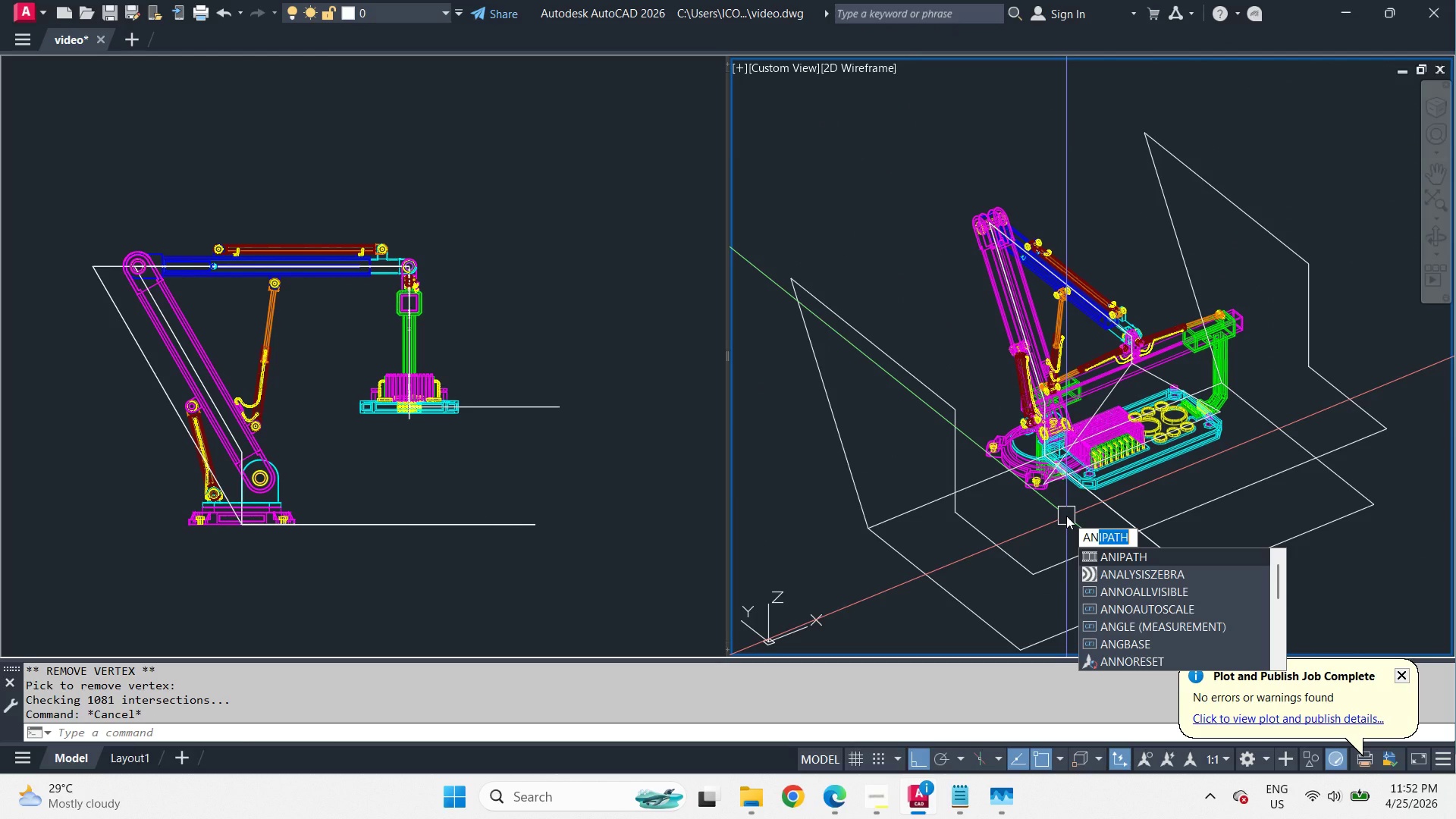 
scroll: coordinate [1066, 516], scroll_direction: down, amount: 1.0
 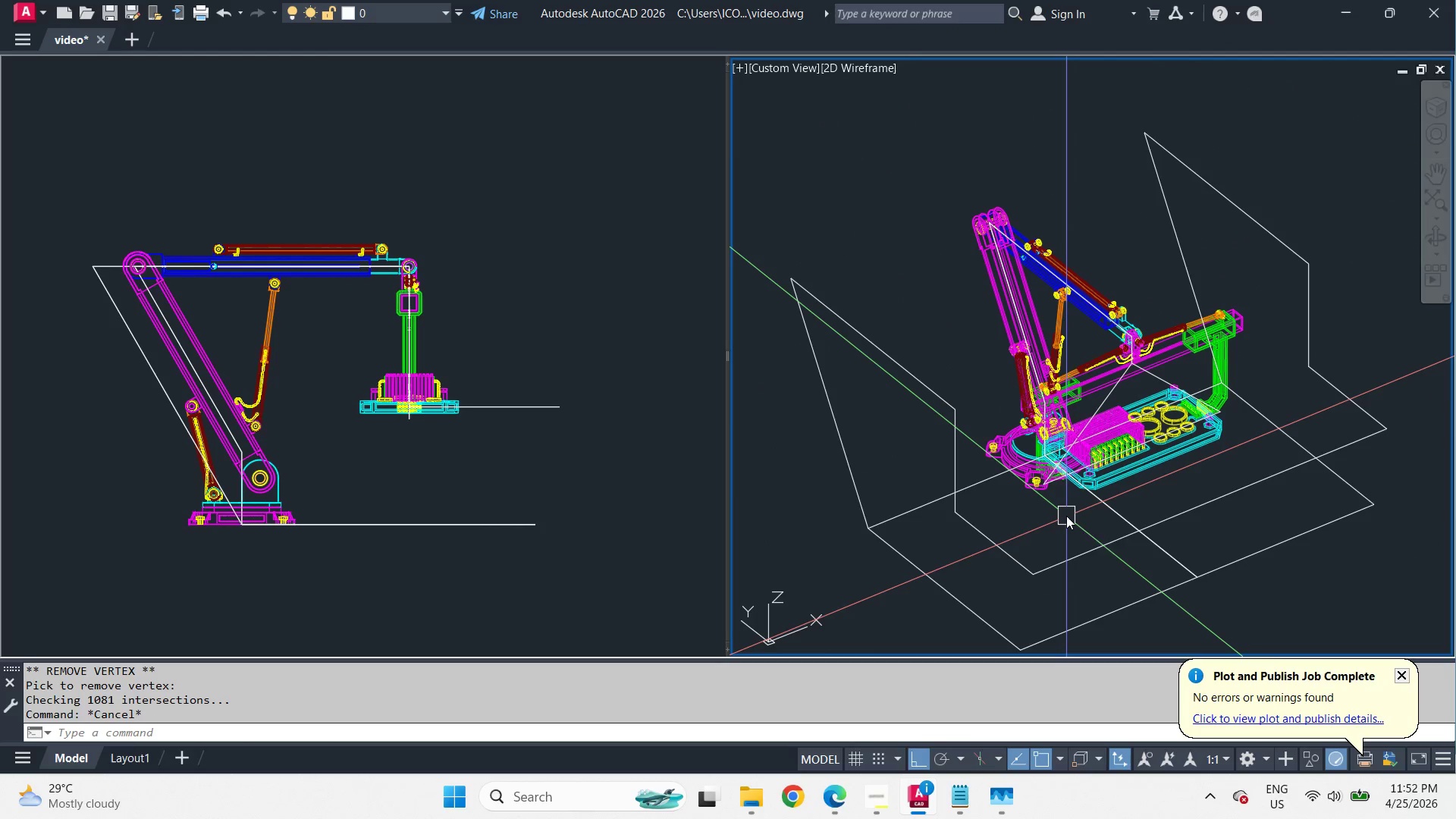 
key(Space)
 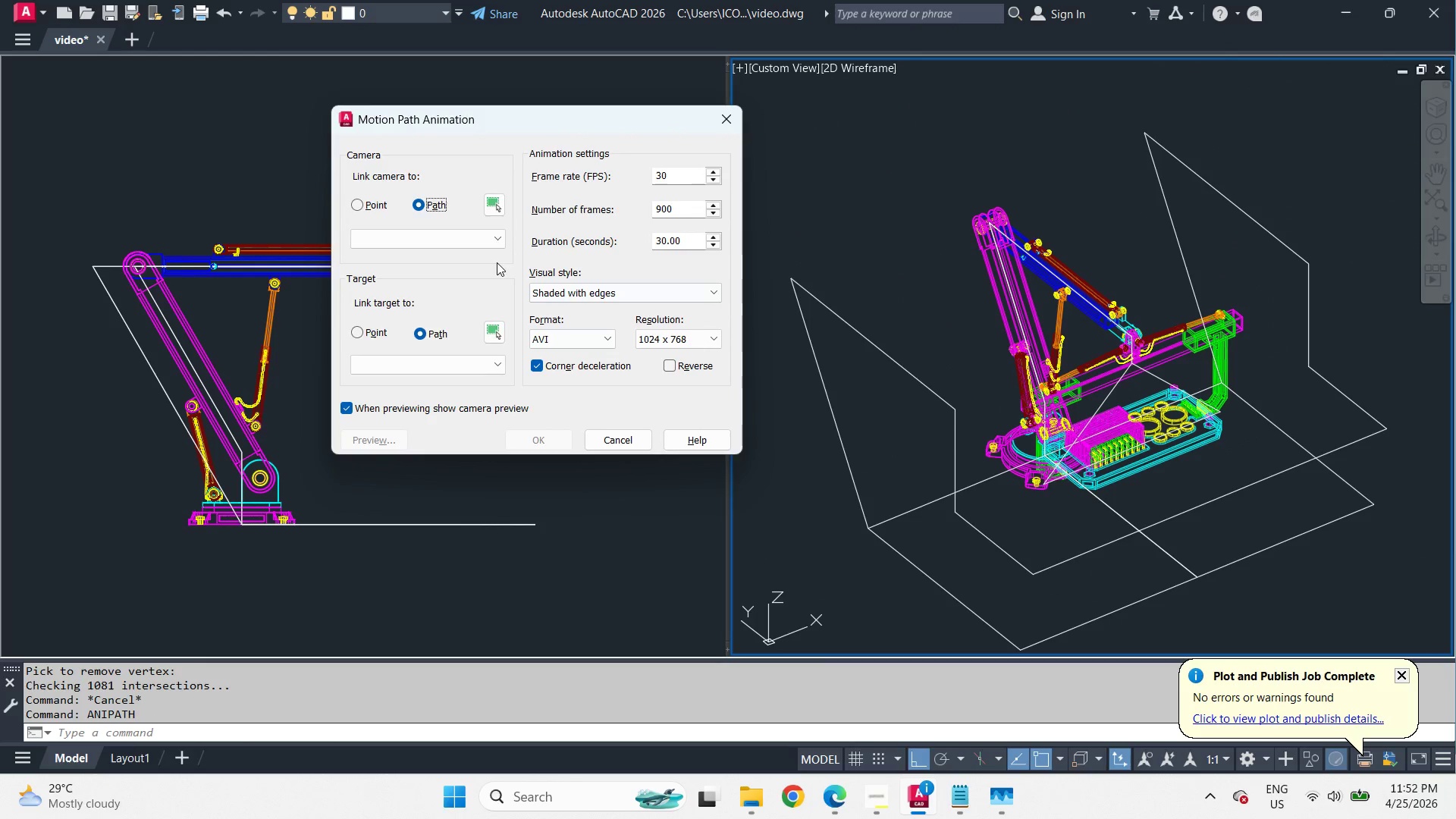 
left_click([503, 210])
 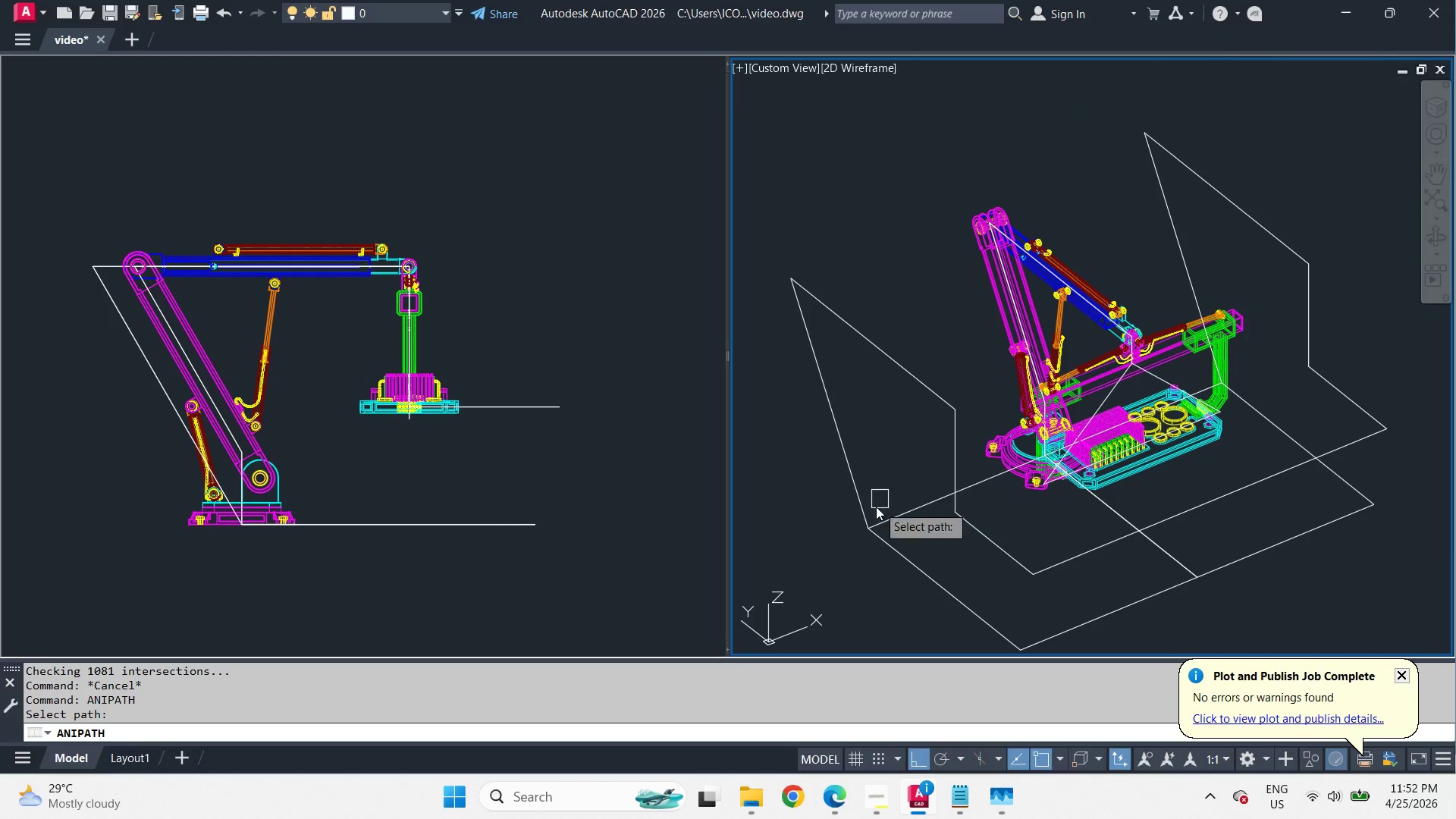 
left_click([871, 506])
 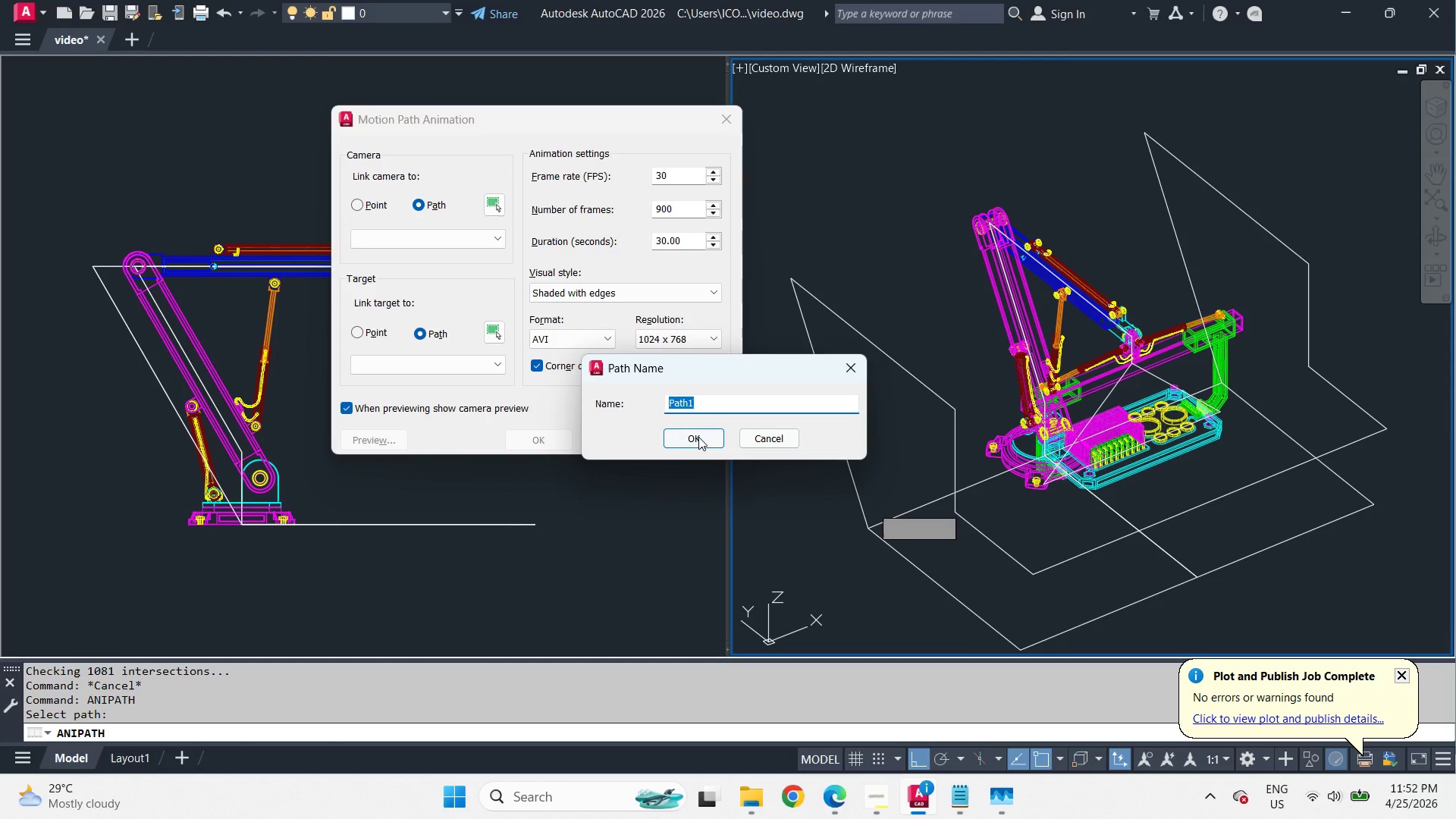 
left_click([687, 436])
 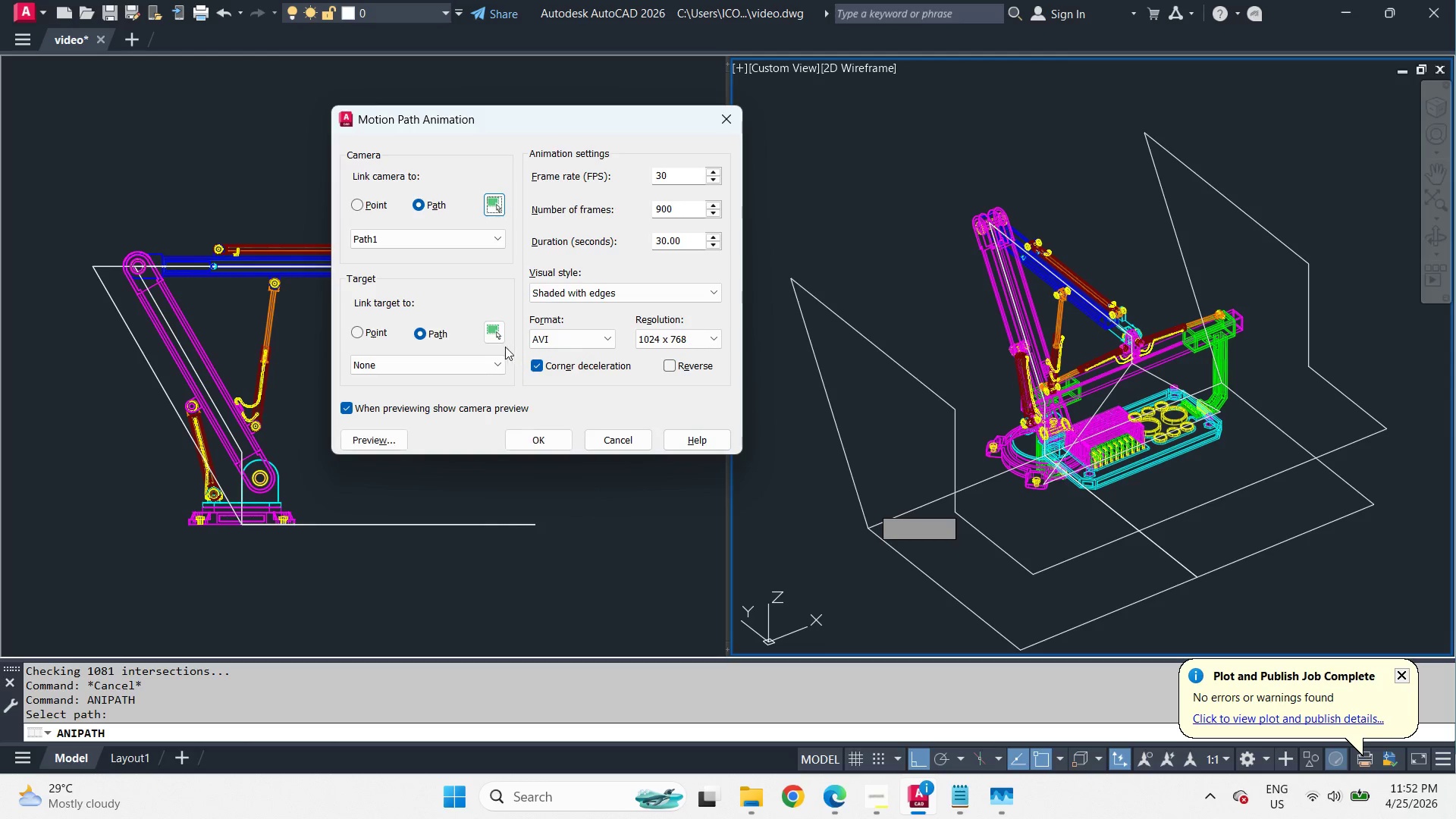 
left_click([502, 342])
 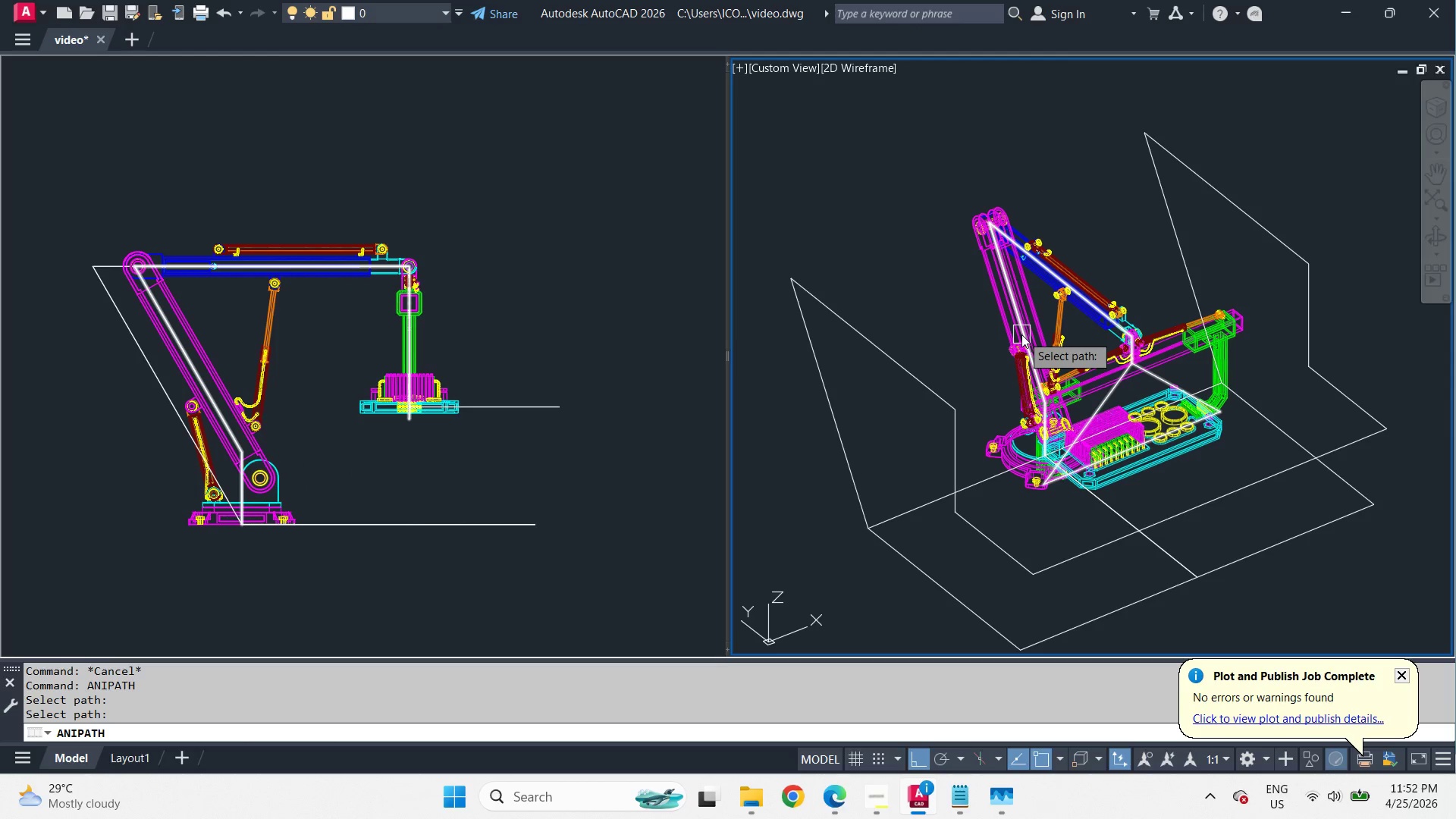 
left_click([1021, 334])
 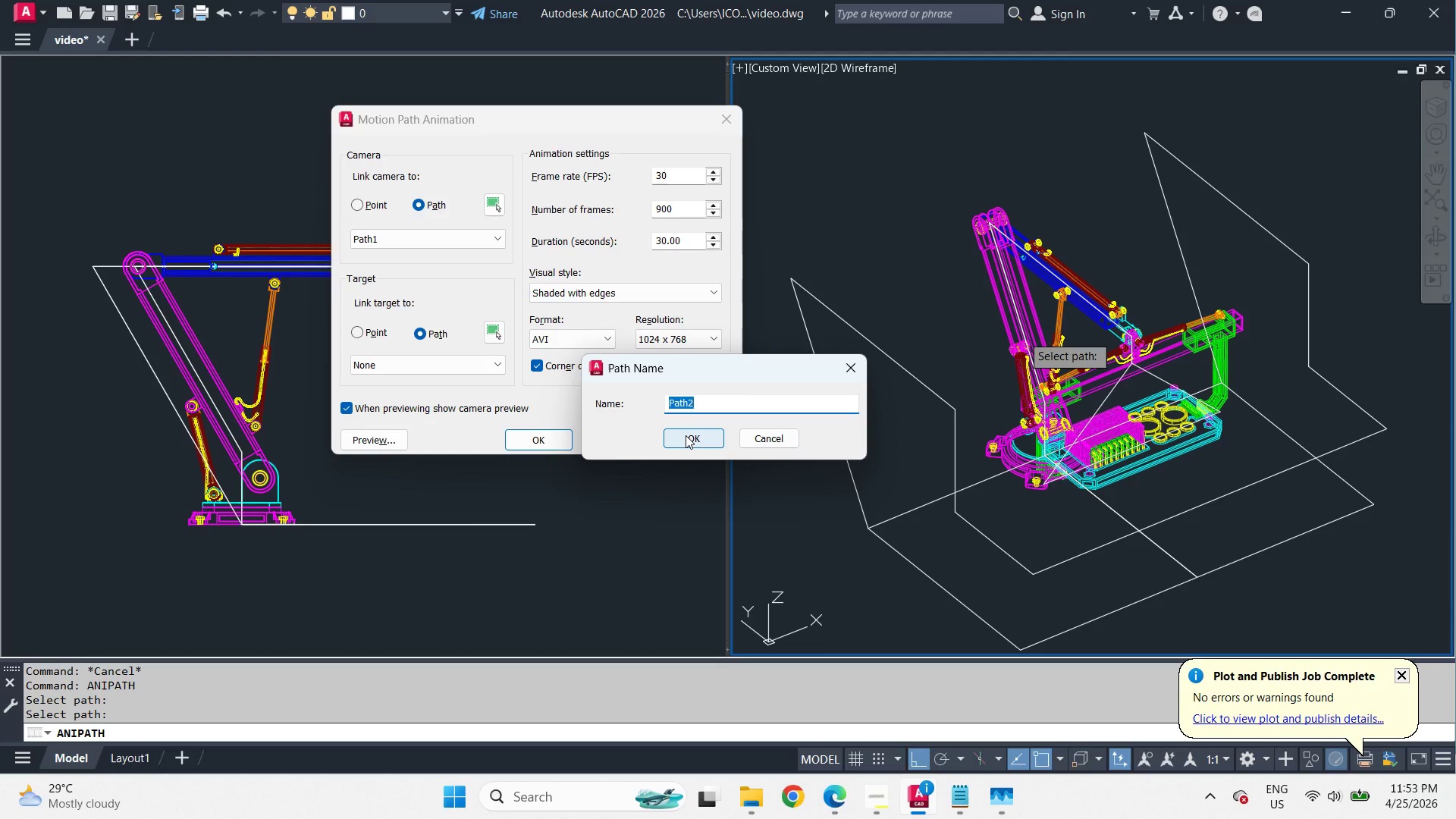 
left_click([686, 435])
 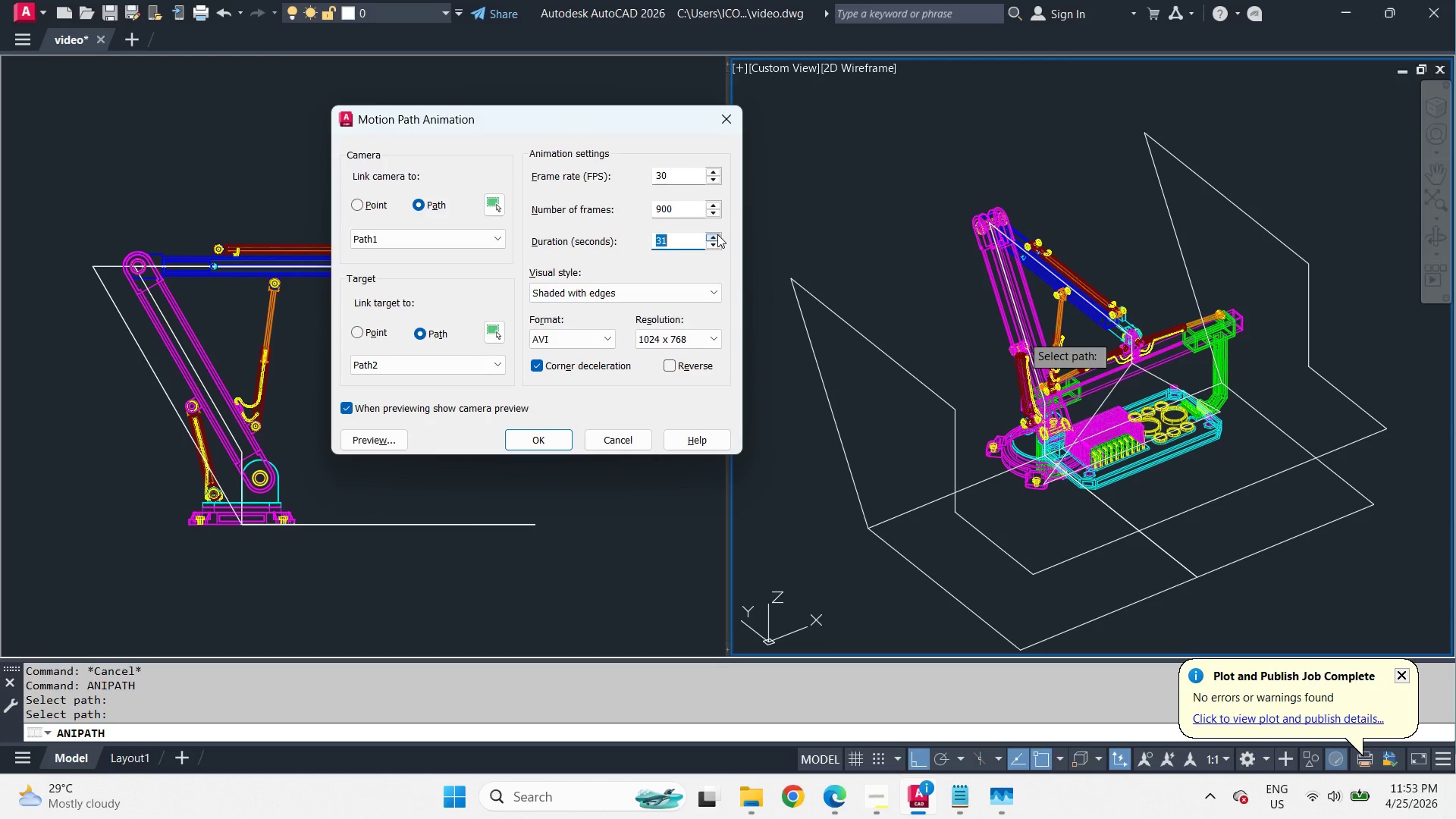 
left_click([388, 441])
 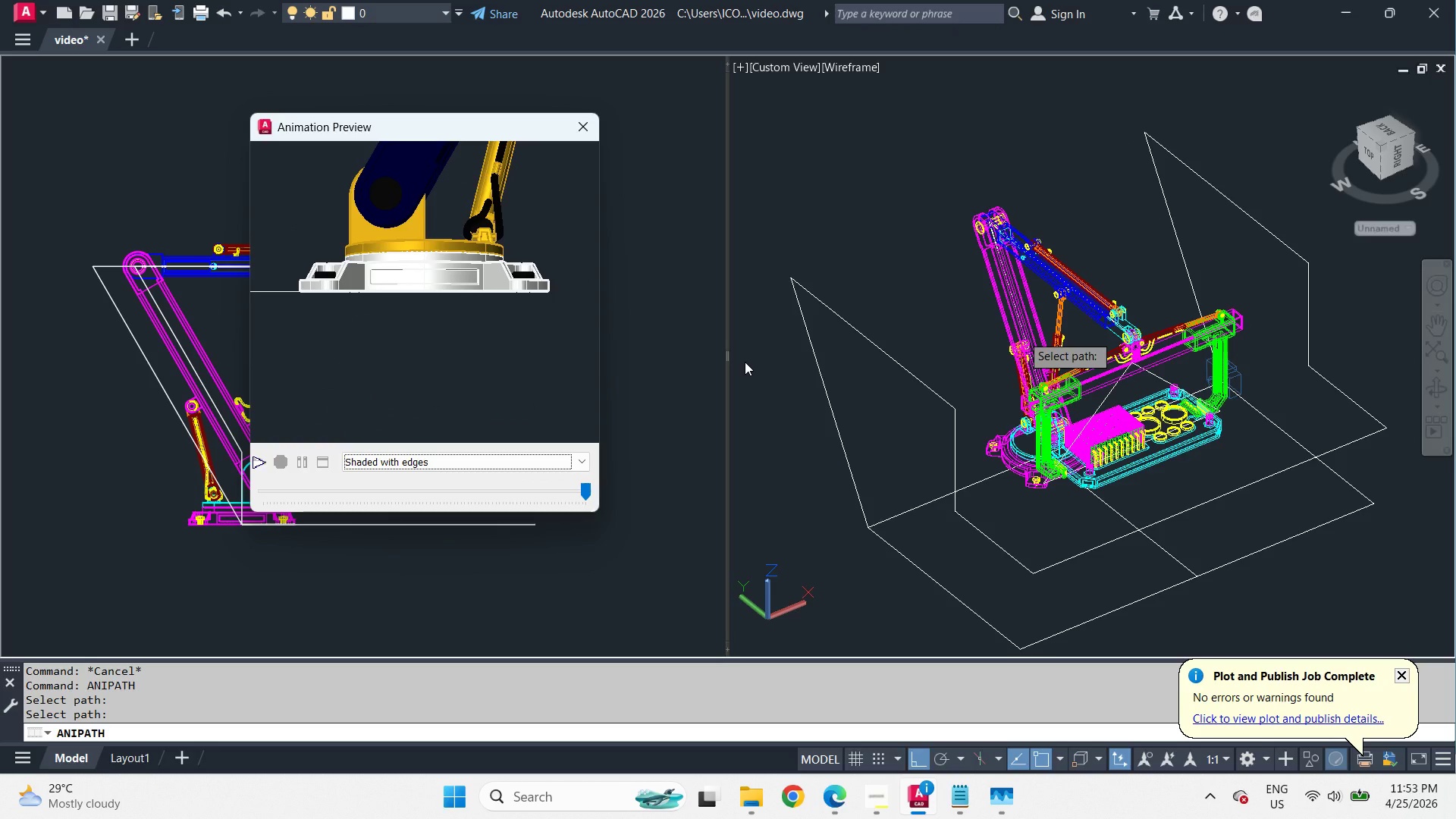 
wait(28.12)
 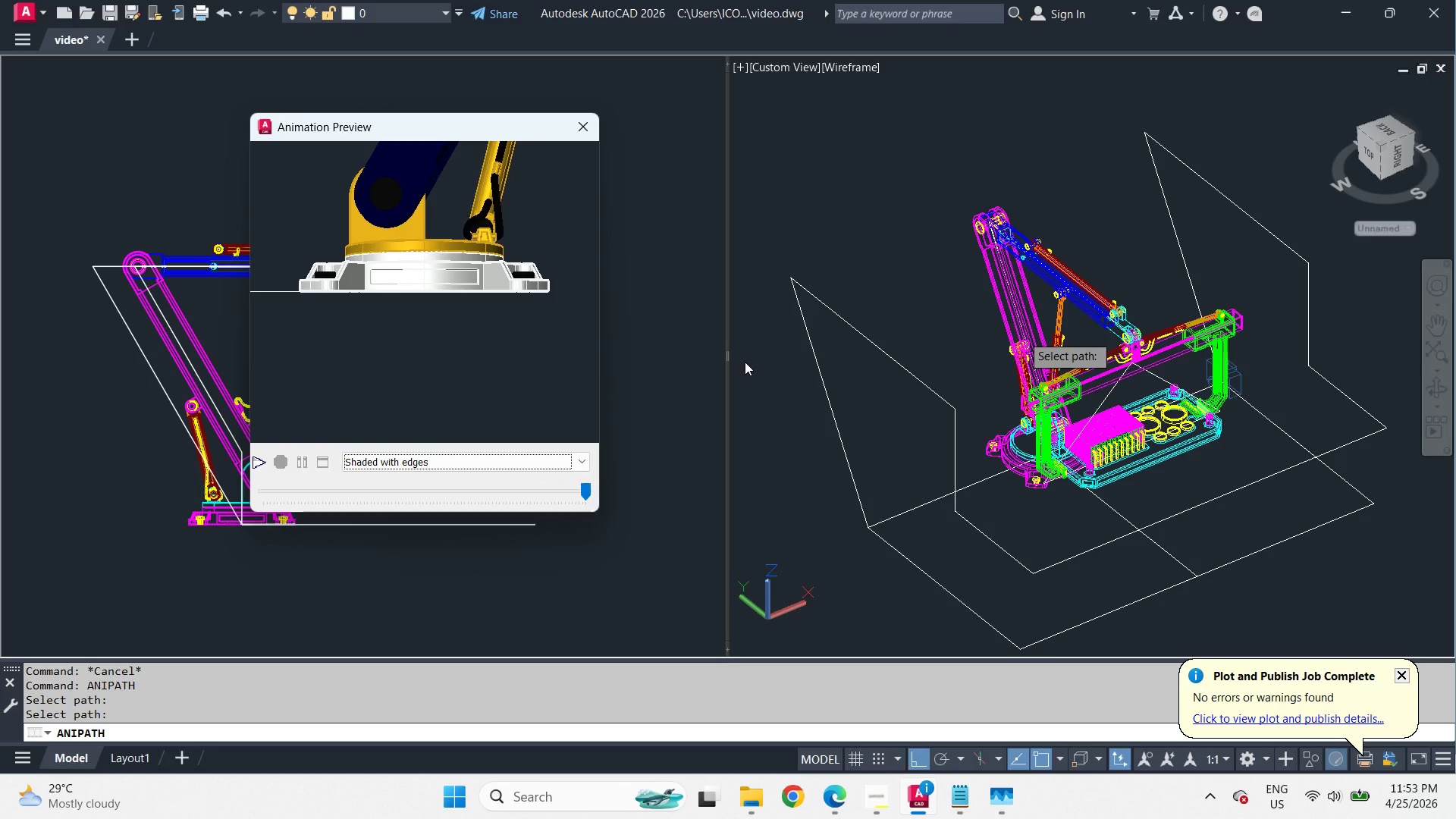 
left_click_drag(start_coordinate=[584, 492], to_coordinate=[332, 506])
 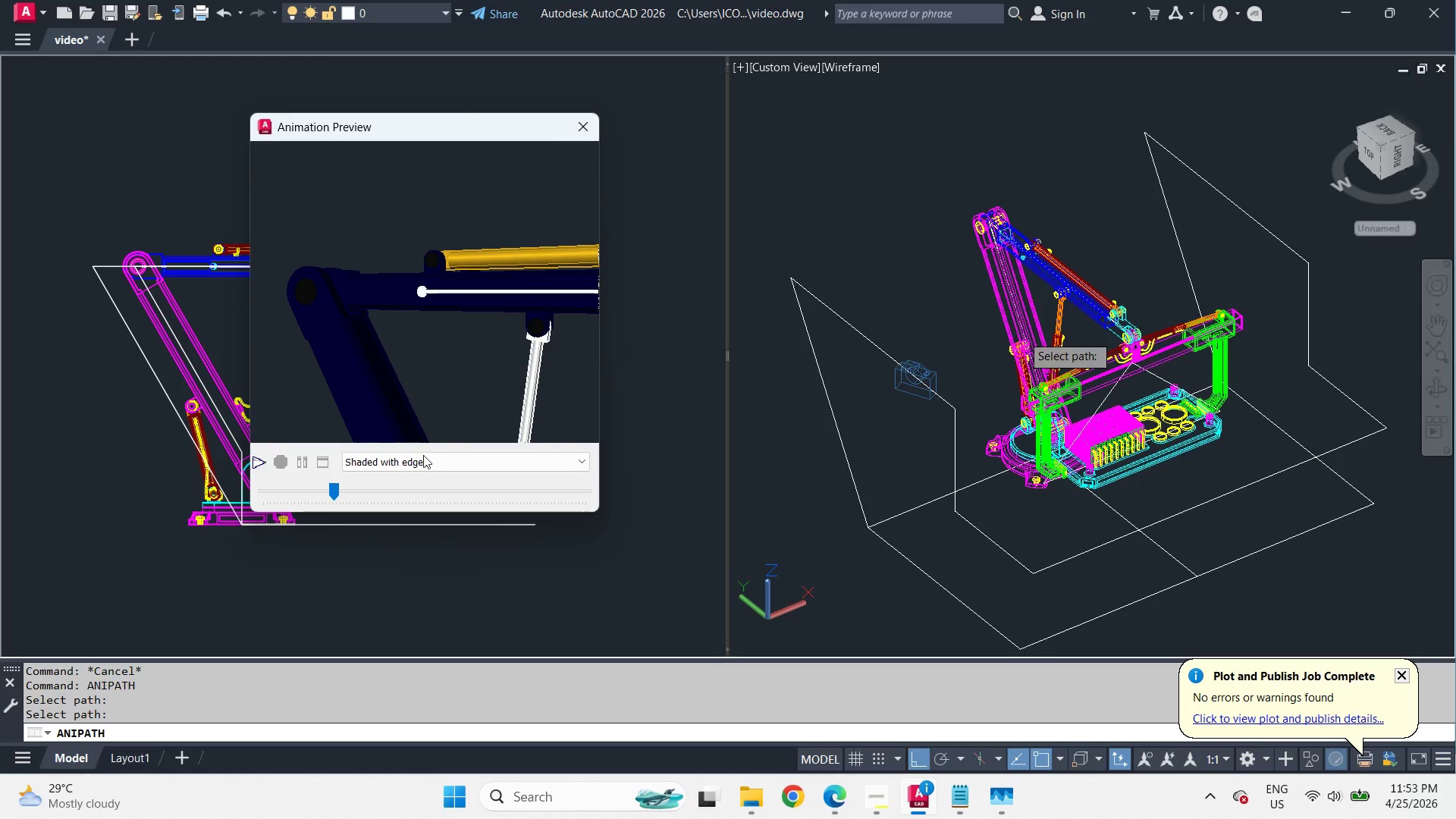 
left_click_drag(start_coordinate=[334, 491], to_coordinate=[617, 571])
 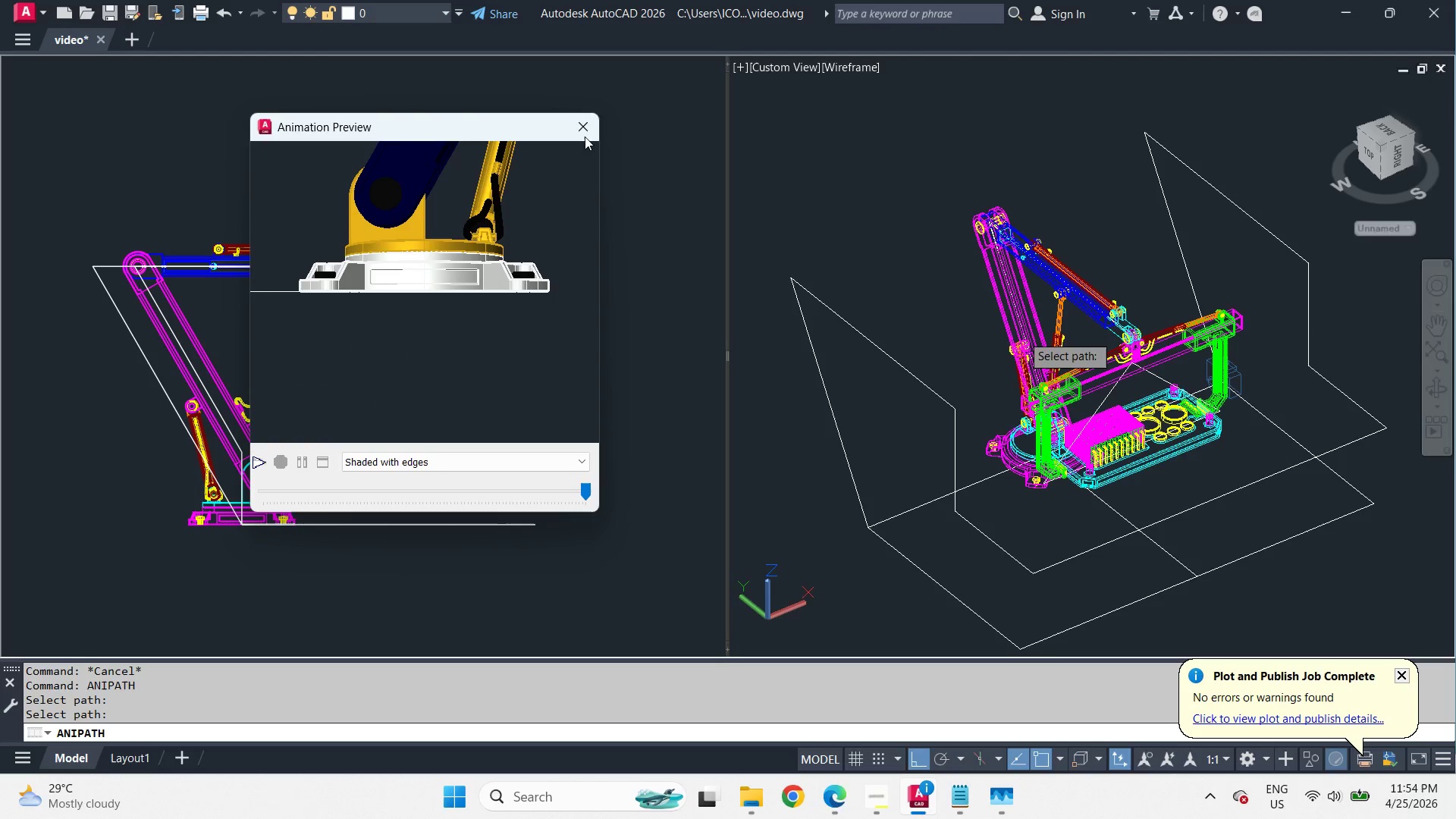 
left_click([584, 128])
 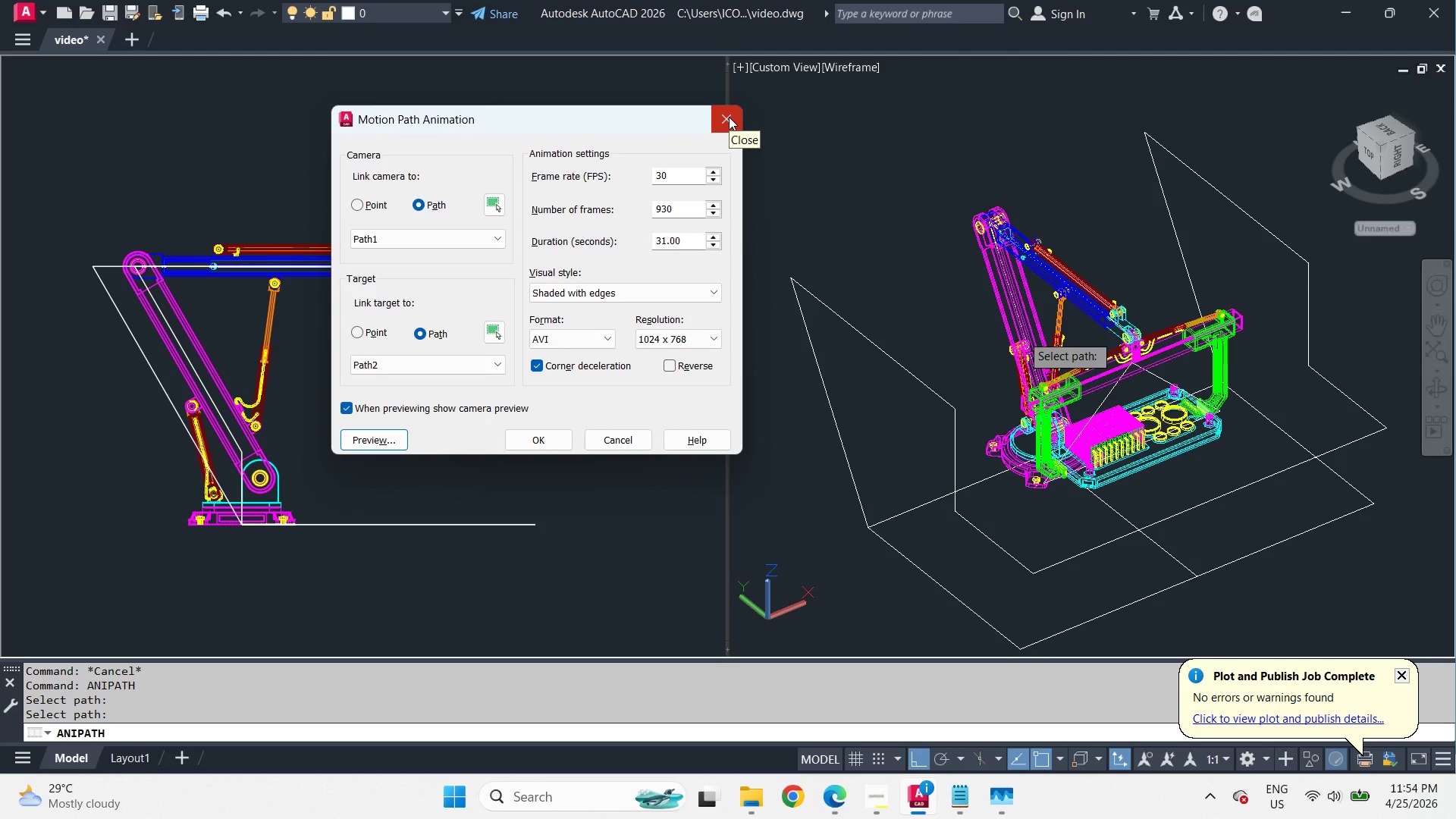 
left_click([729, 117])
 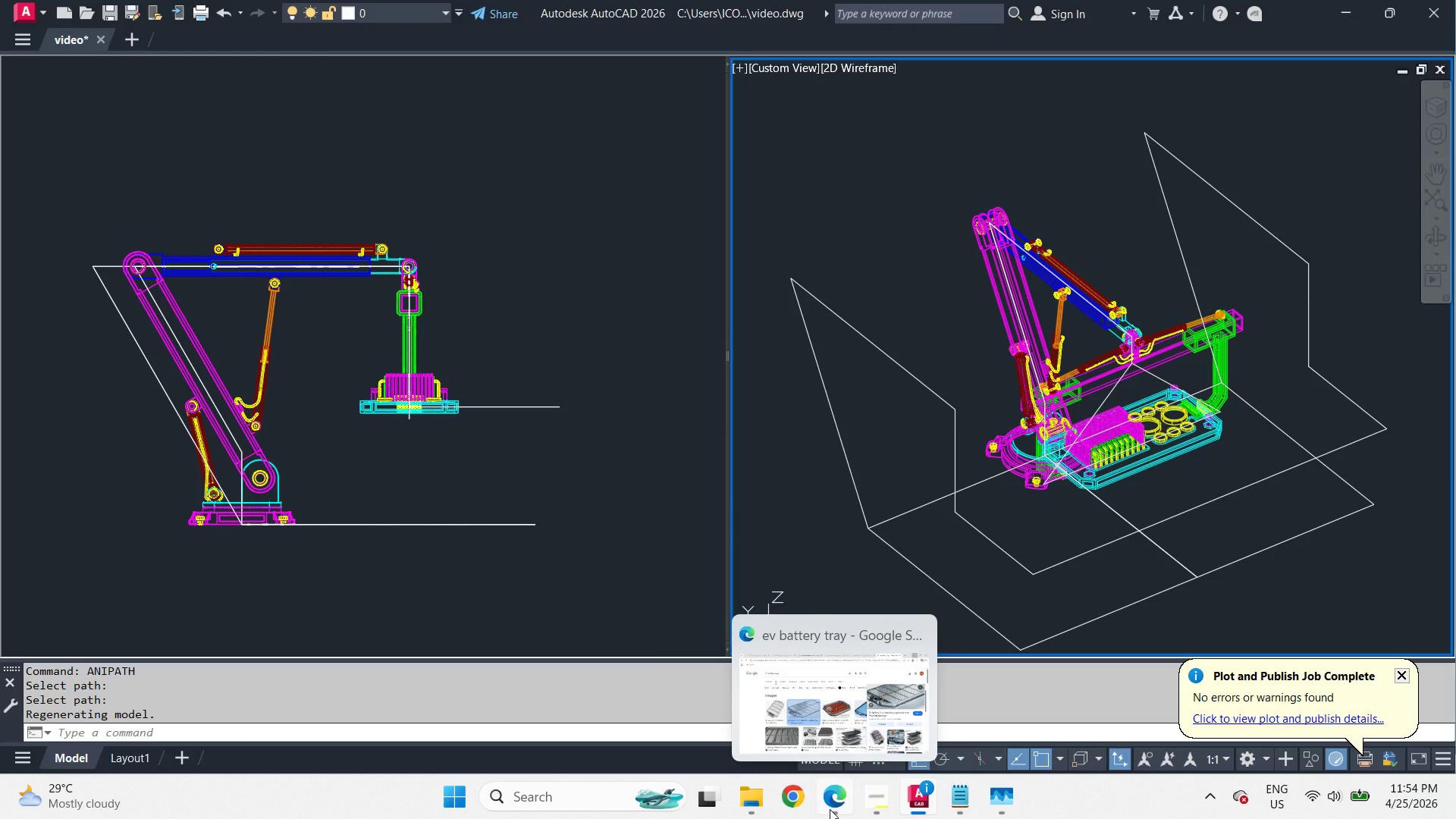 
left_click([830, 809])
 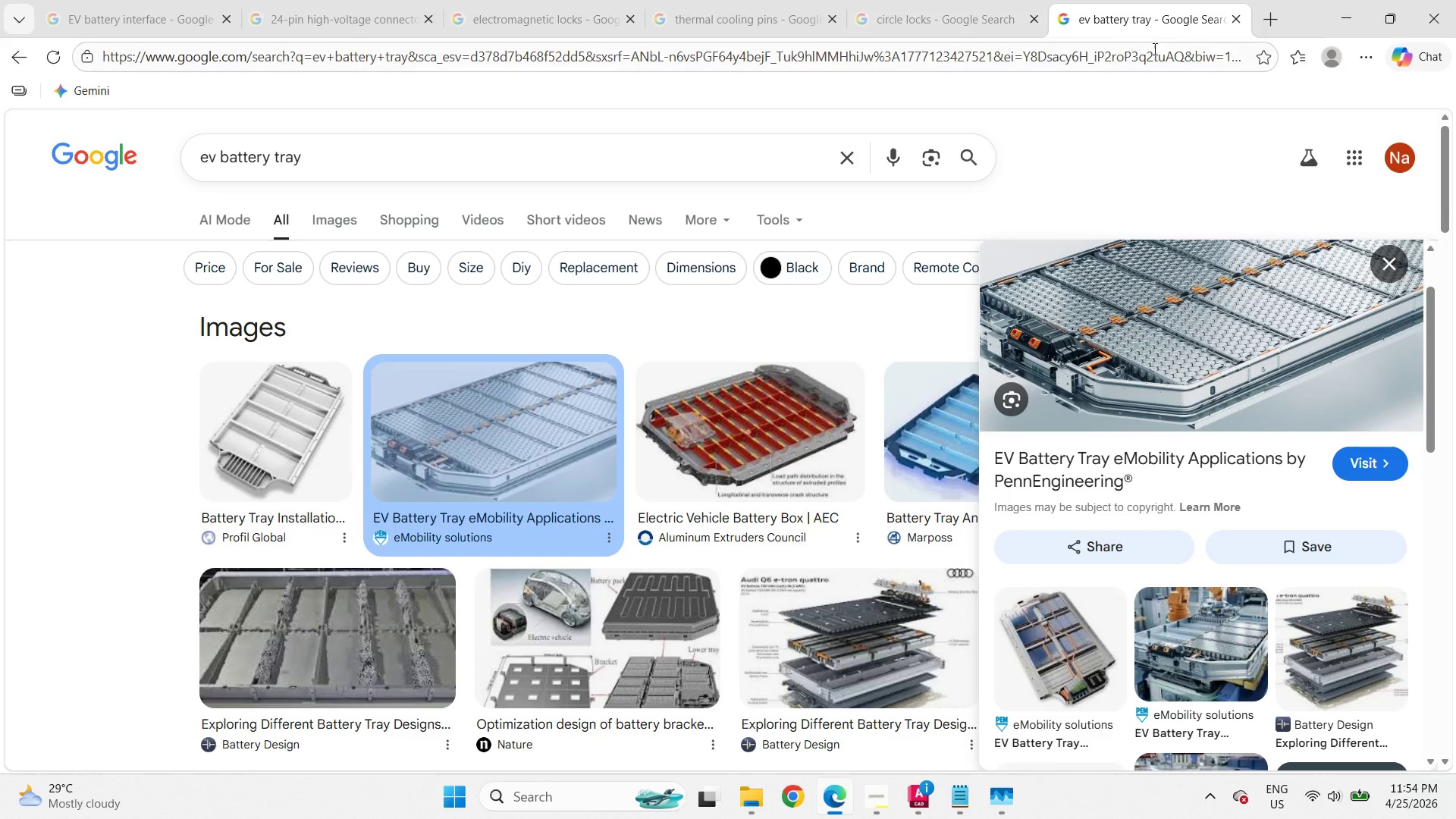 
left_click([1271, 24])
 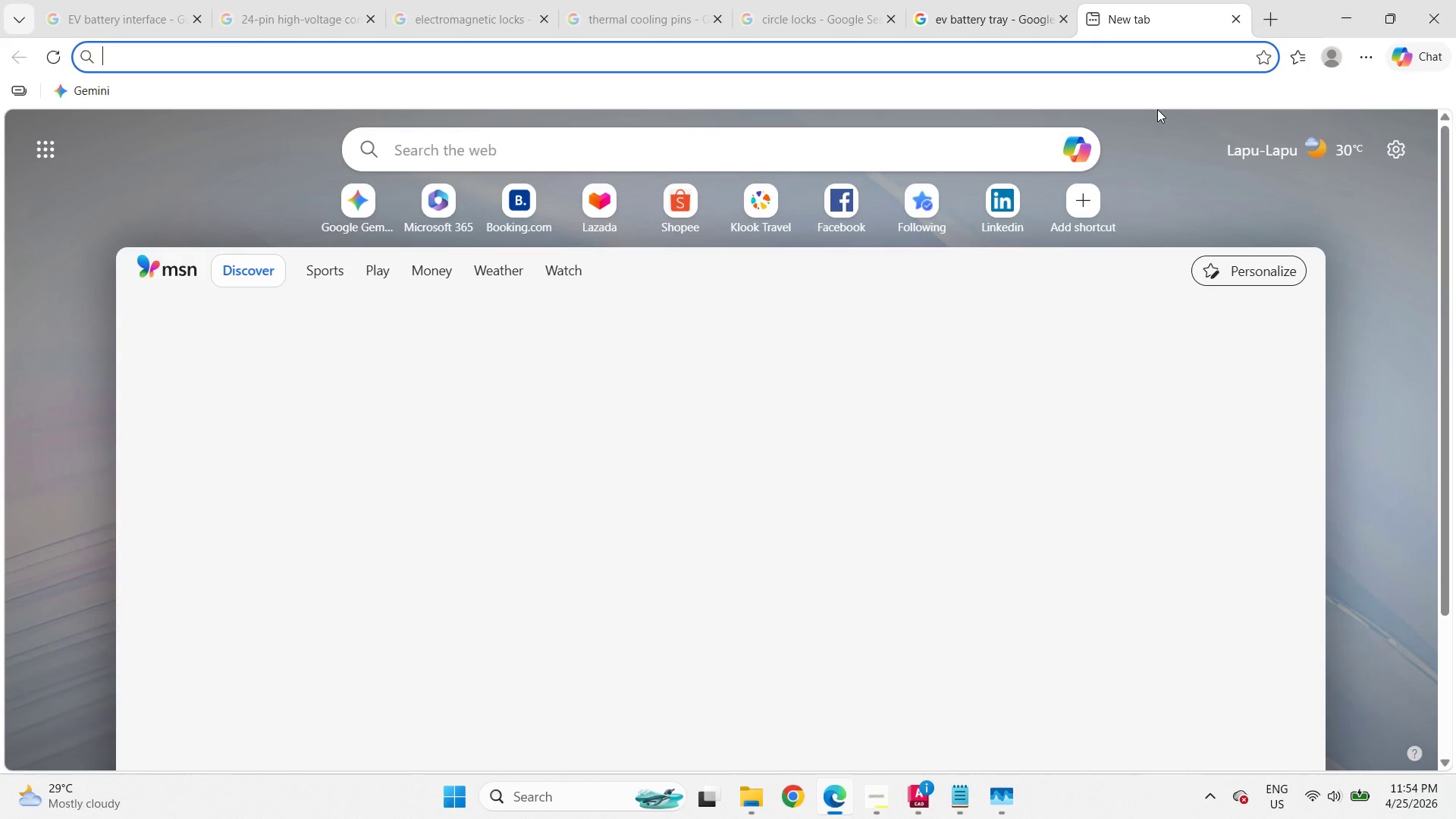 
type(autocad rev)
key(Escape)
key(Escape)
 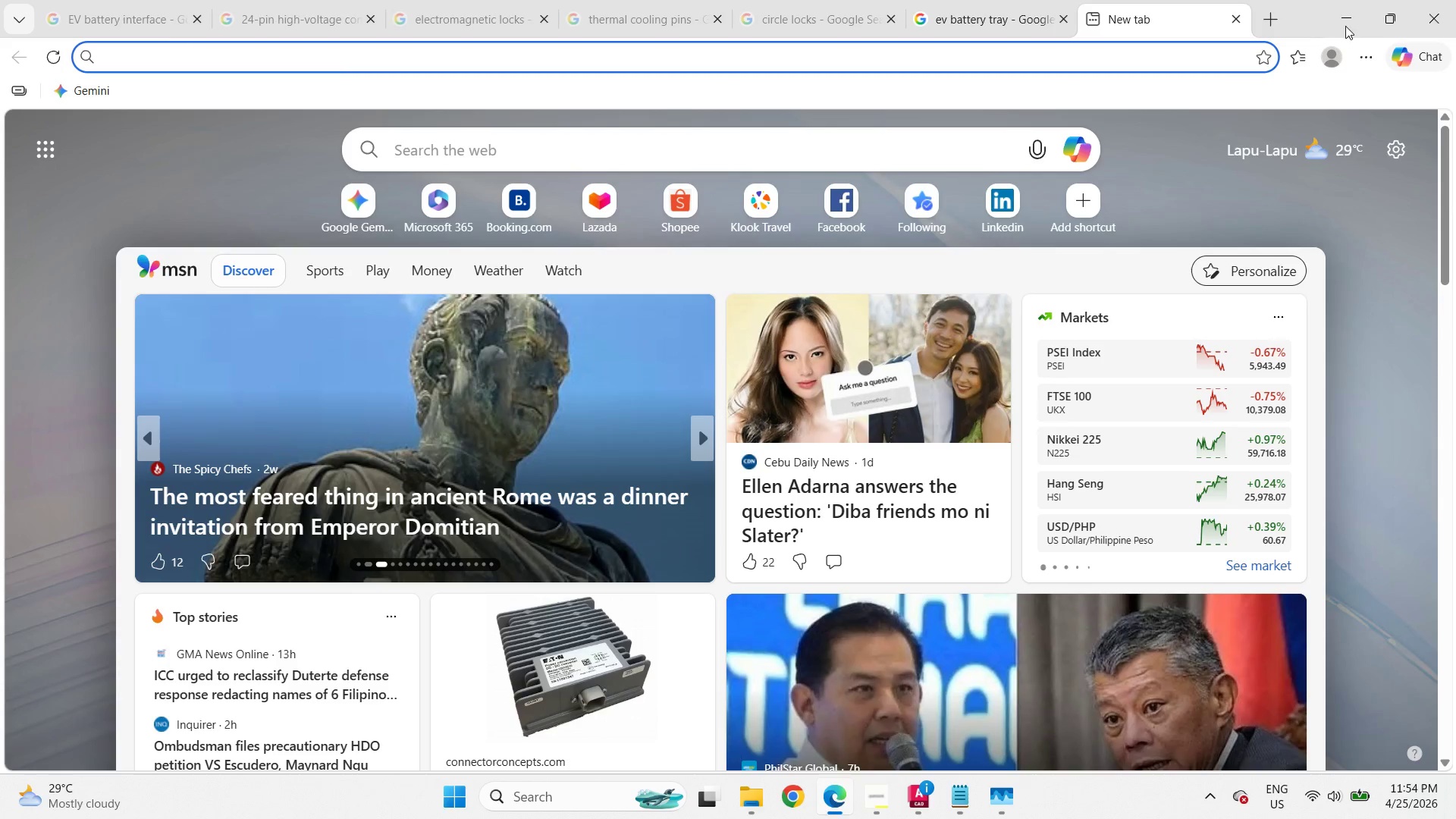 
left_click([1355, 20])
 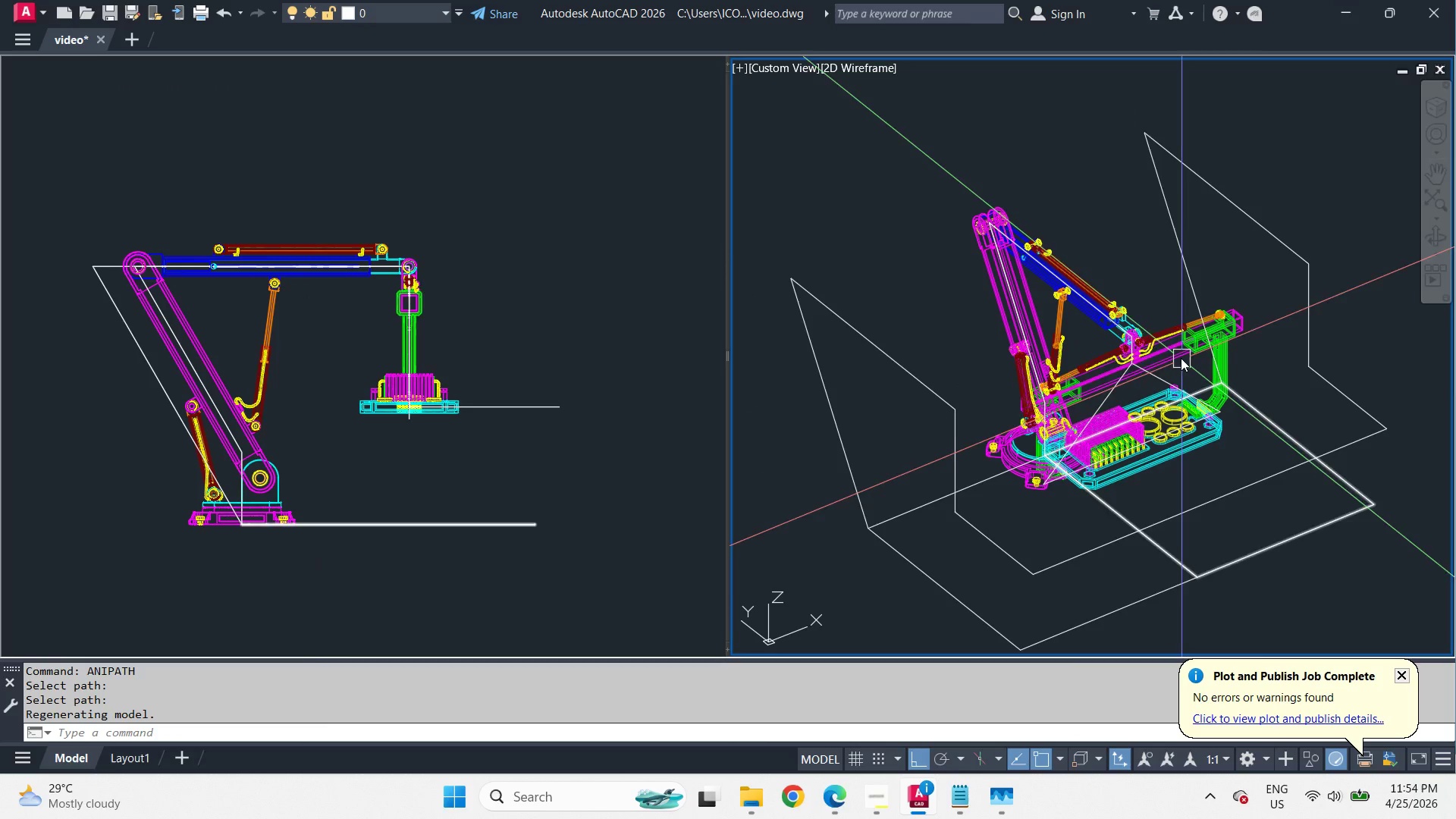 
left_click([874, 171])
 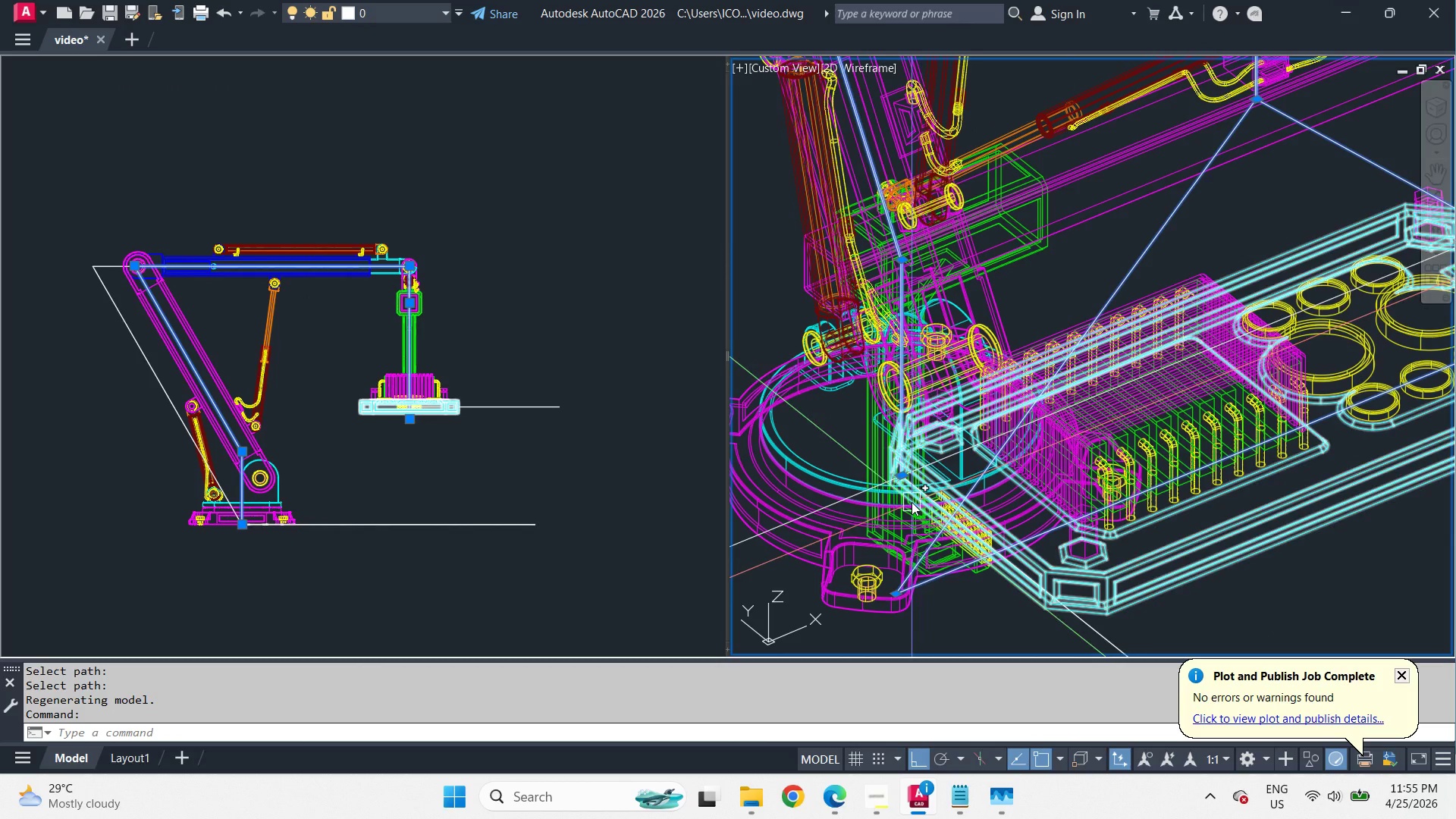 
scroll: coordinate [1086, 463], scroll_direction: up, amount: 3.0
 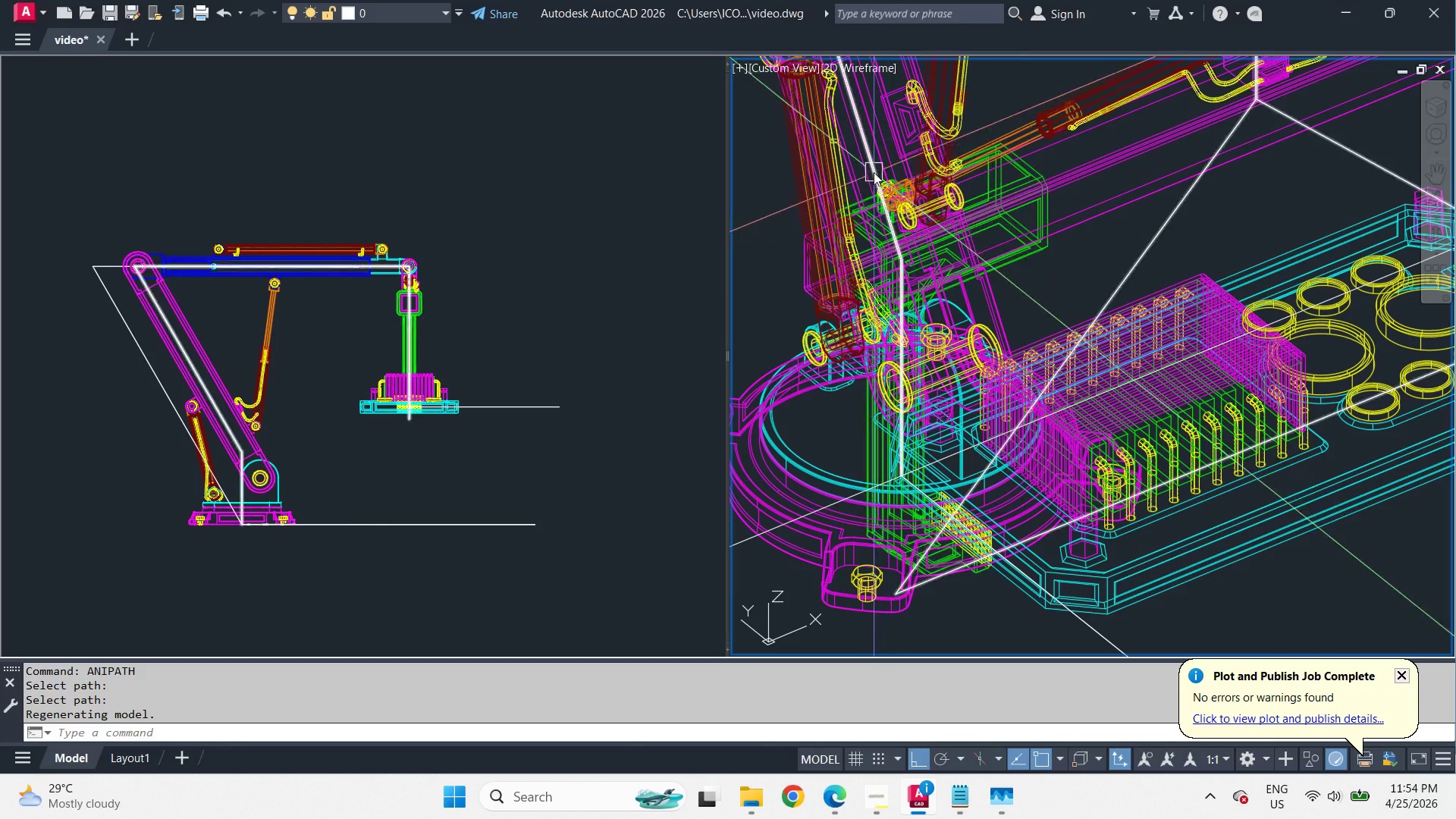 
key(Control+Z)
 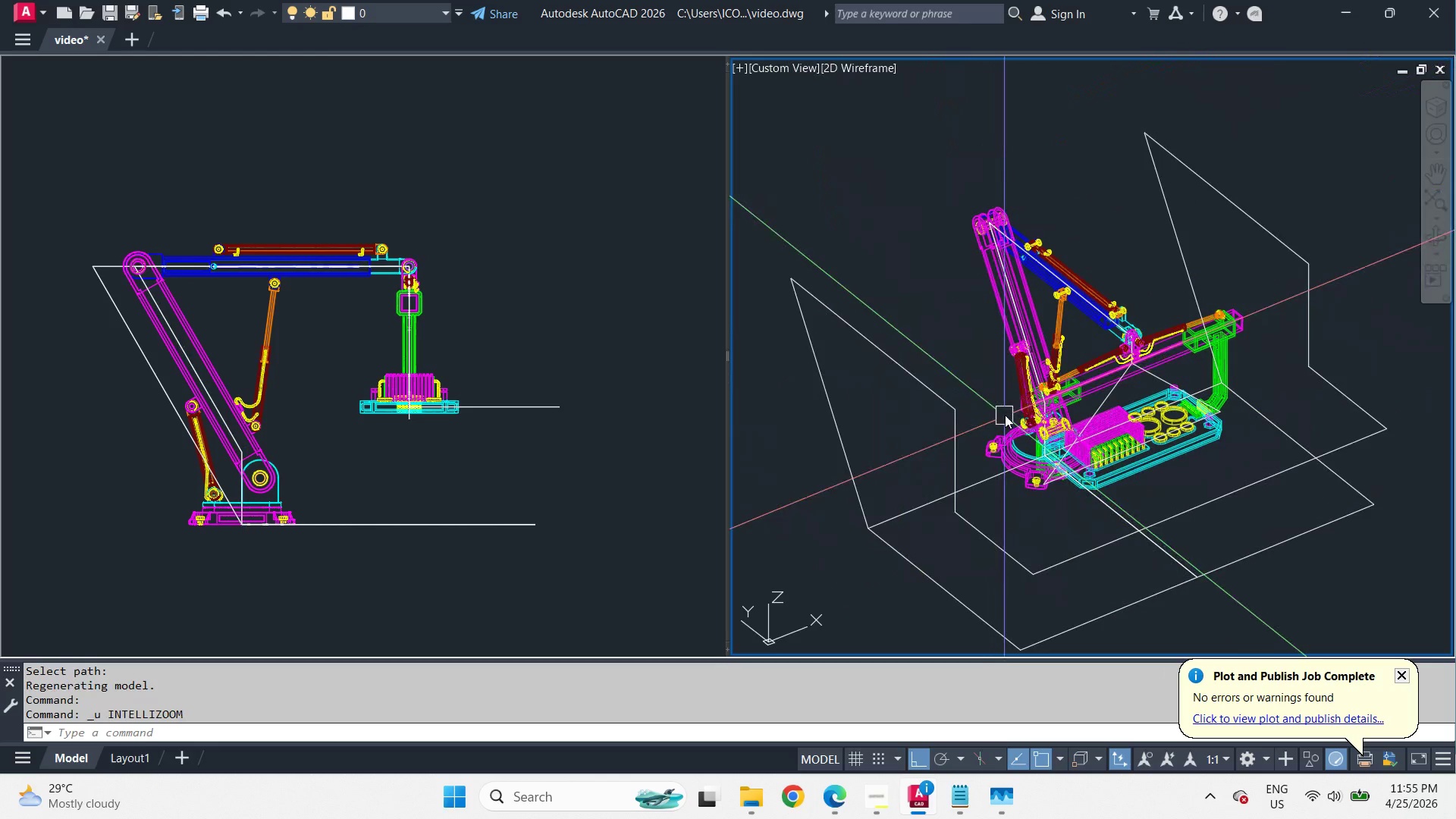 
key(Control+Z)
 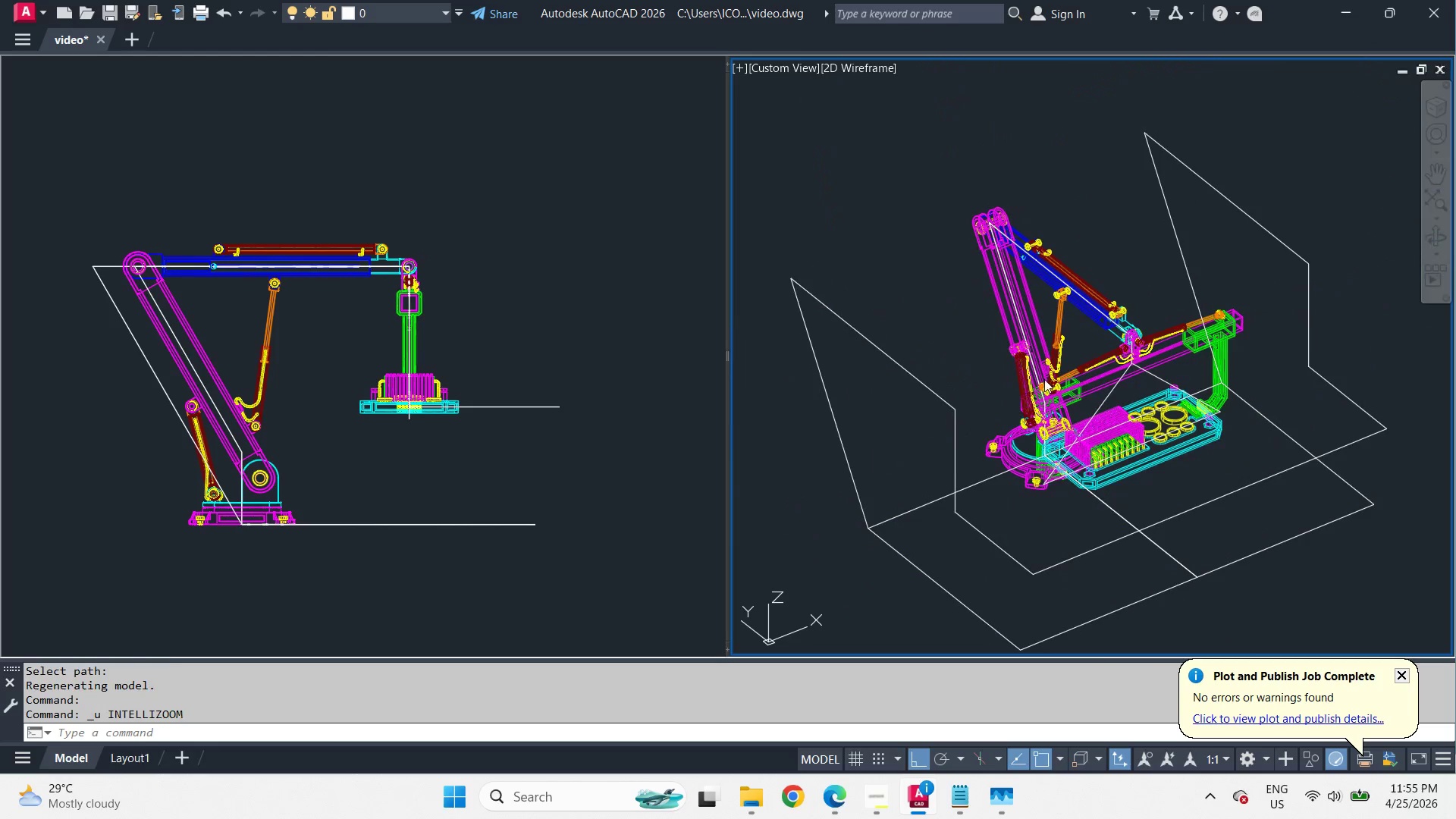 
key(Control+Z)
 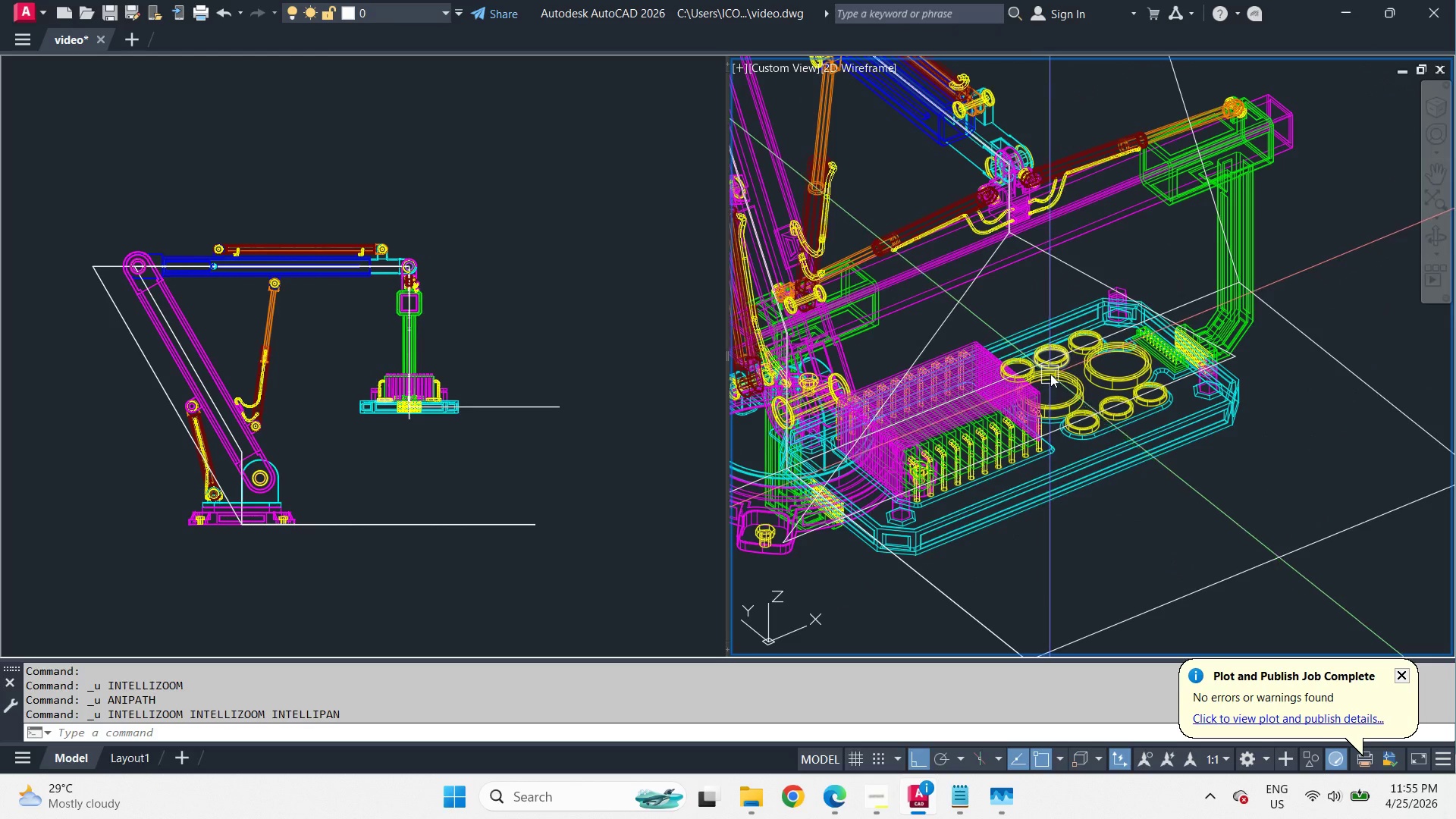 
key(Control+Z)
 